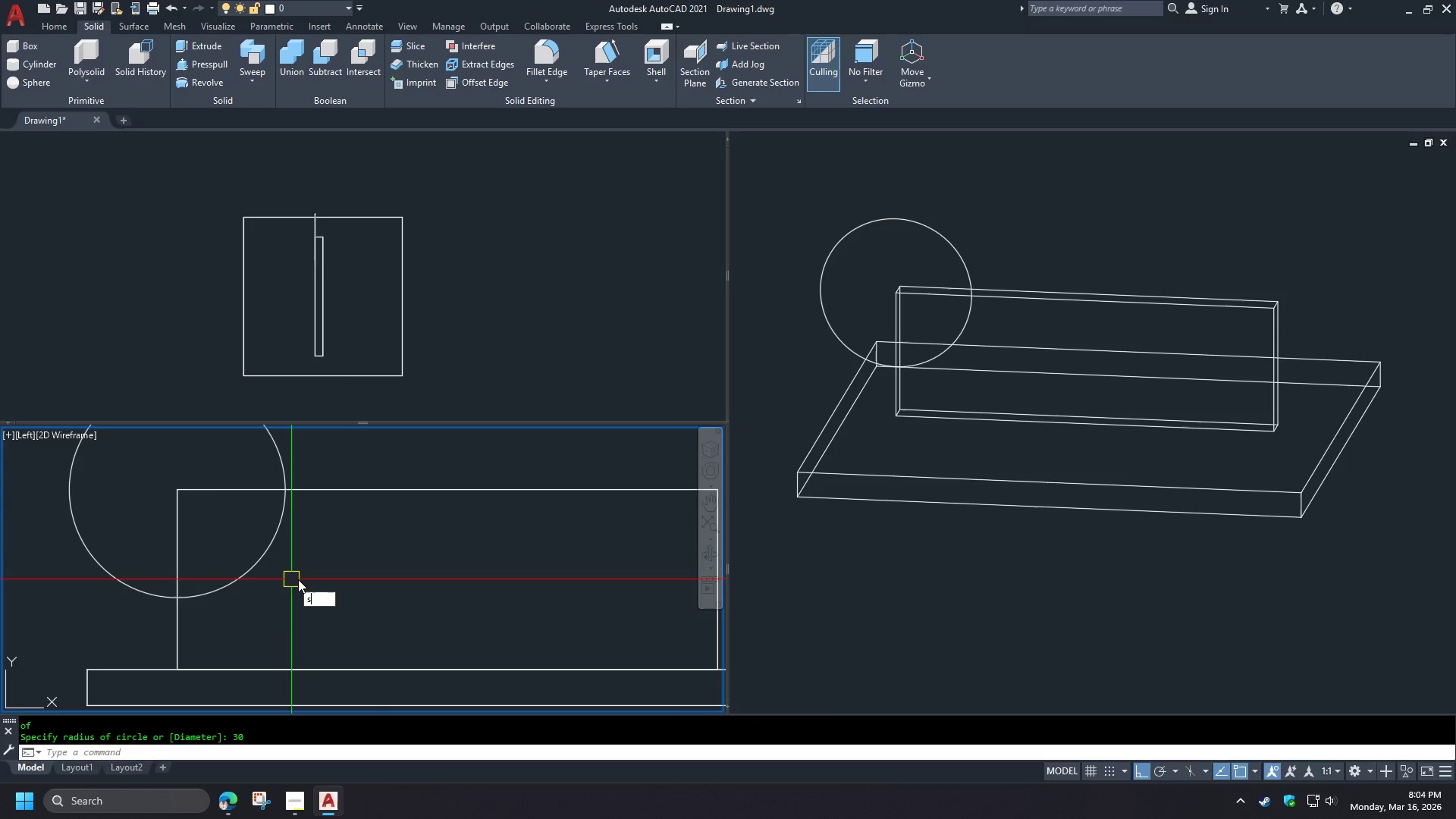 
type(li )
 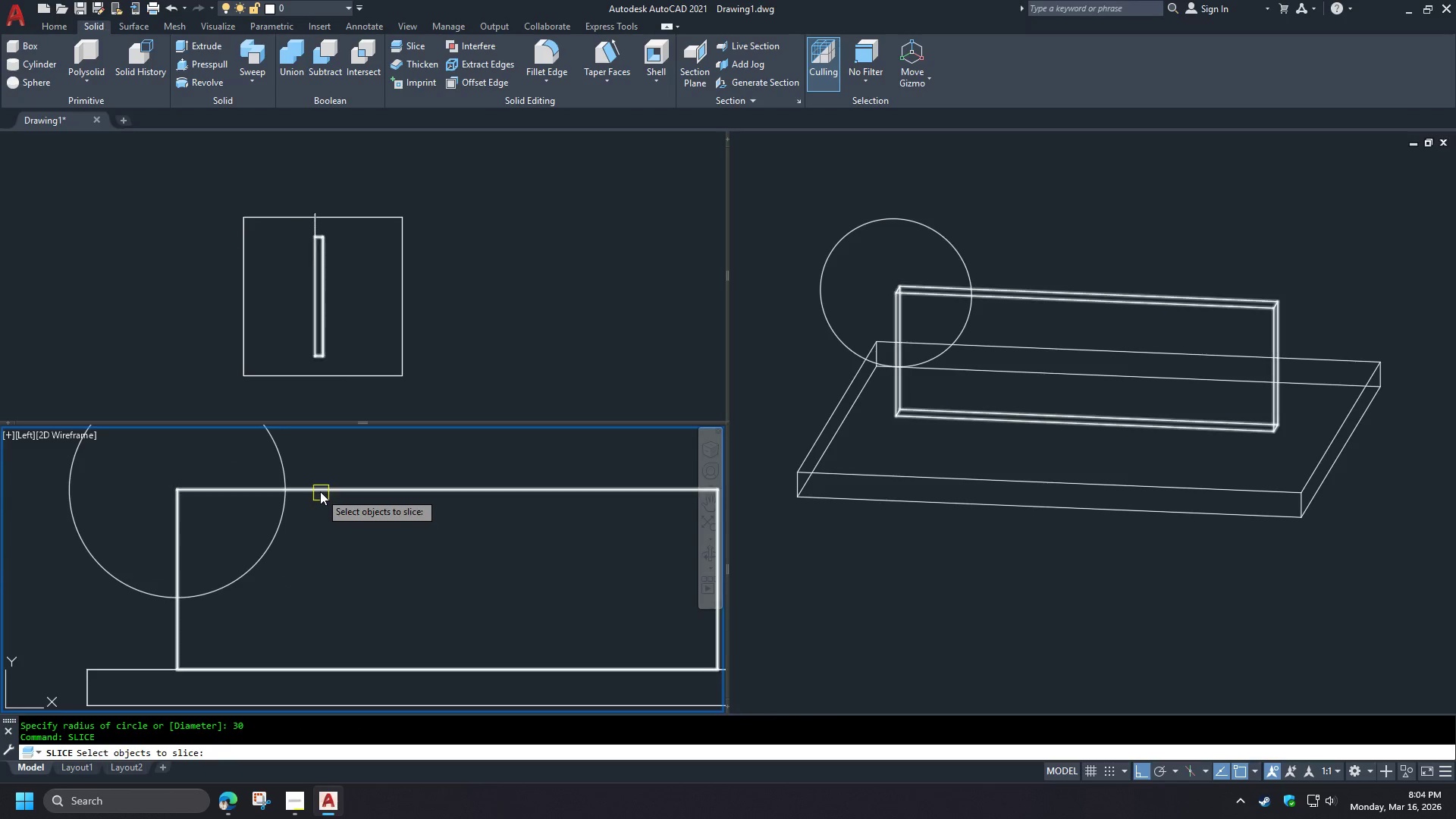 
left_click([316, 487])
 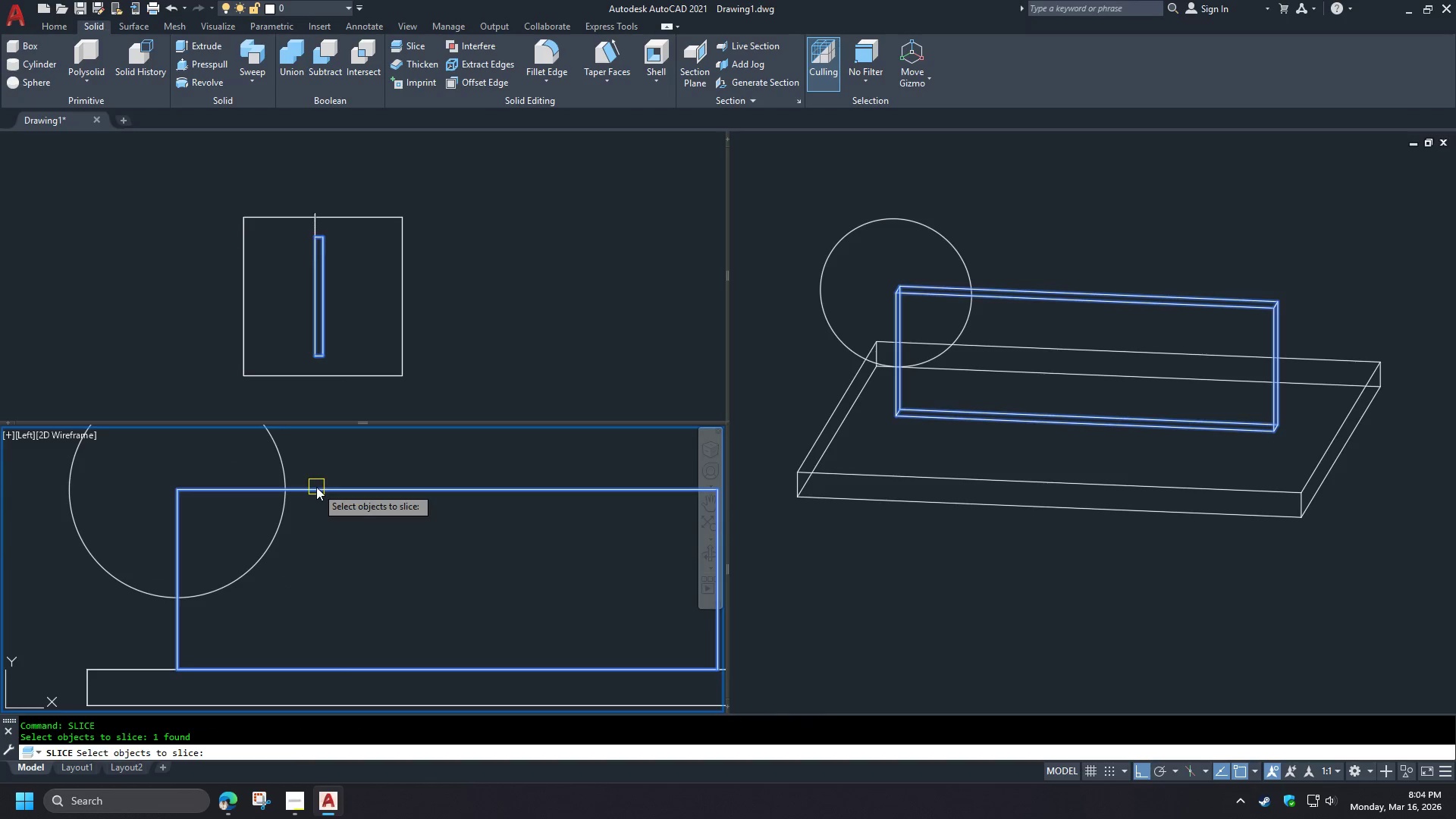 
type( qu )
key(Escape)
 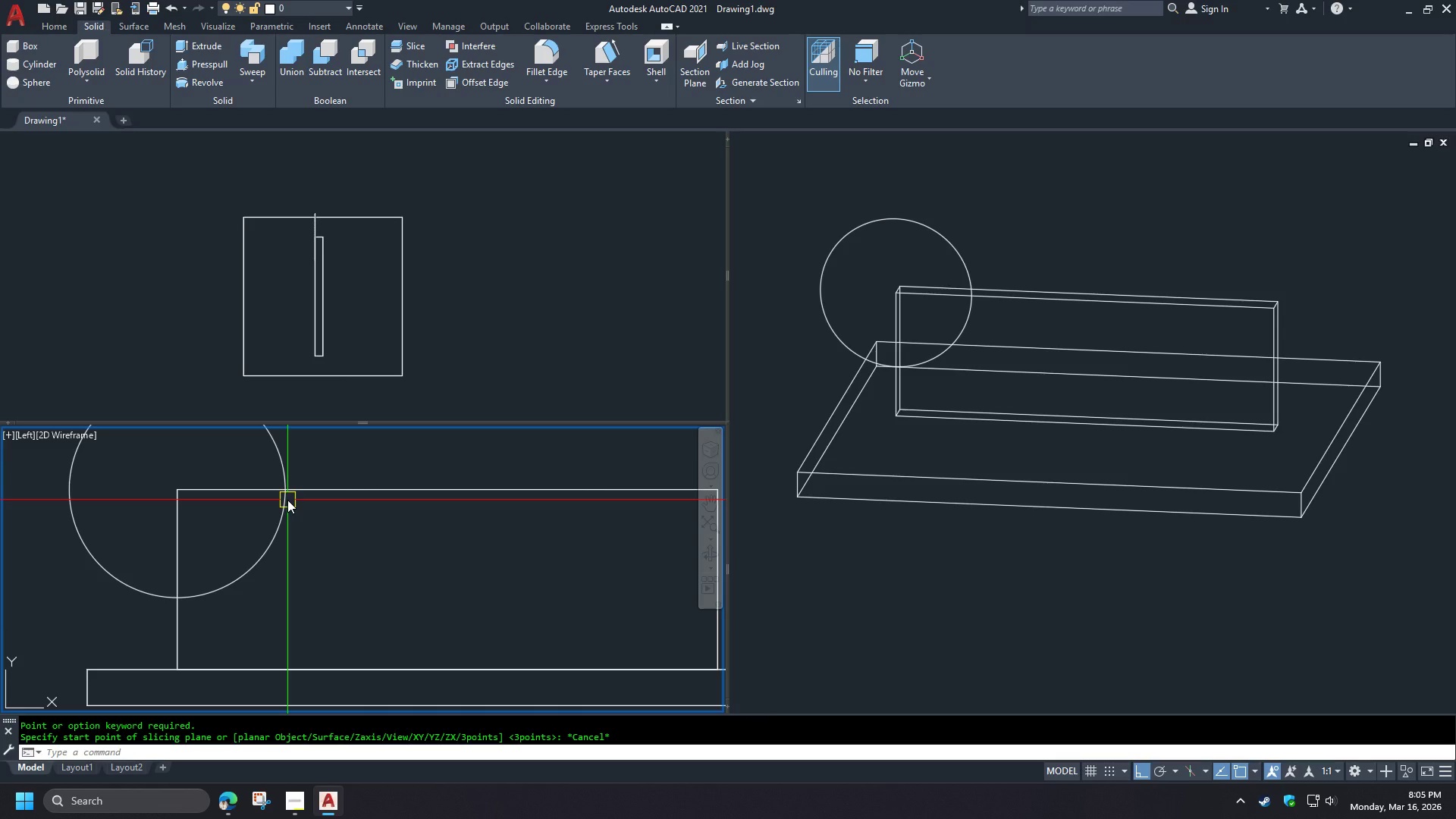 
type(sli )
 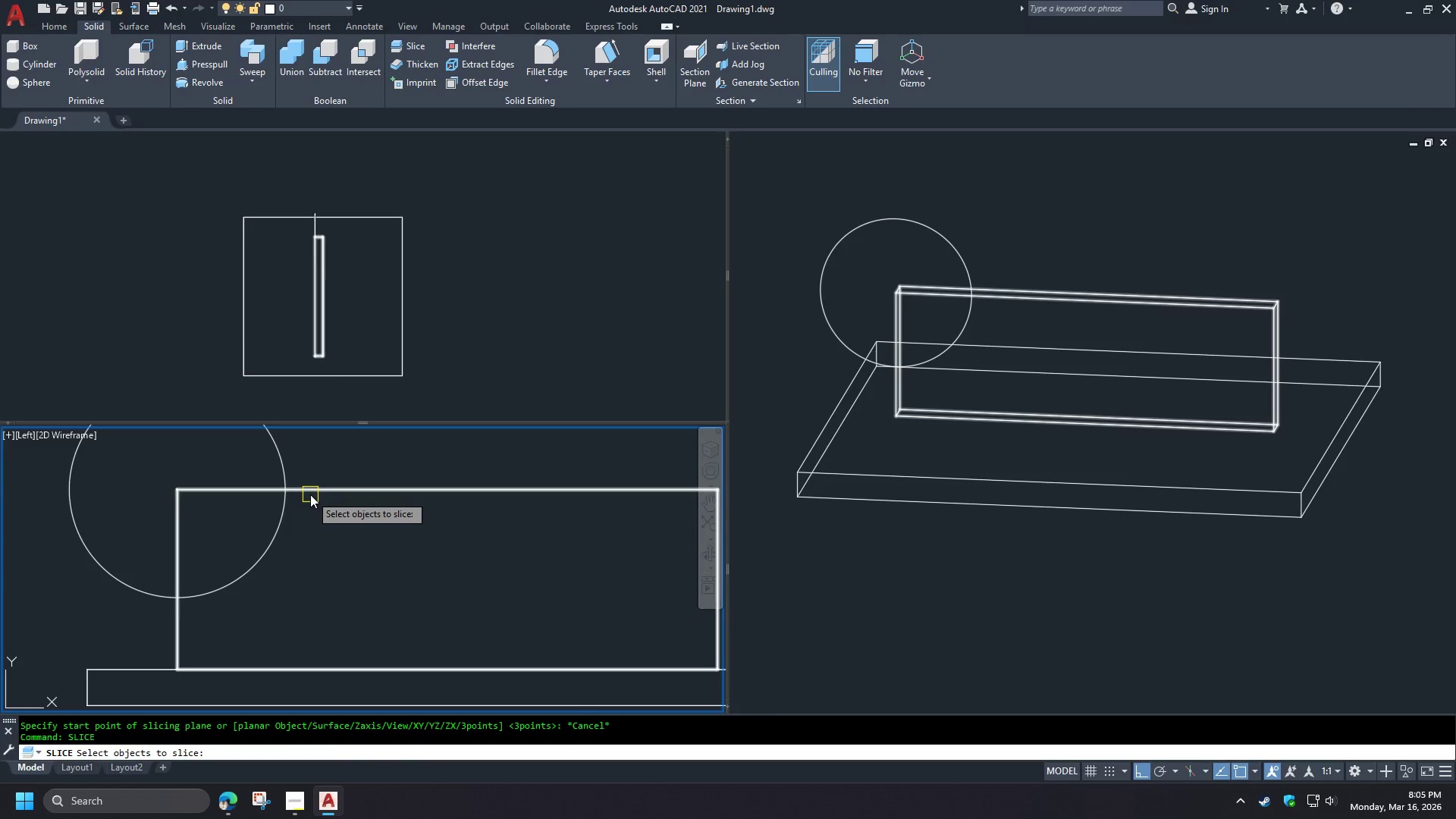 
left_click([310, 494])
 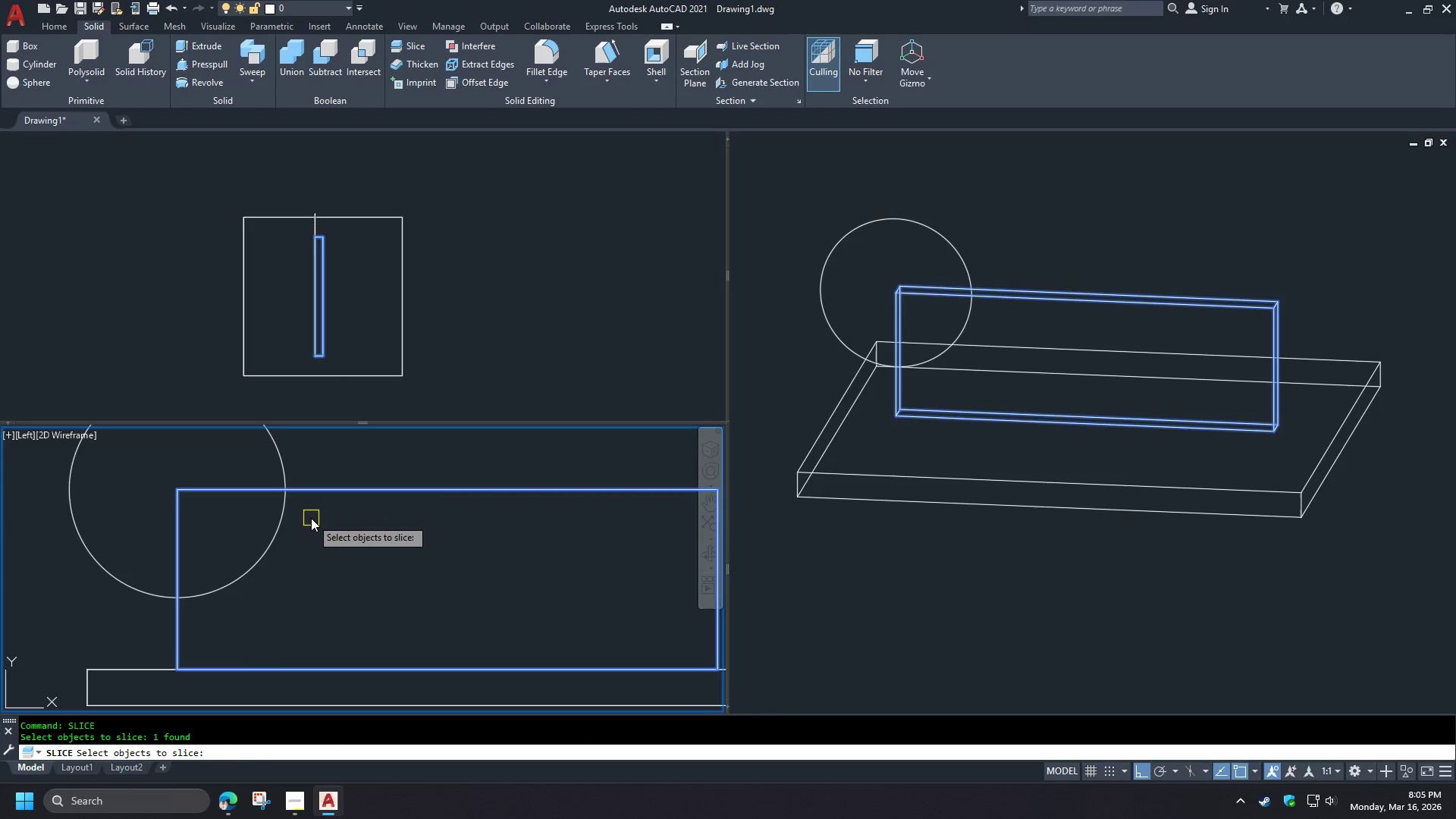 
key(Space)
 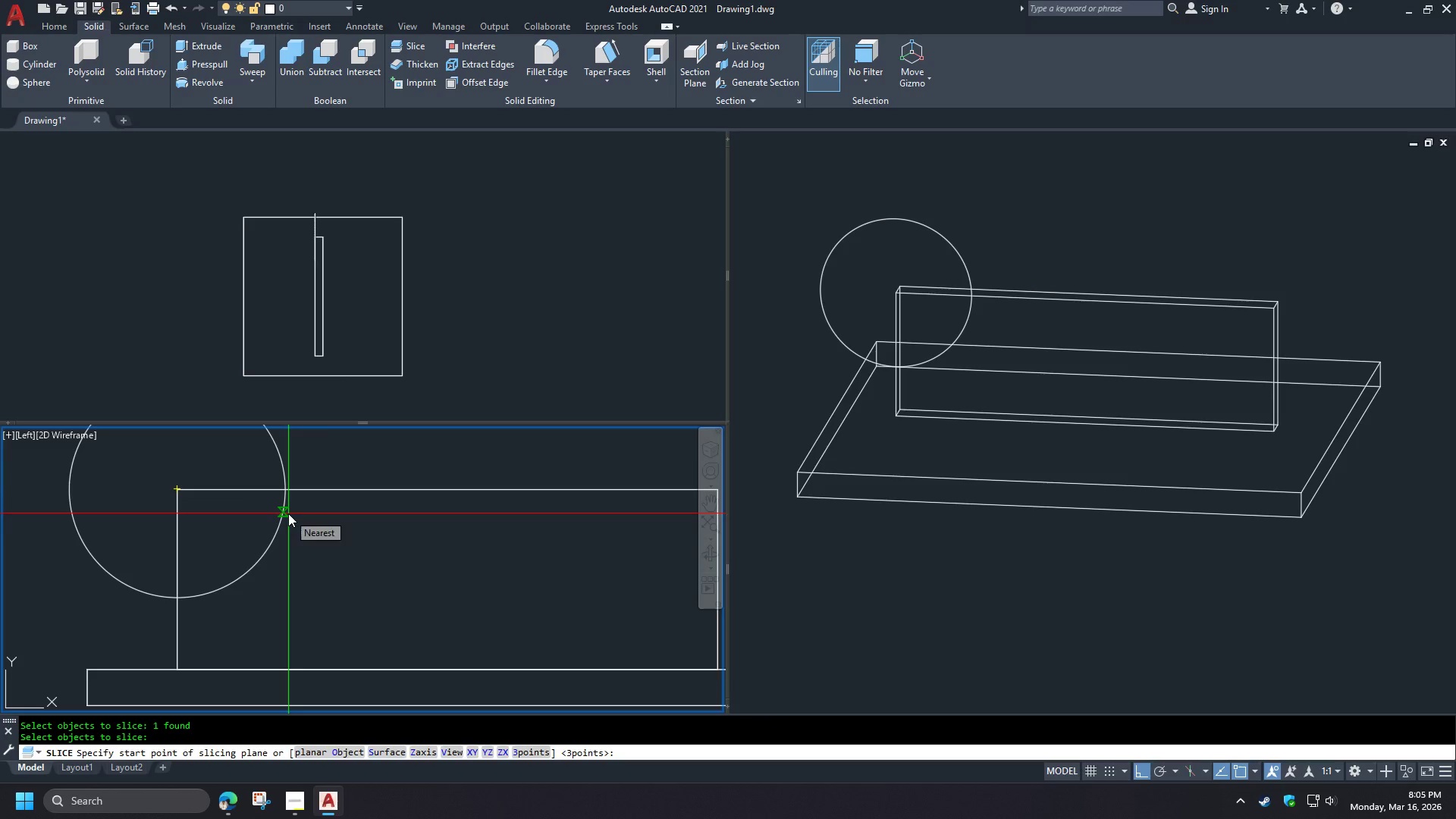 
type(qua )
 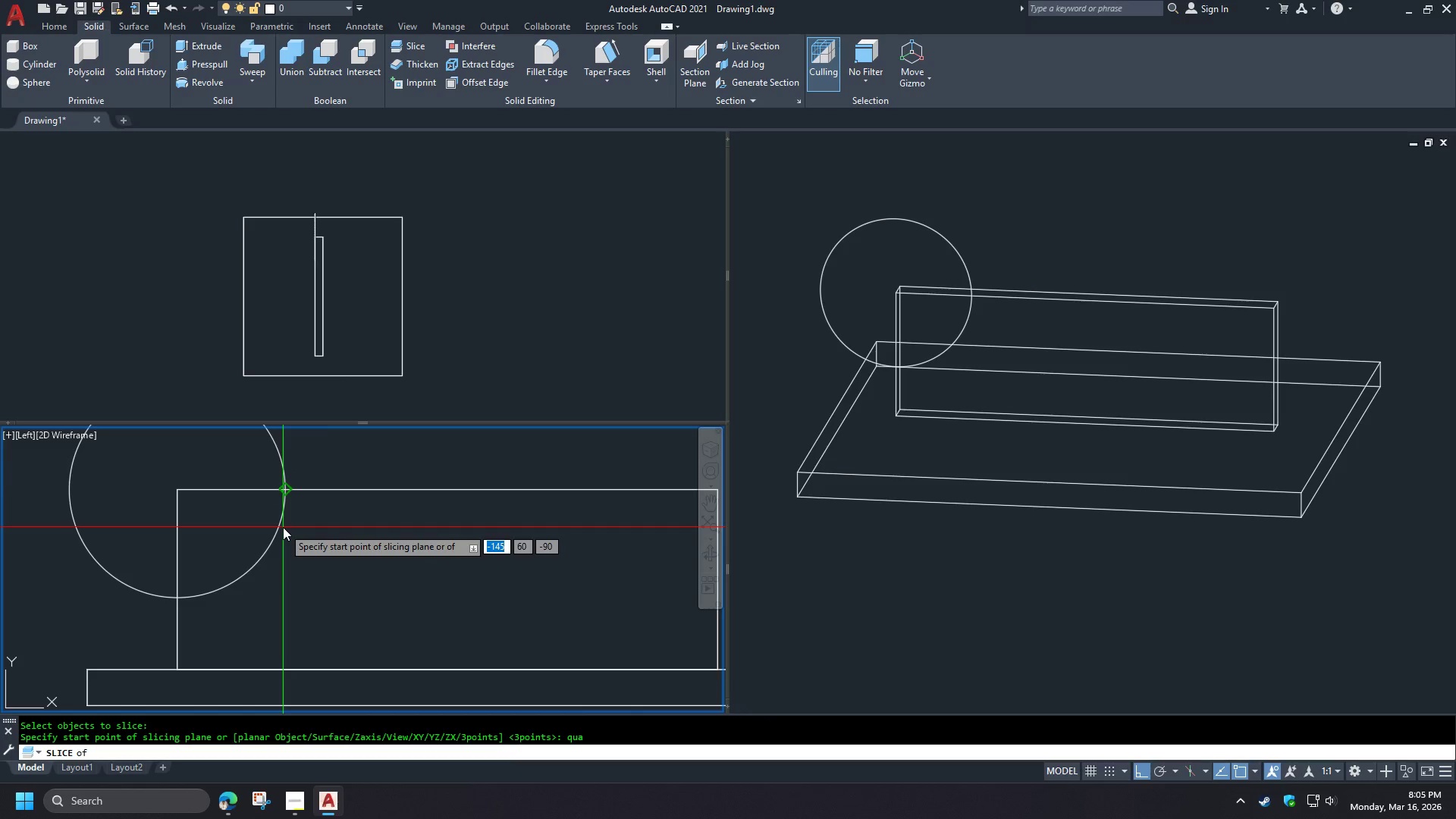 
left_click([283, 527])
 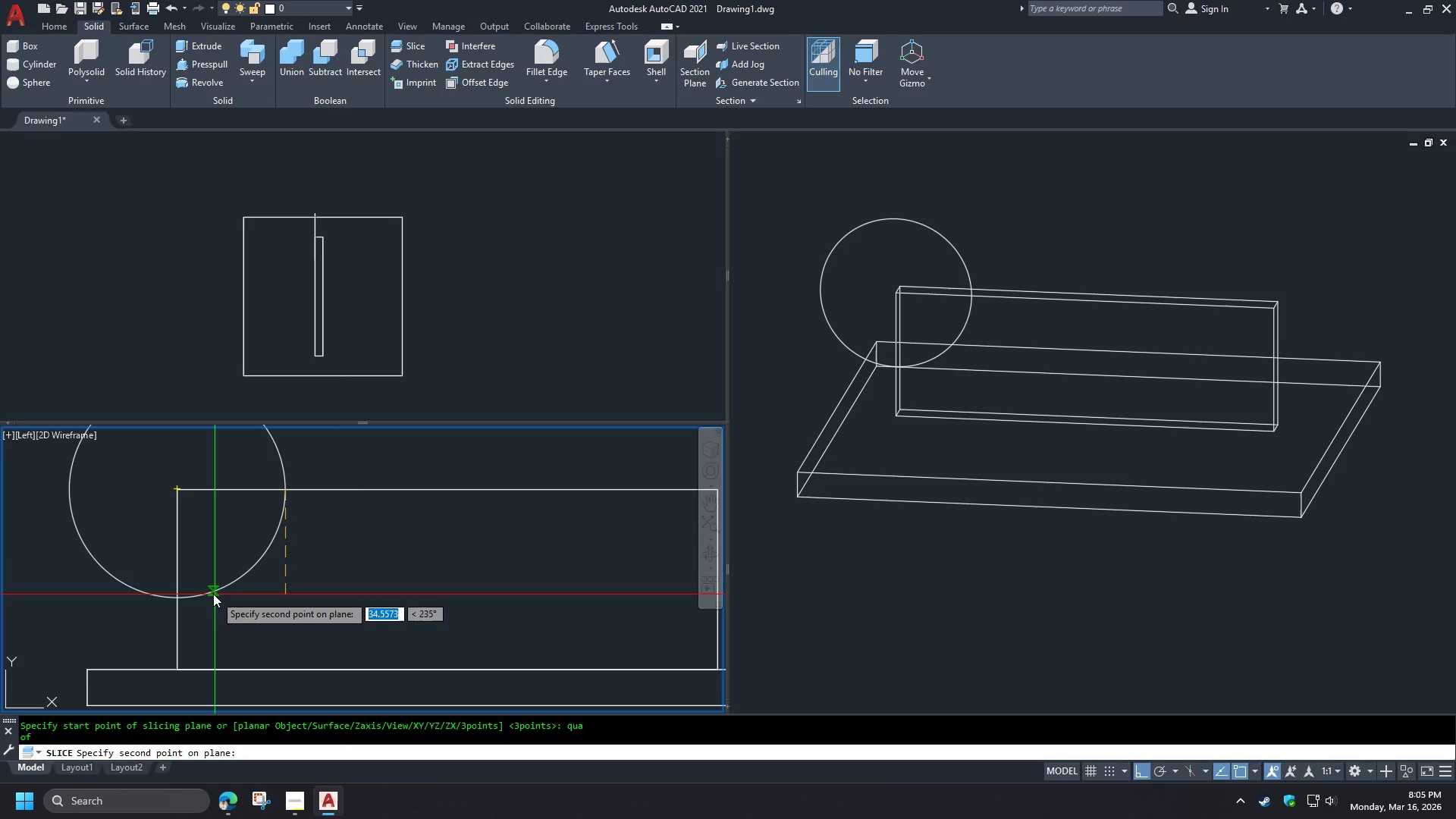 
type(qua )
 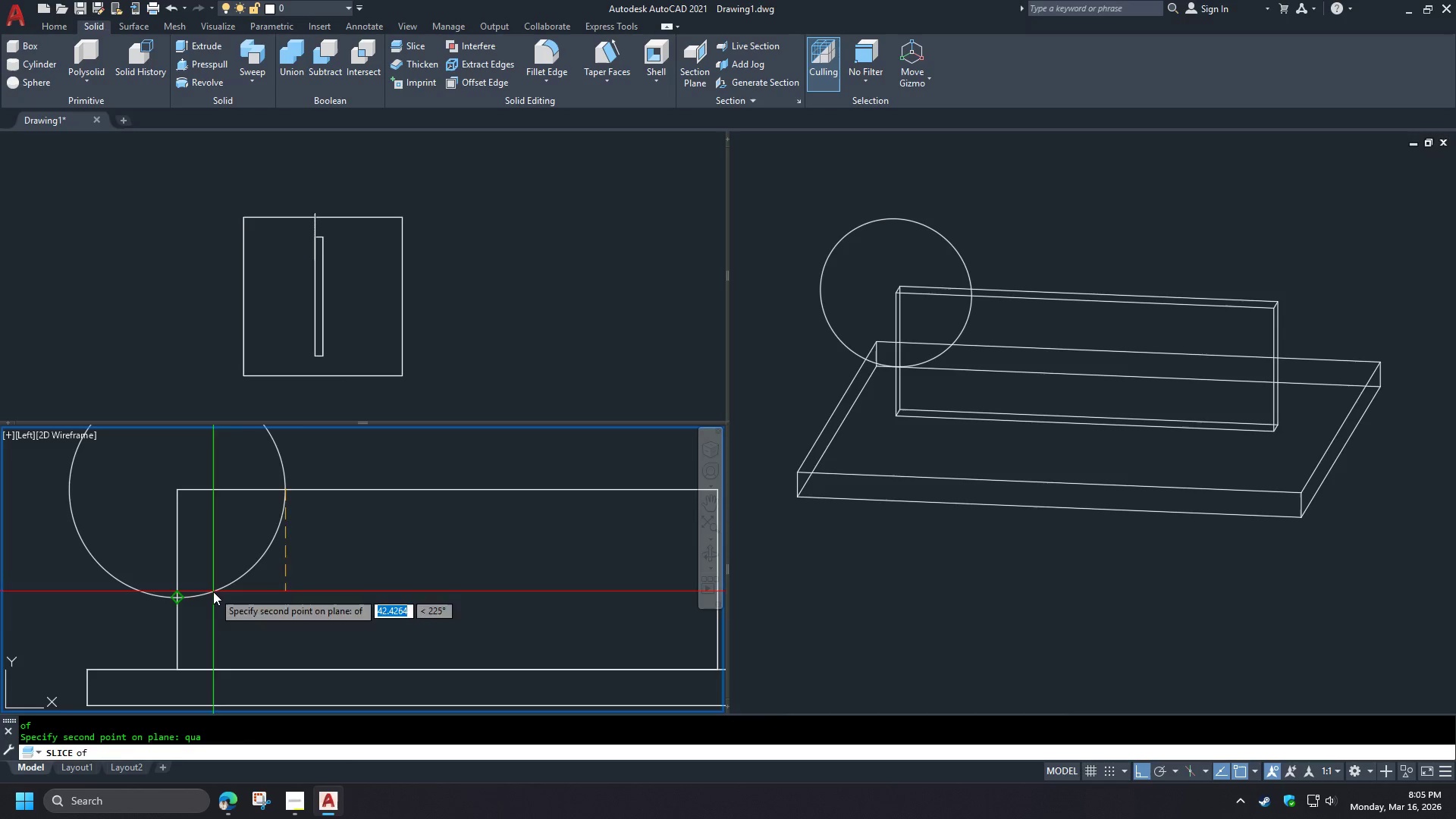 
left_click([213, 592])
 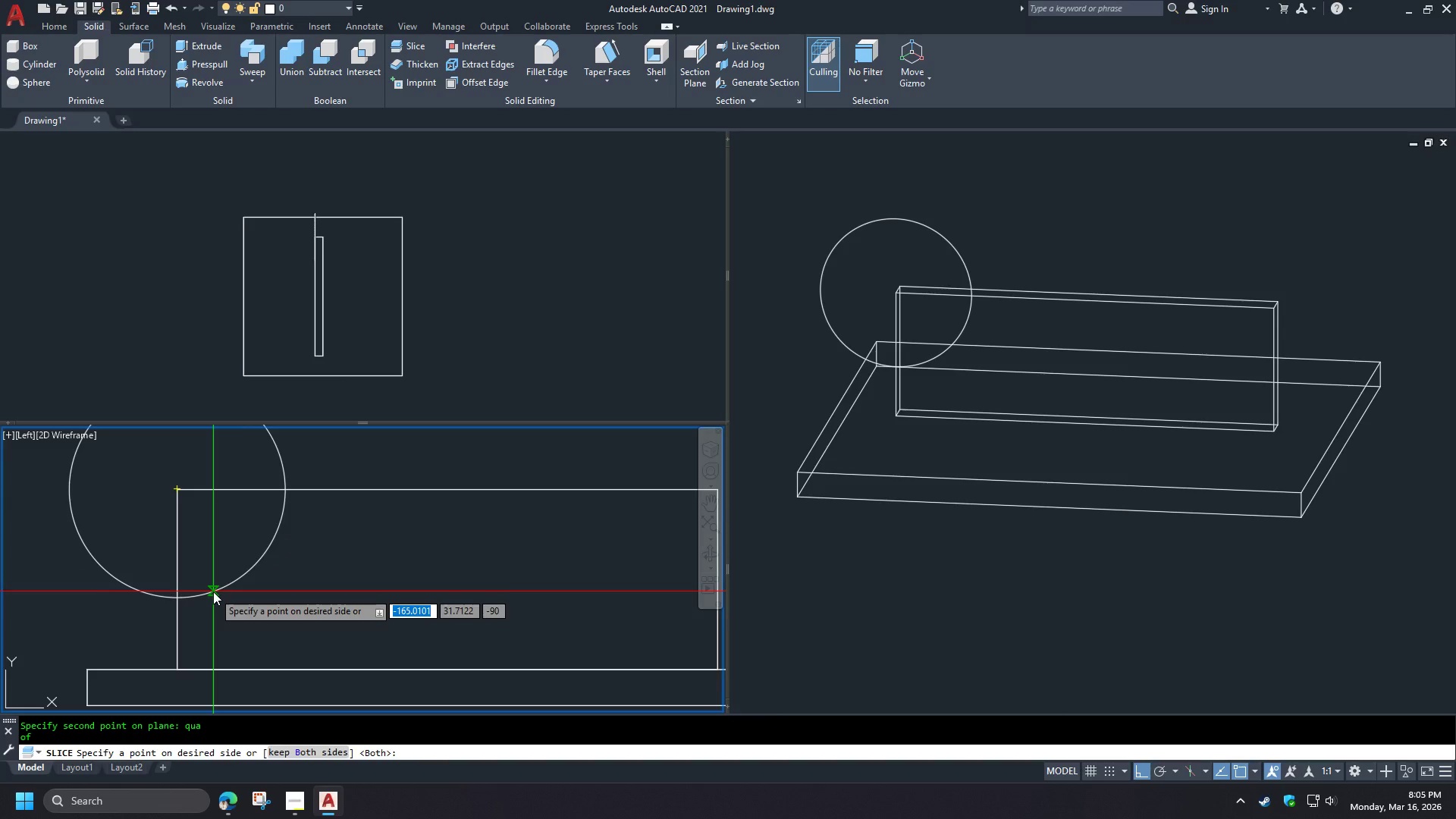 
key(Space)
 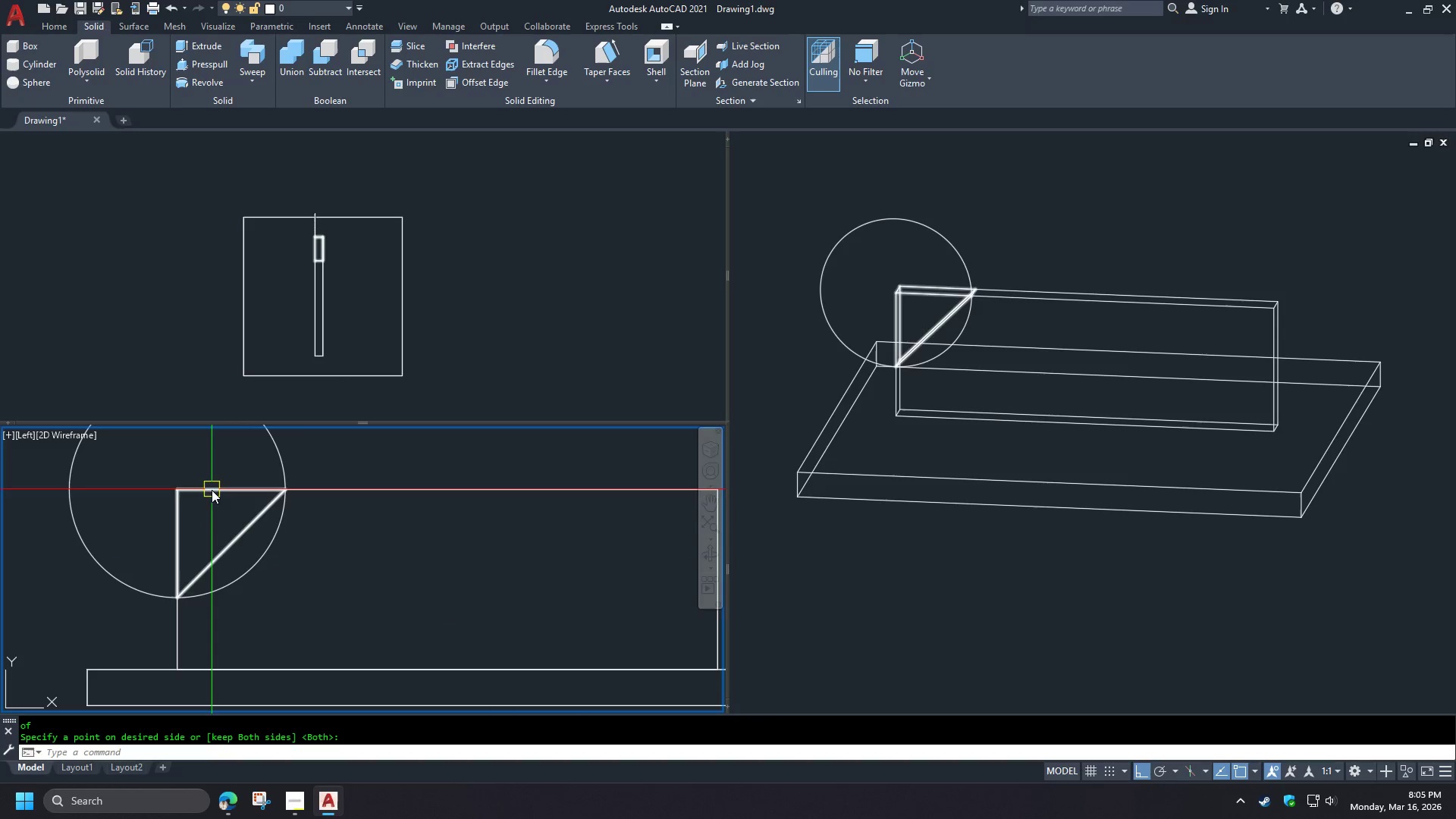 
left_click([212, 504])
 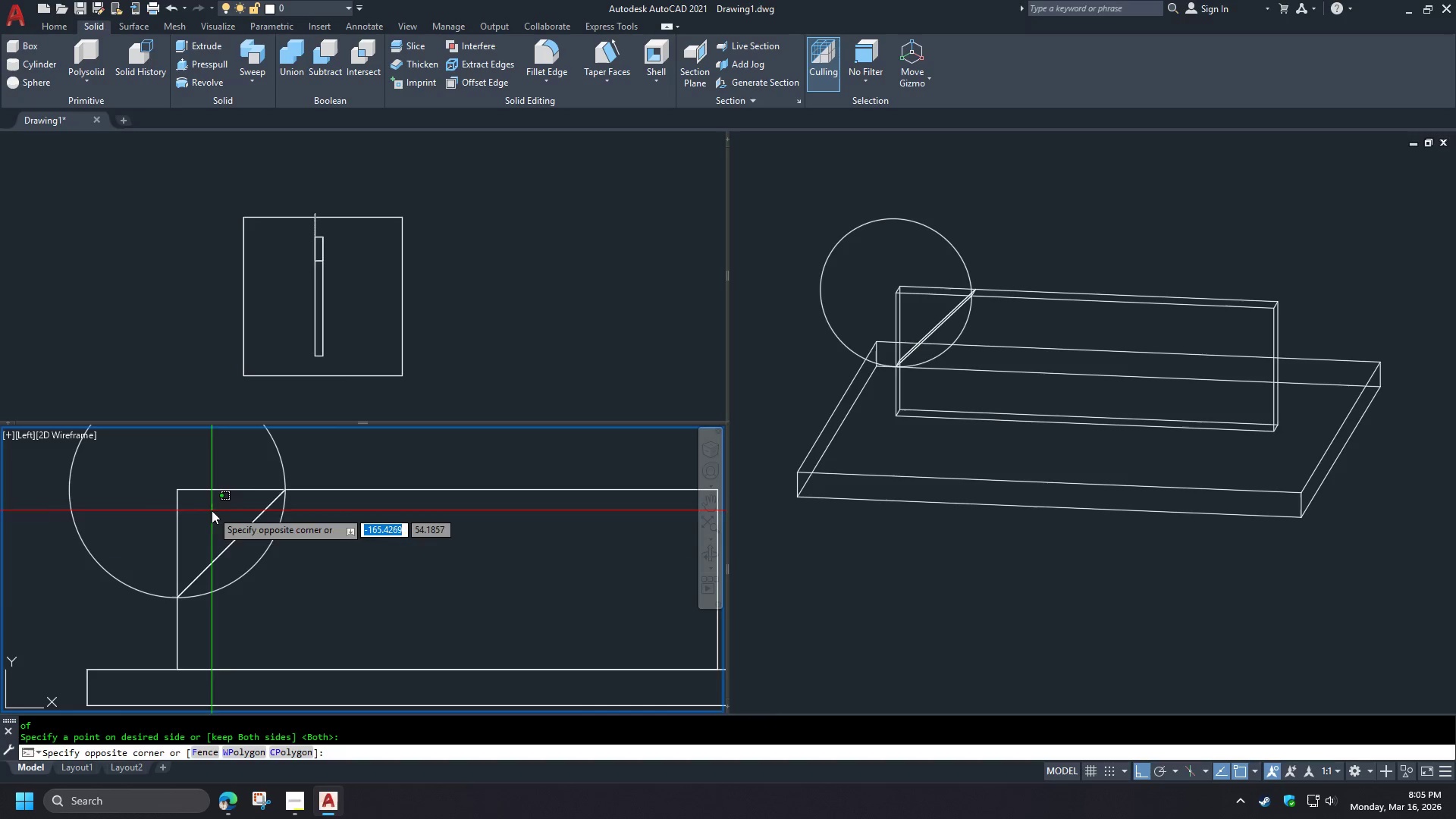 
left_click([195, 478])
 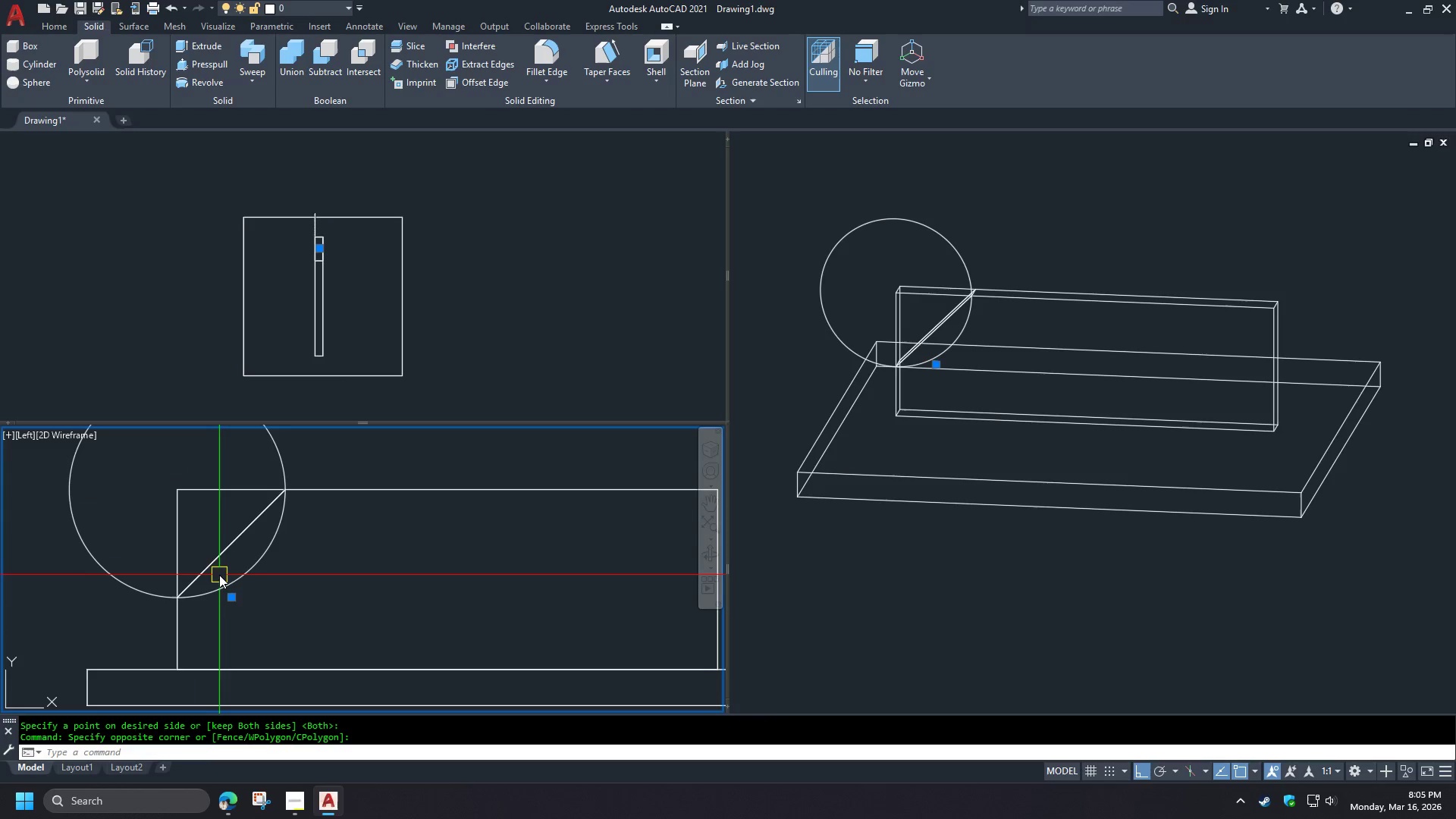 
scroll: coordinate [222, 576], scroll_direction: none, amount: 0.0
 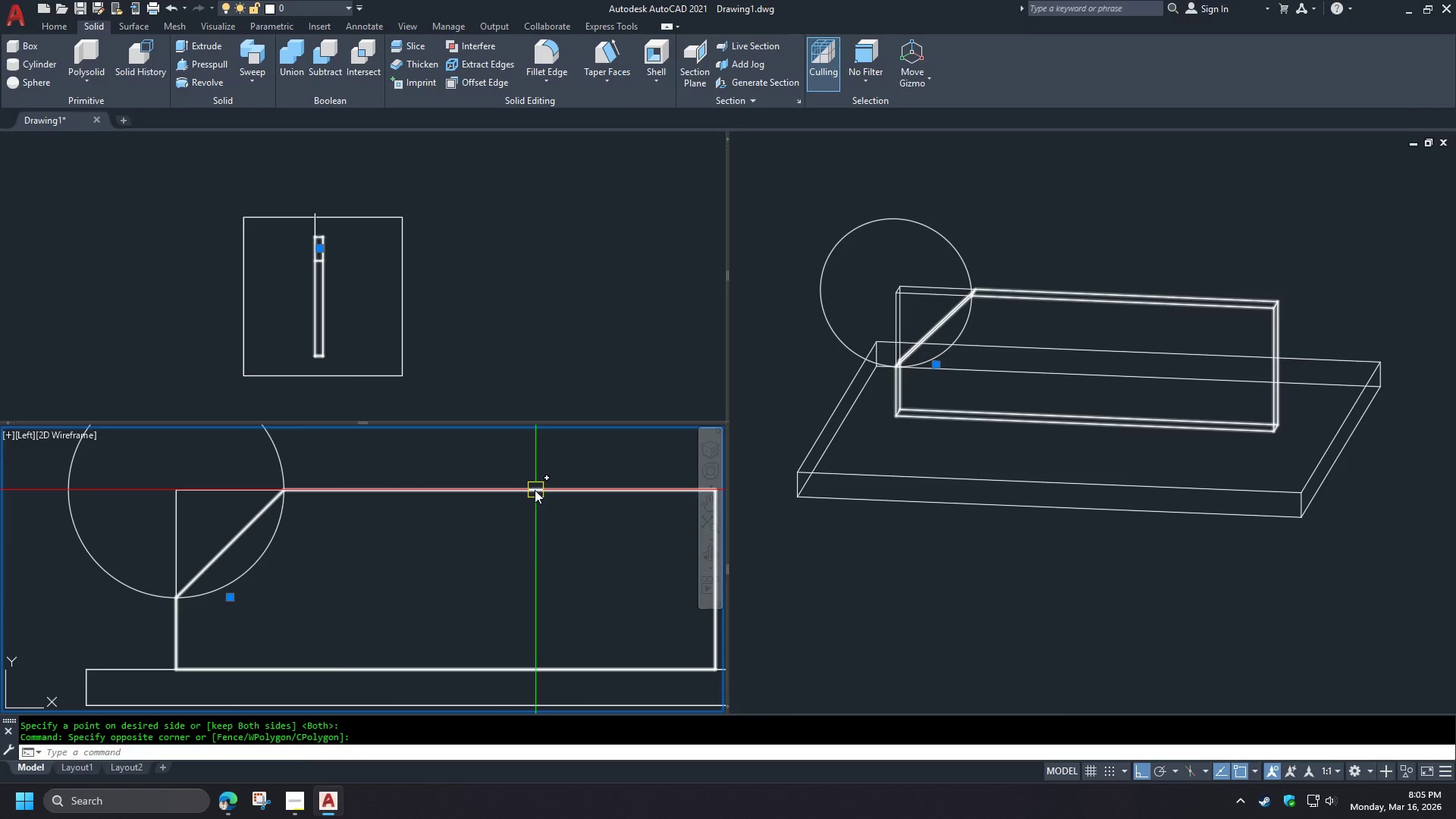 
type(mi )
 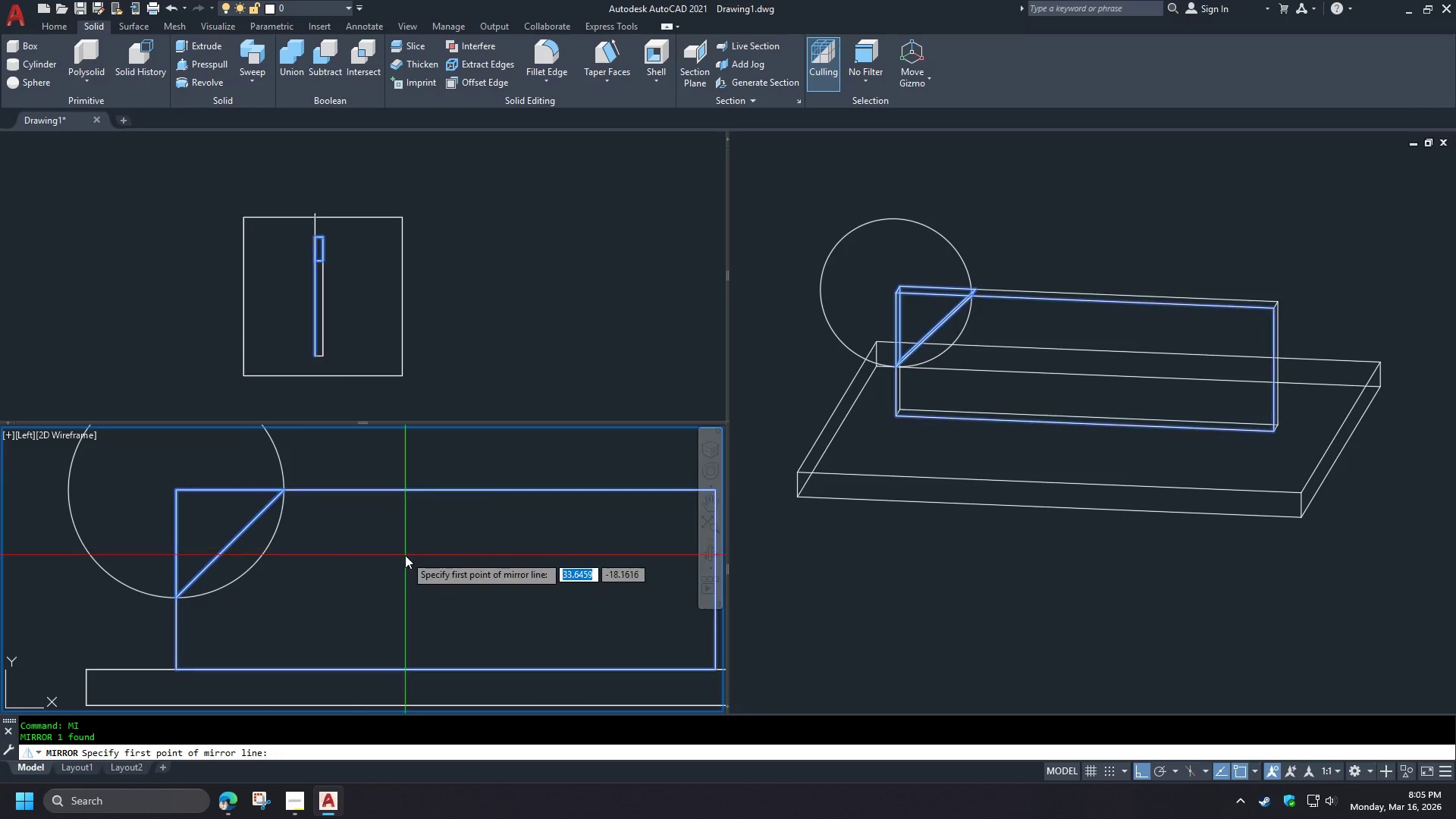 
scroll: coordinate [404, 555], scroll_direction: down, amount: 1.0
 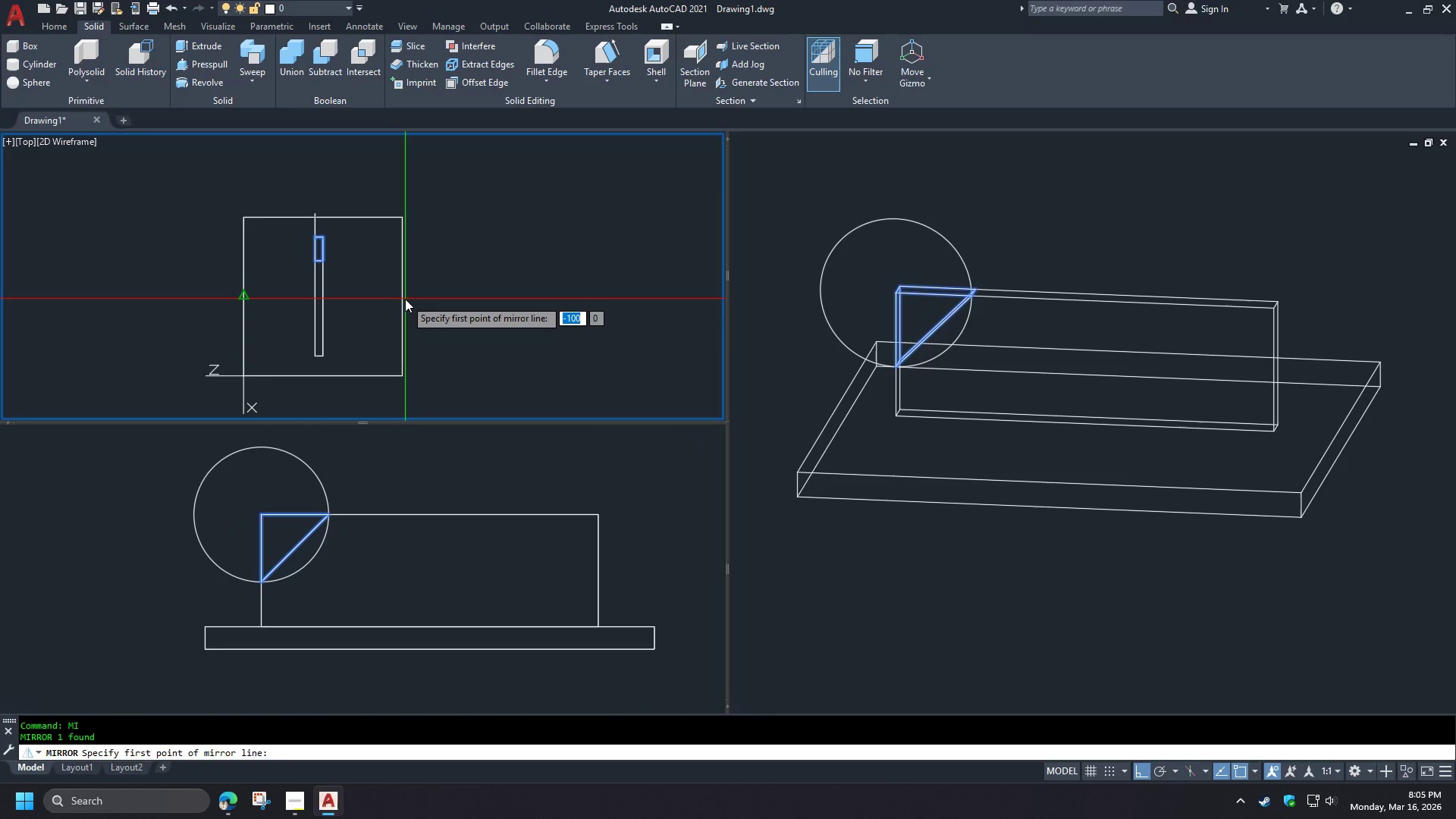 
left_click([397, 299])
 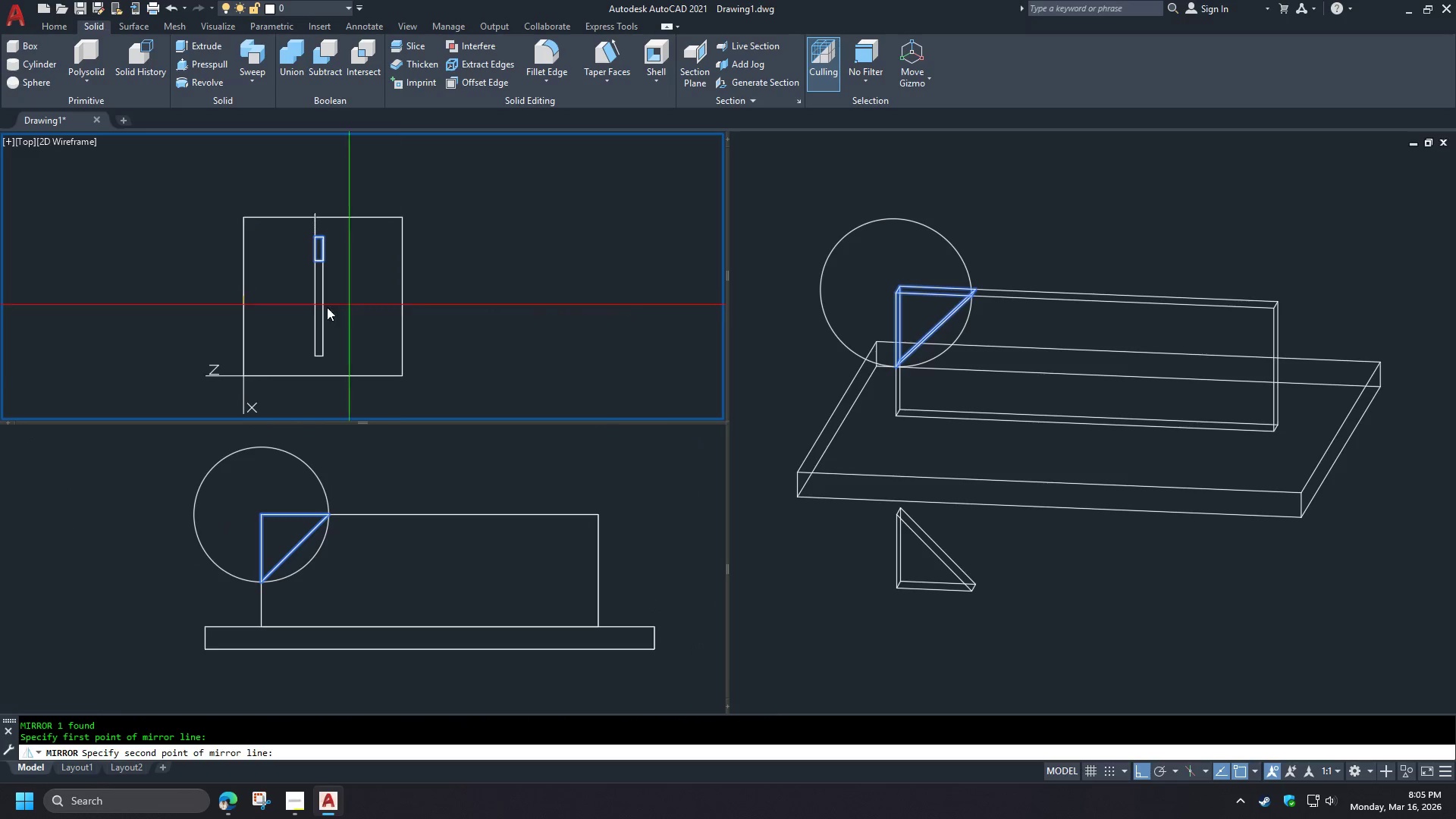 
mouse_move([78, 318])
 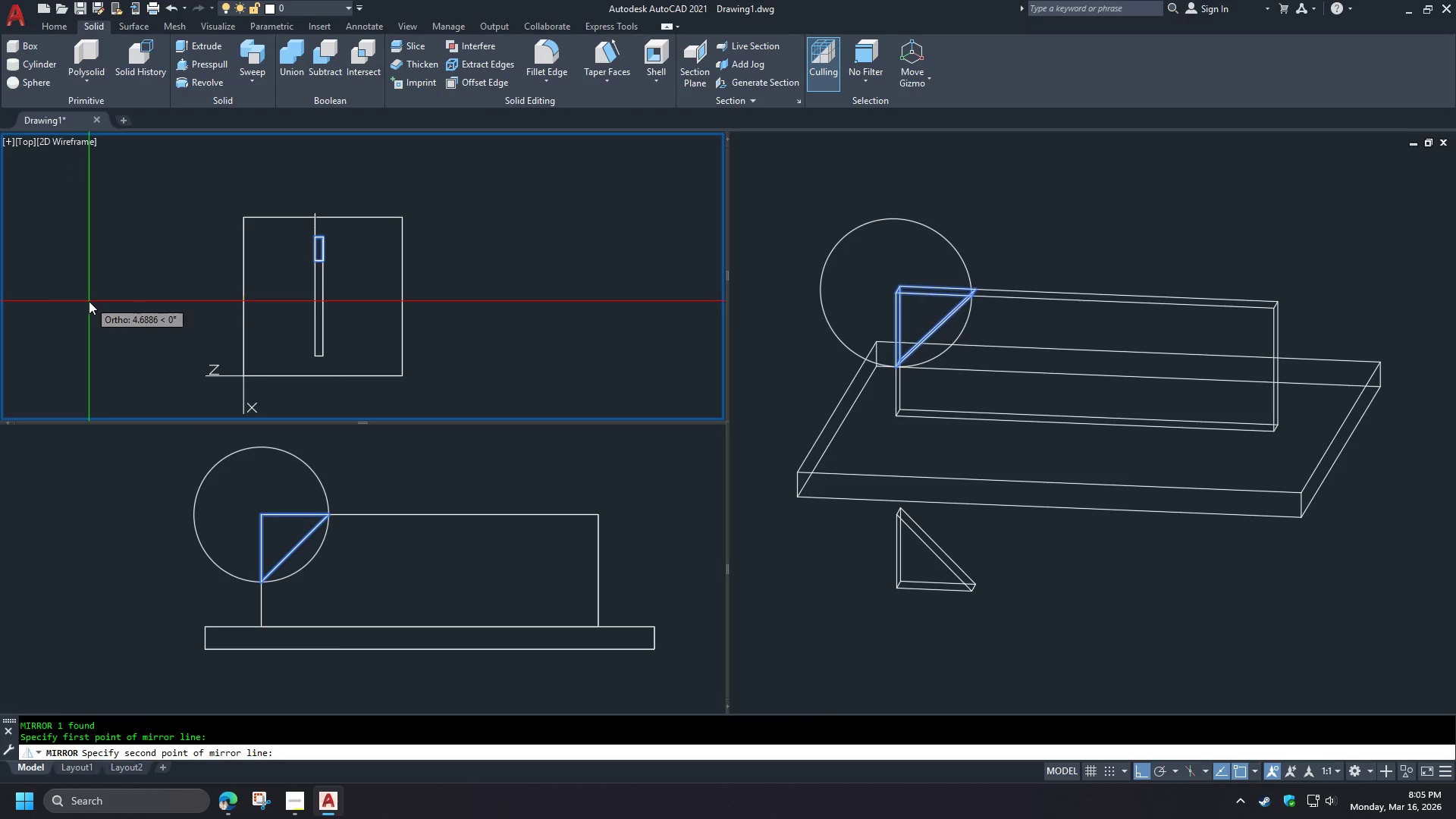 
key(Escape)
 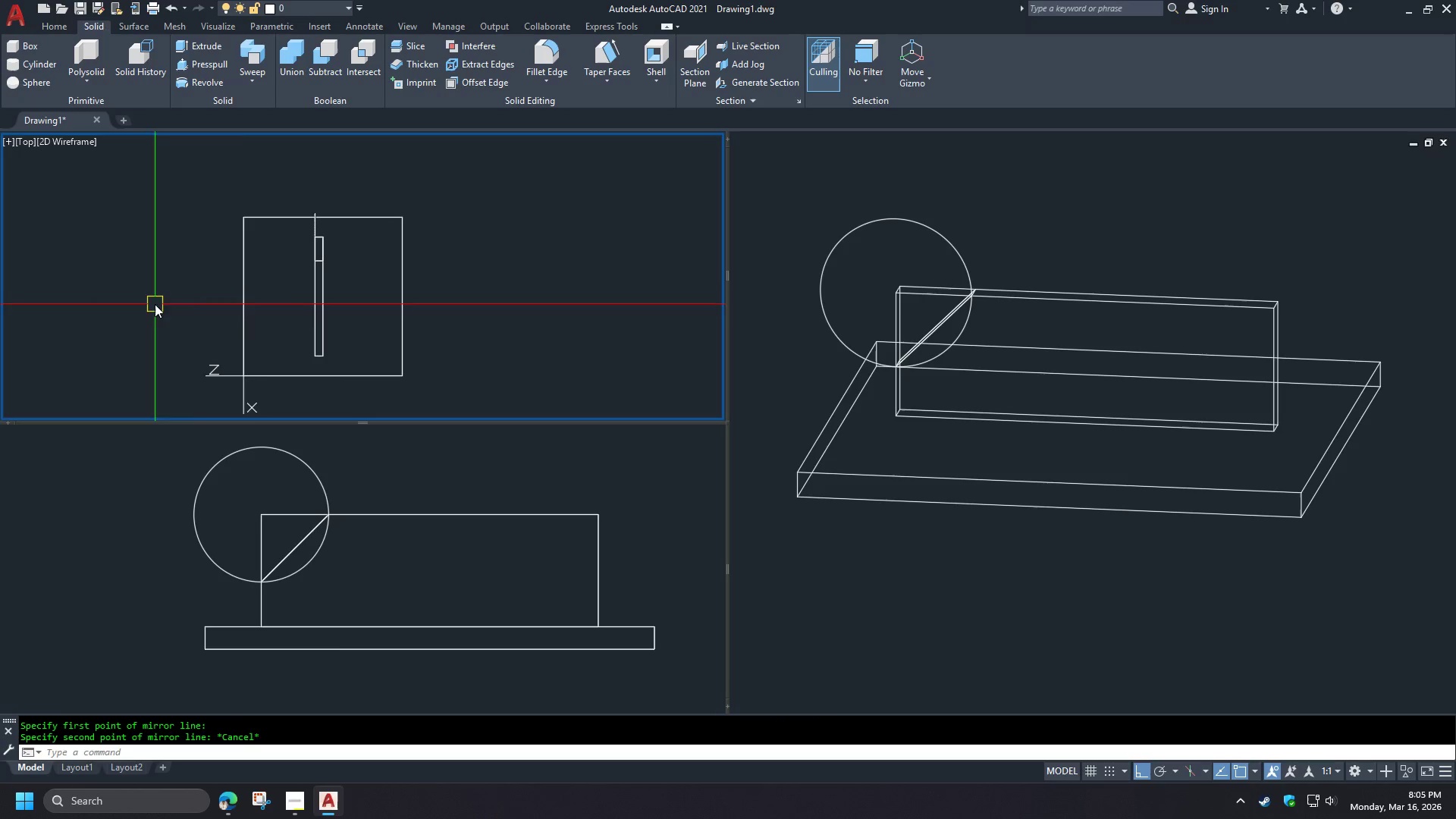 
key(Escape)
 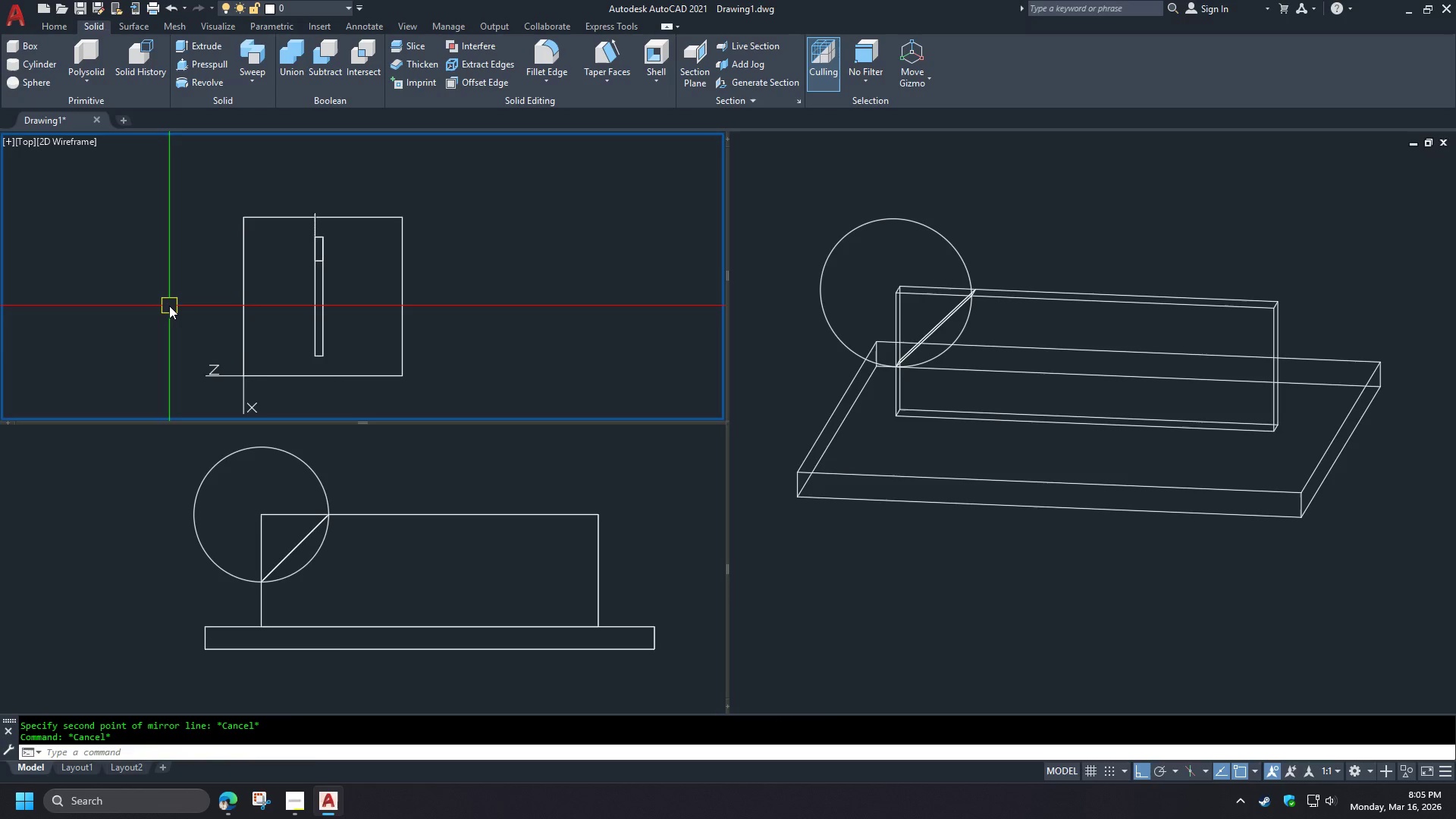 
left_click([169, 306])
 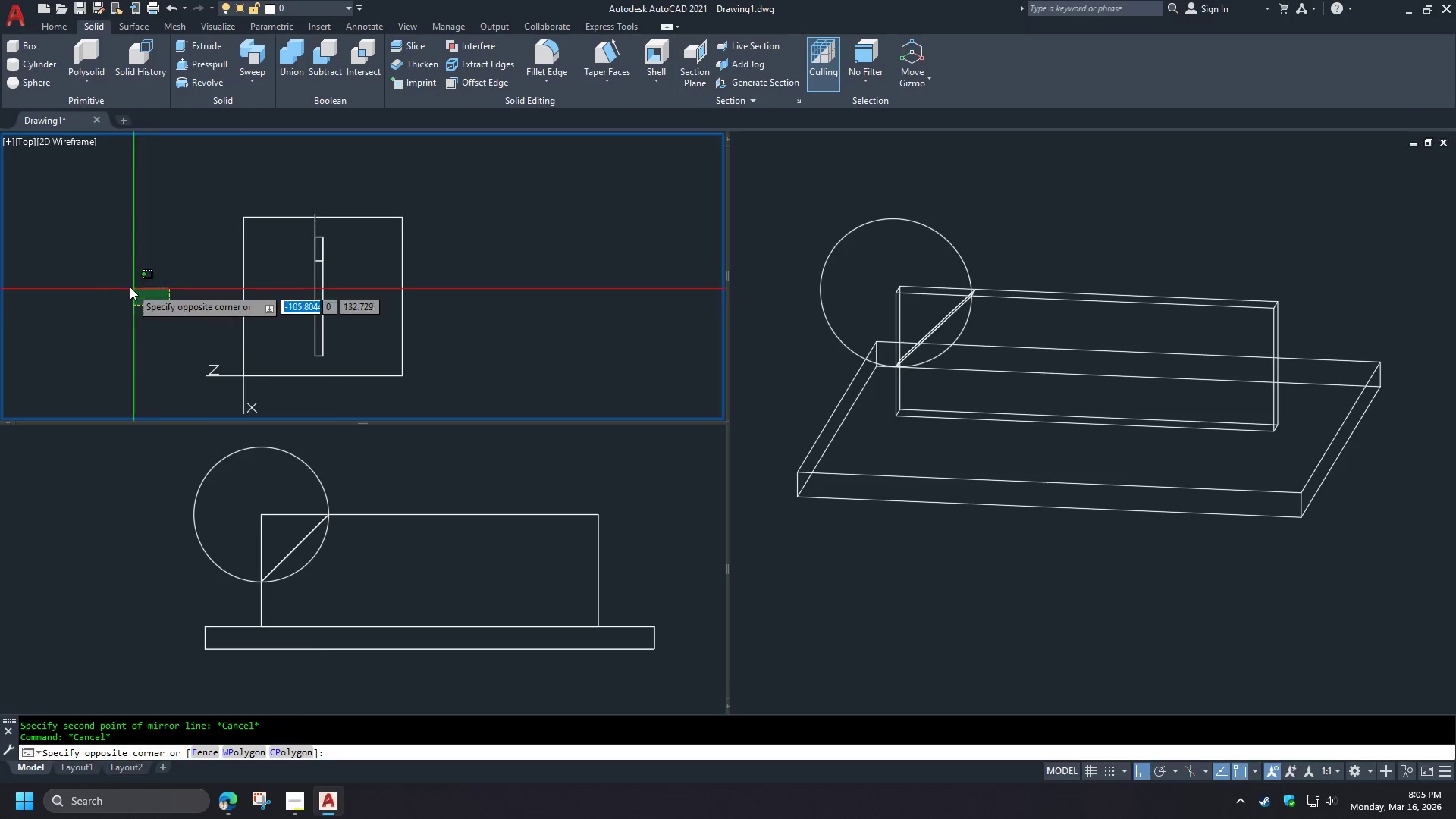 
double_click([130, 286])
 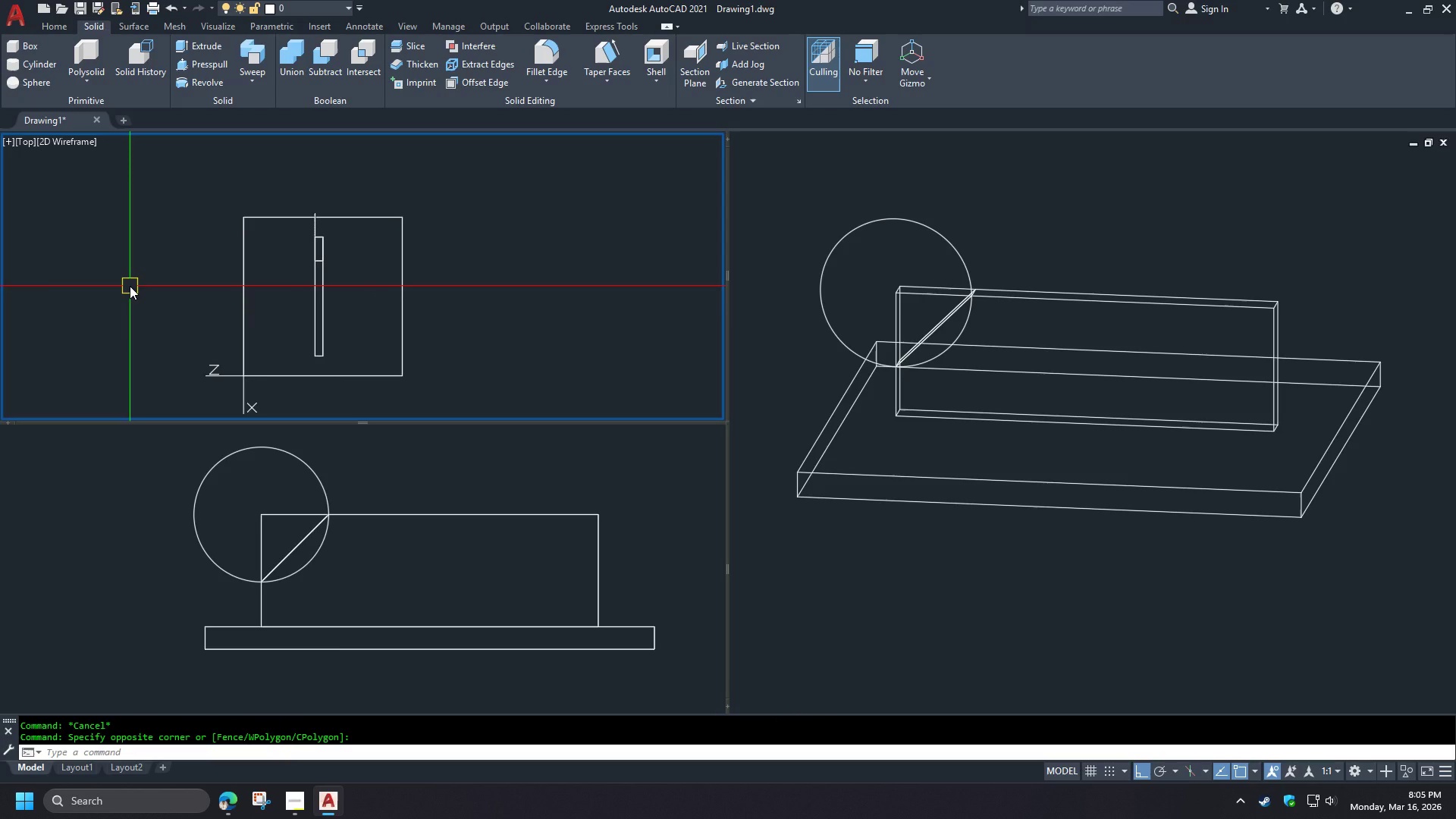 
type(ucs w )
 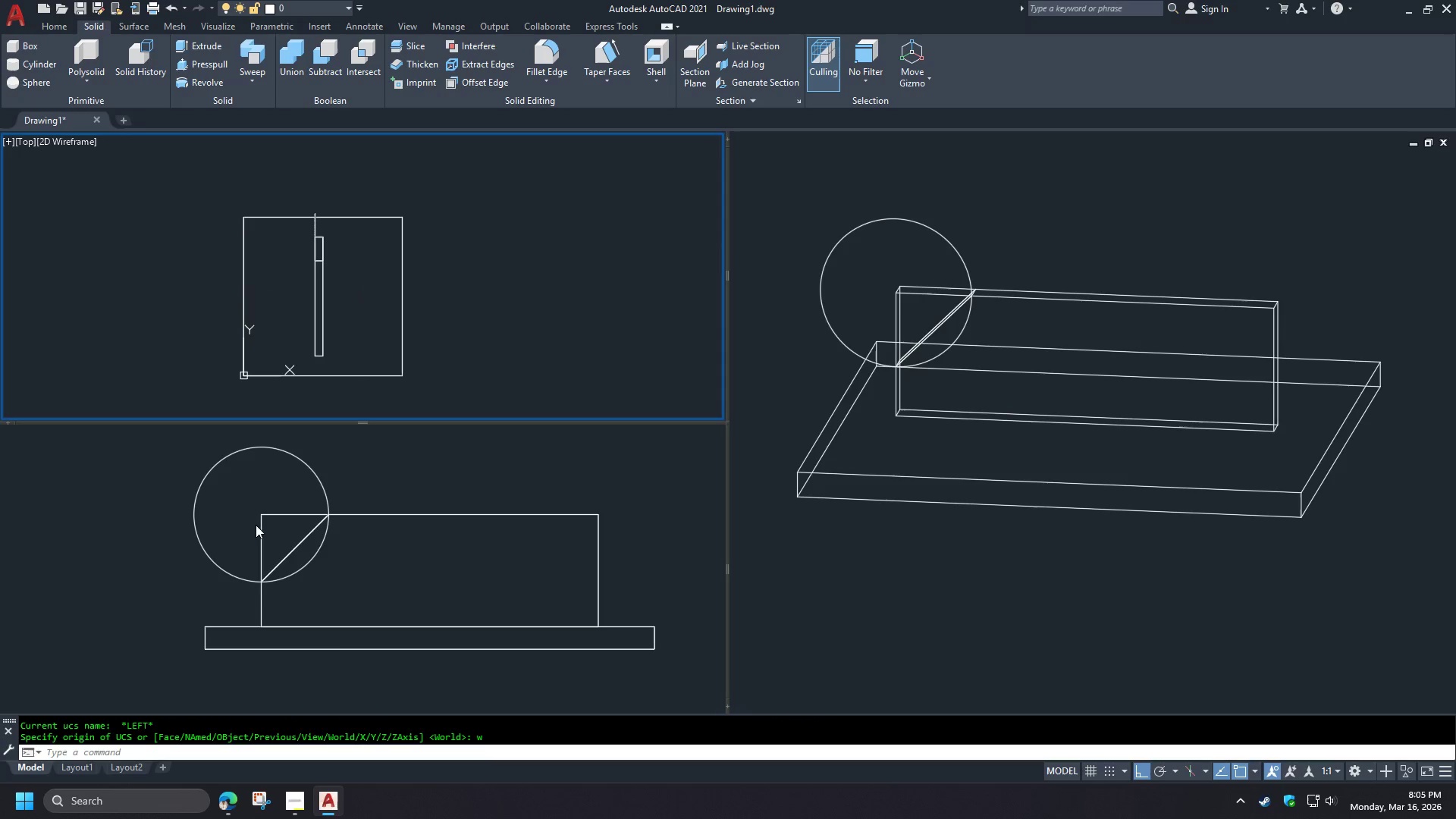 
double_click([276, 512])
 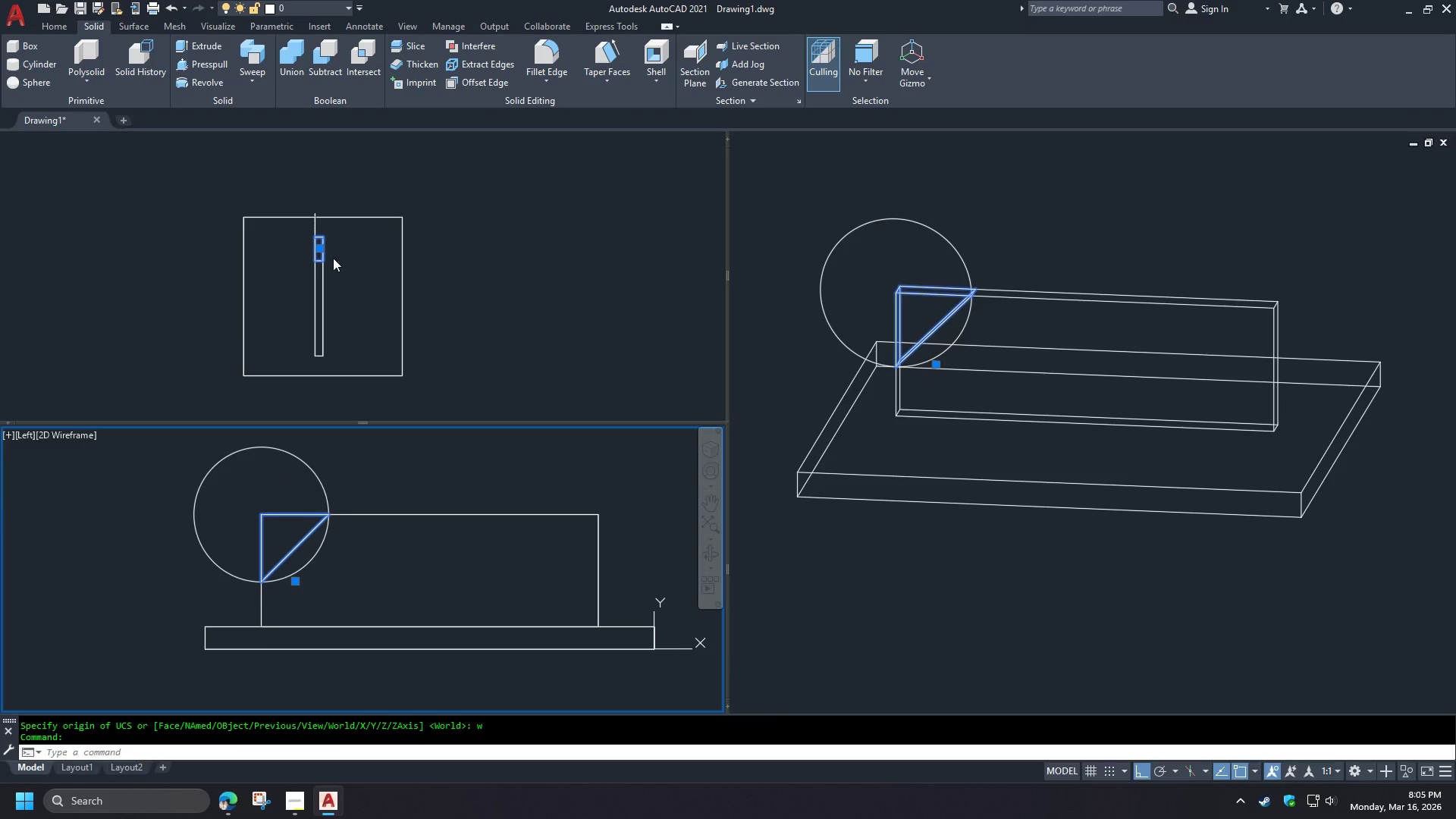 
left_click([276, 296])
 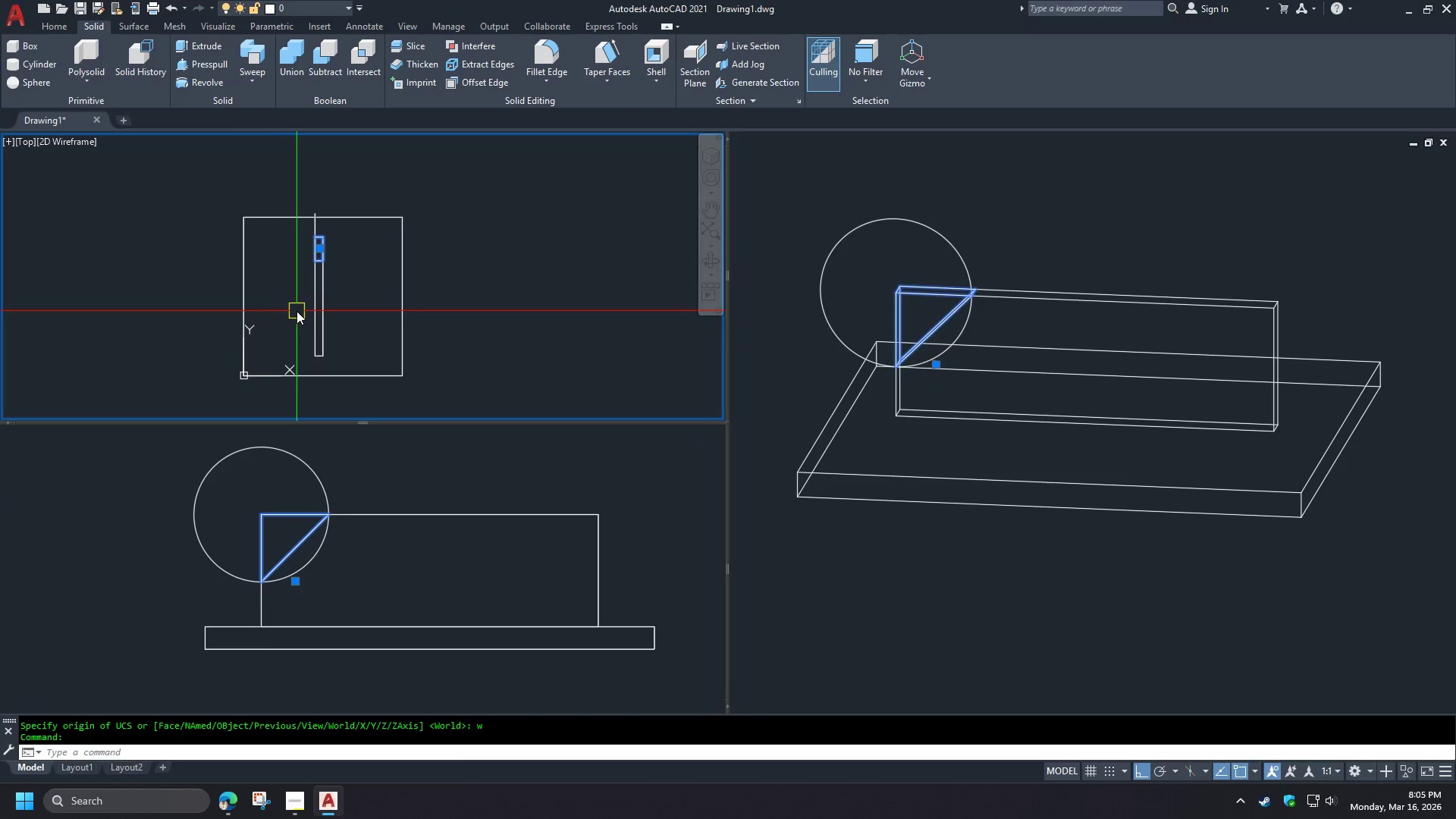 
type(mi)
 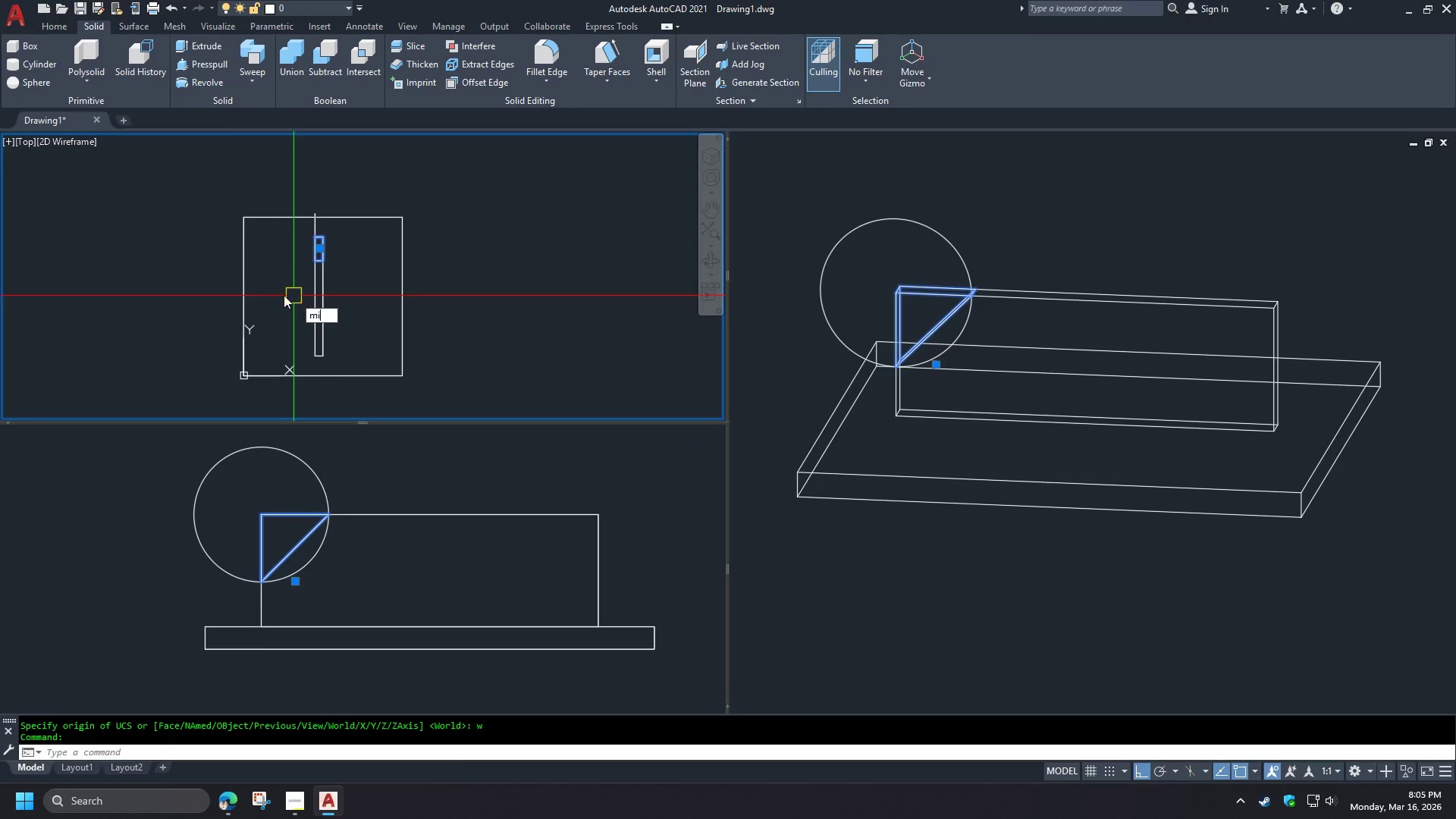 
key(Space)
 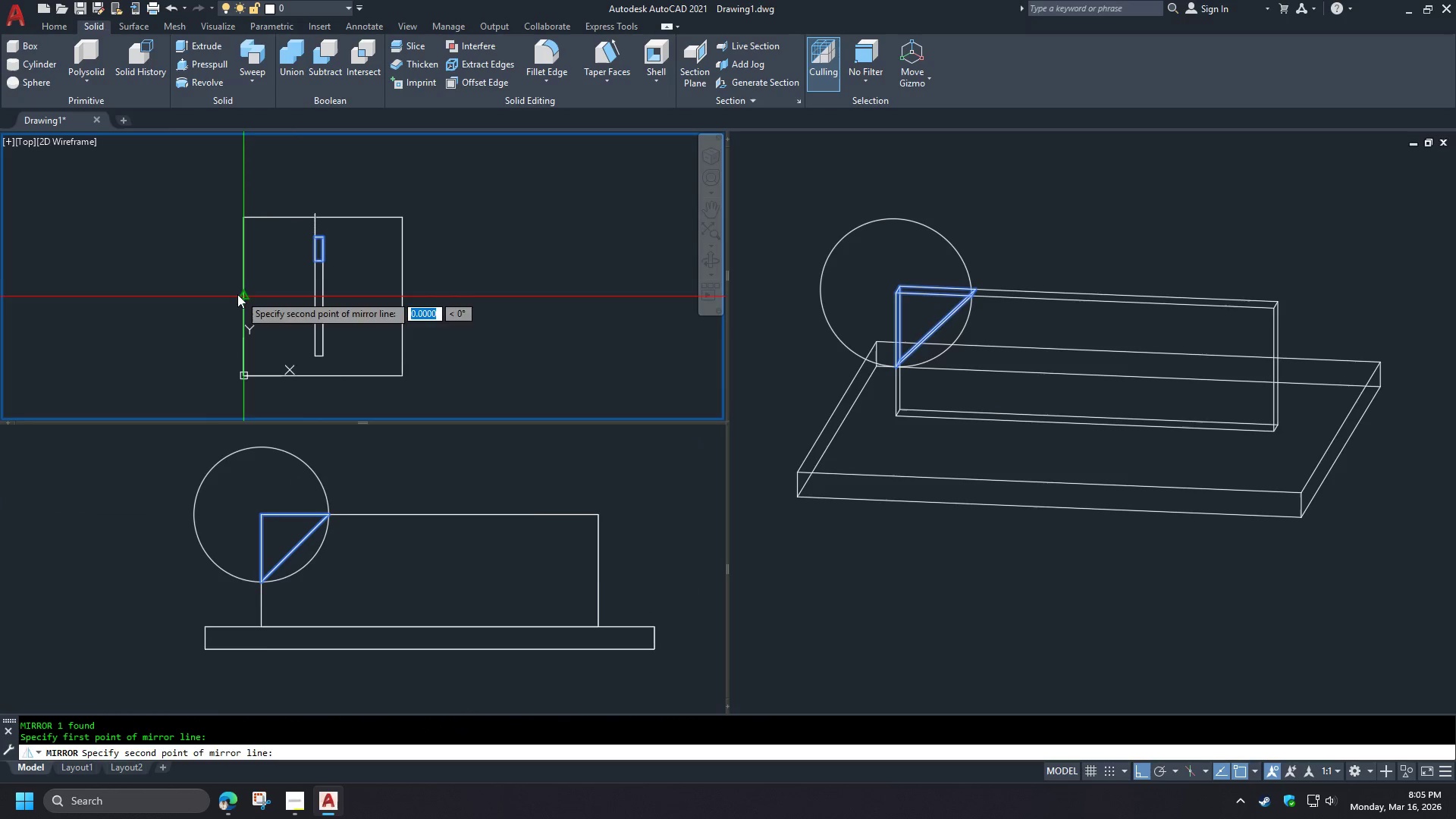 
double_click([134, 300])
 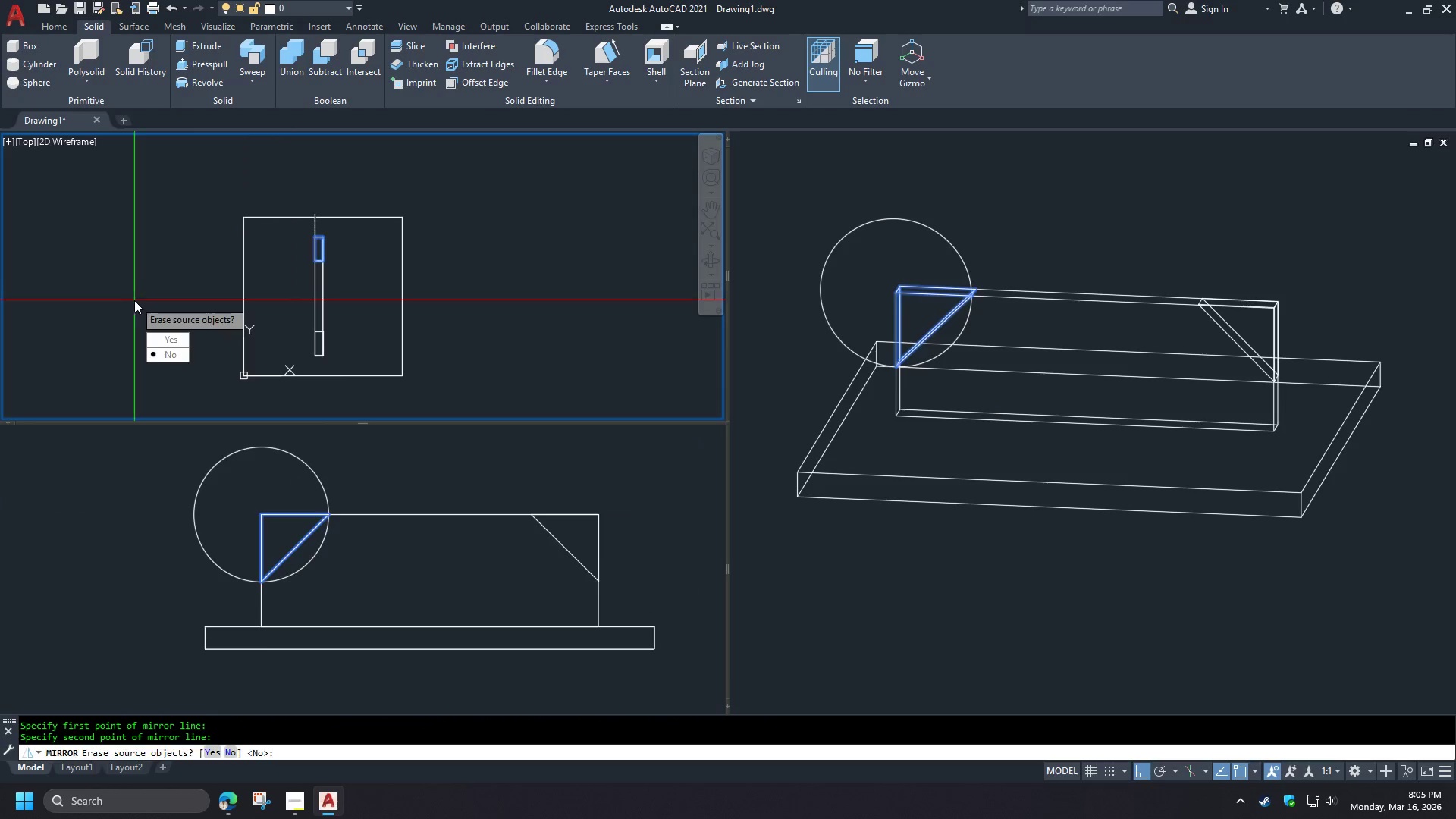 
key(Space)
 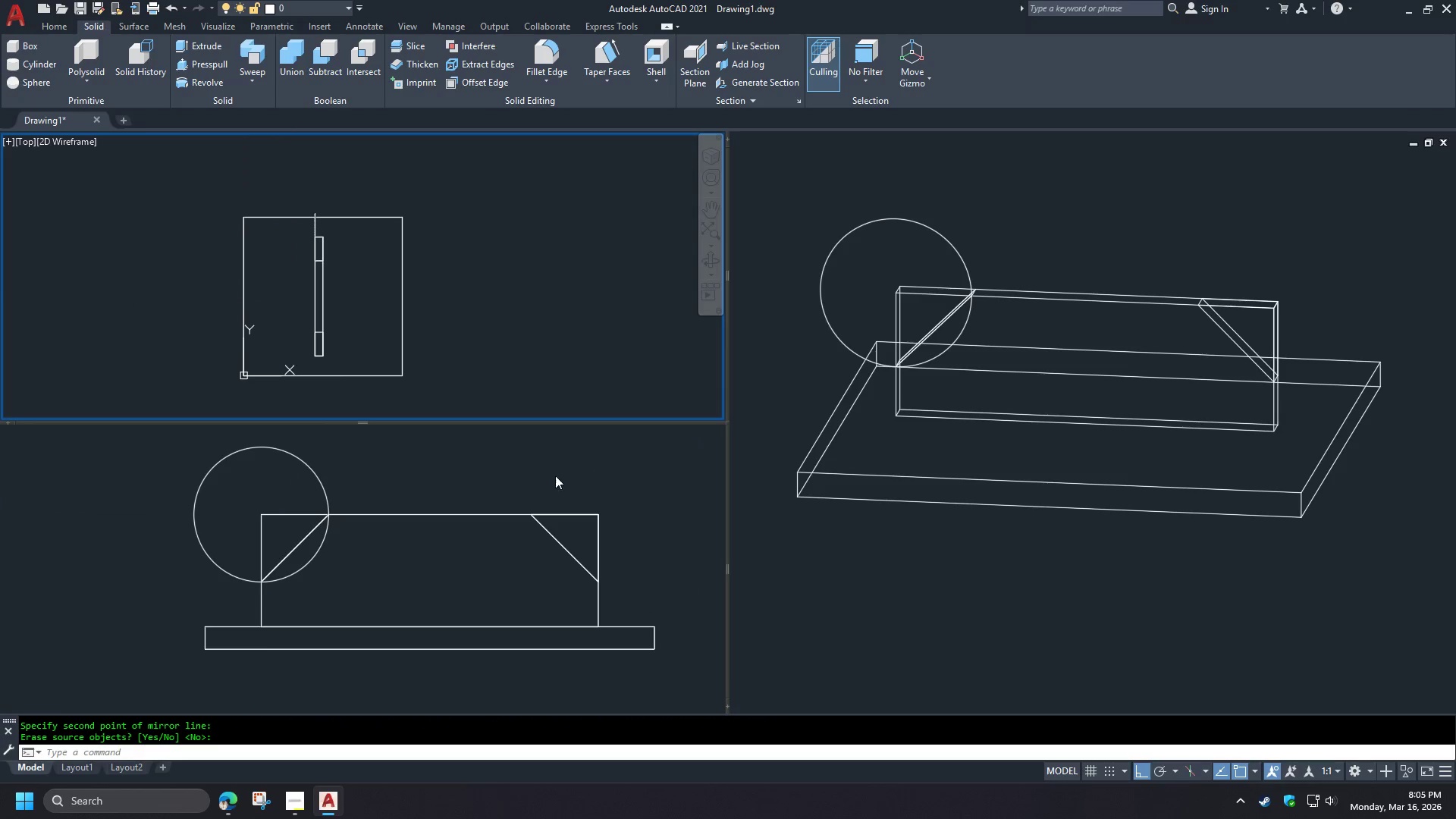 
left_click([508, 479])
 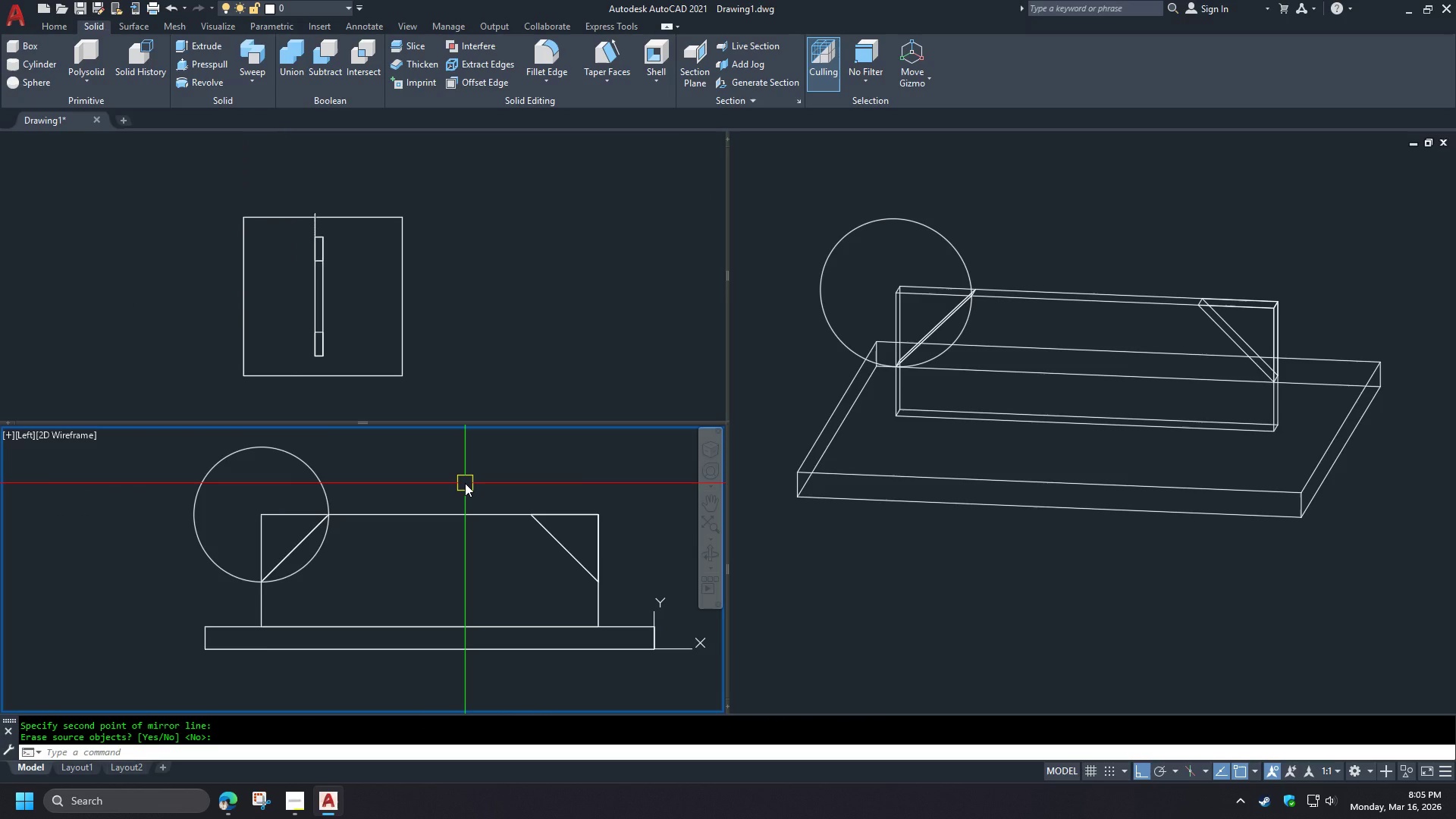 
type(su )
 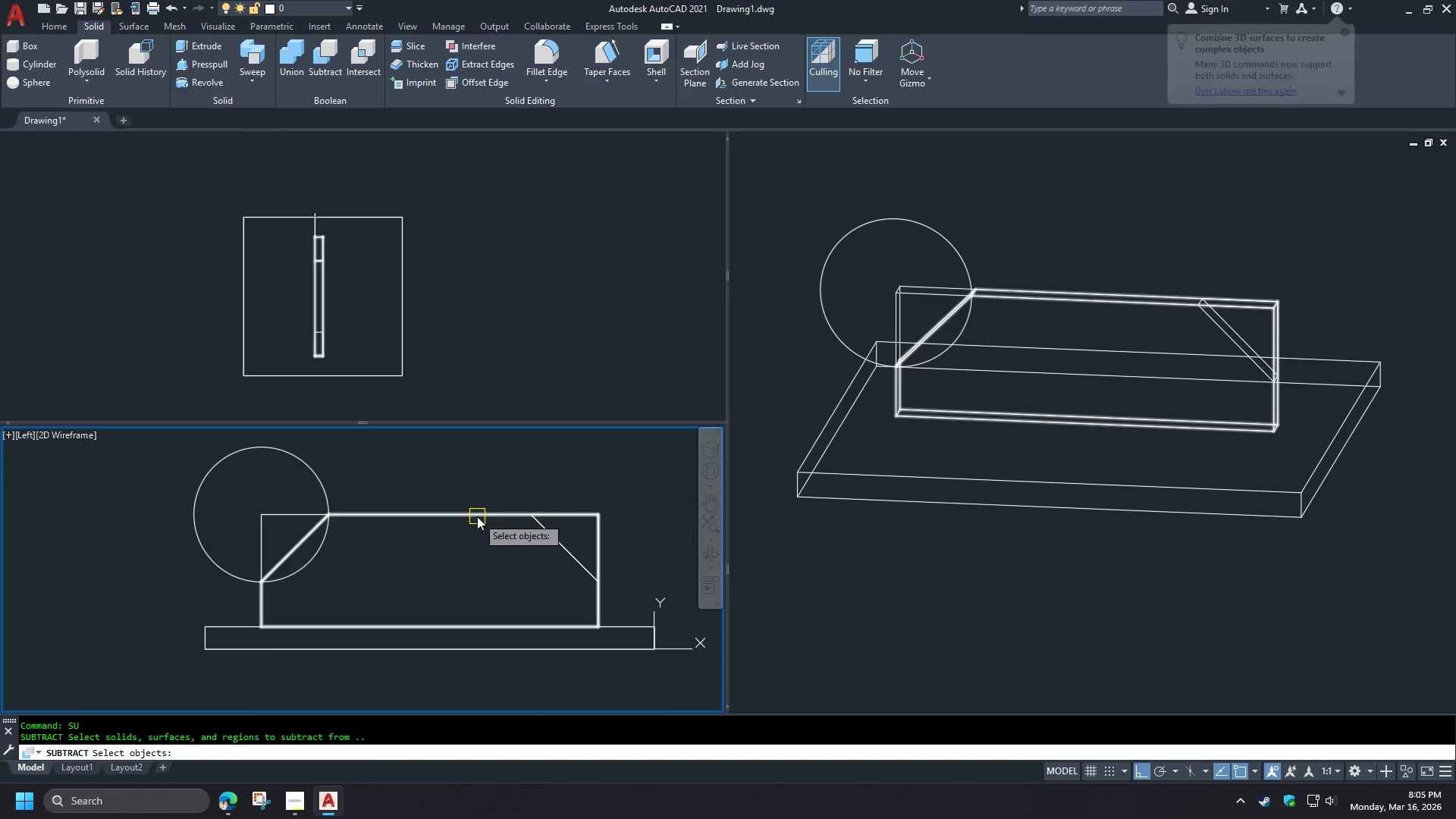 
left_click([477, 516])
 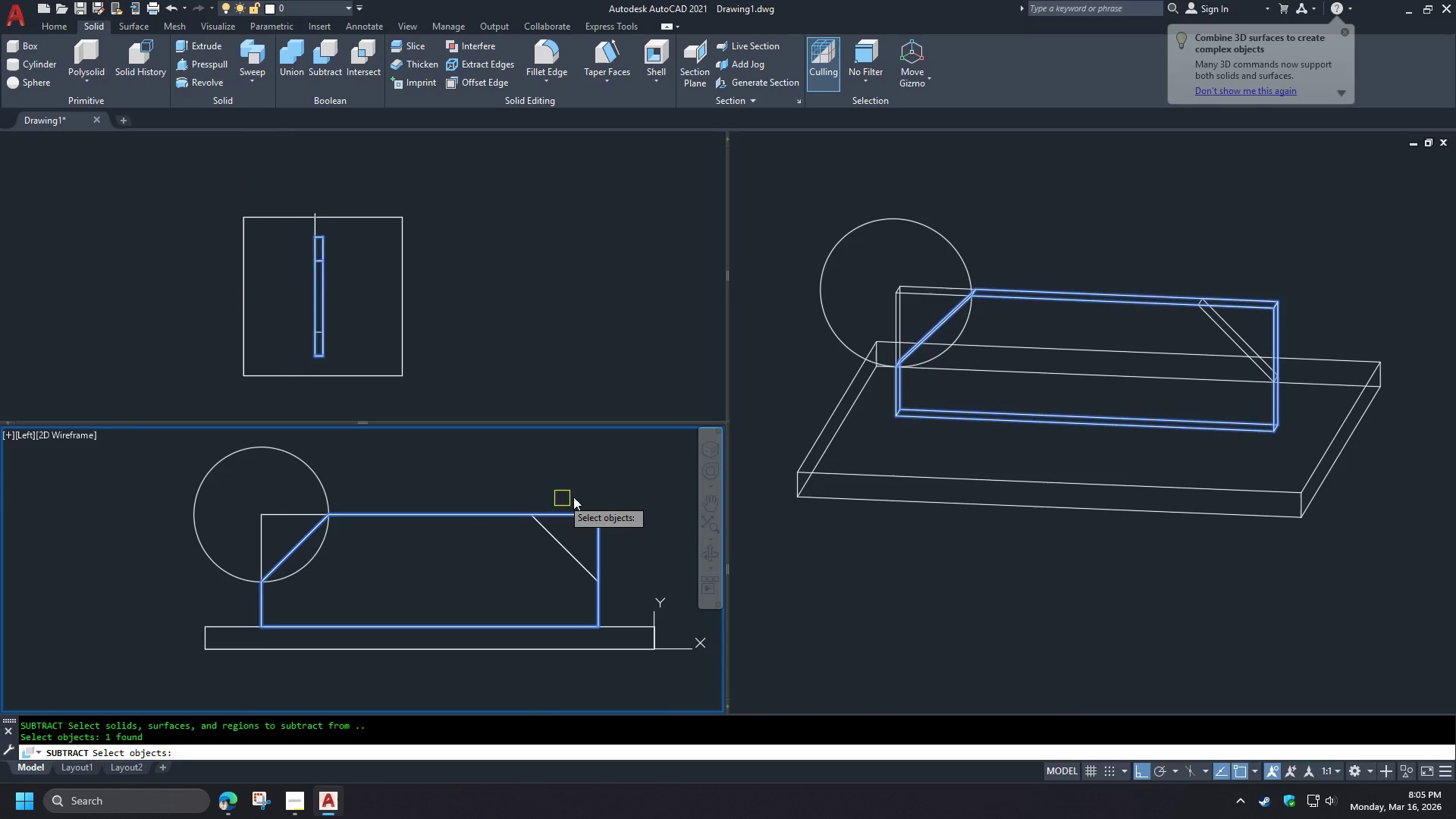 
key(Space)
 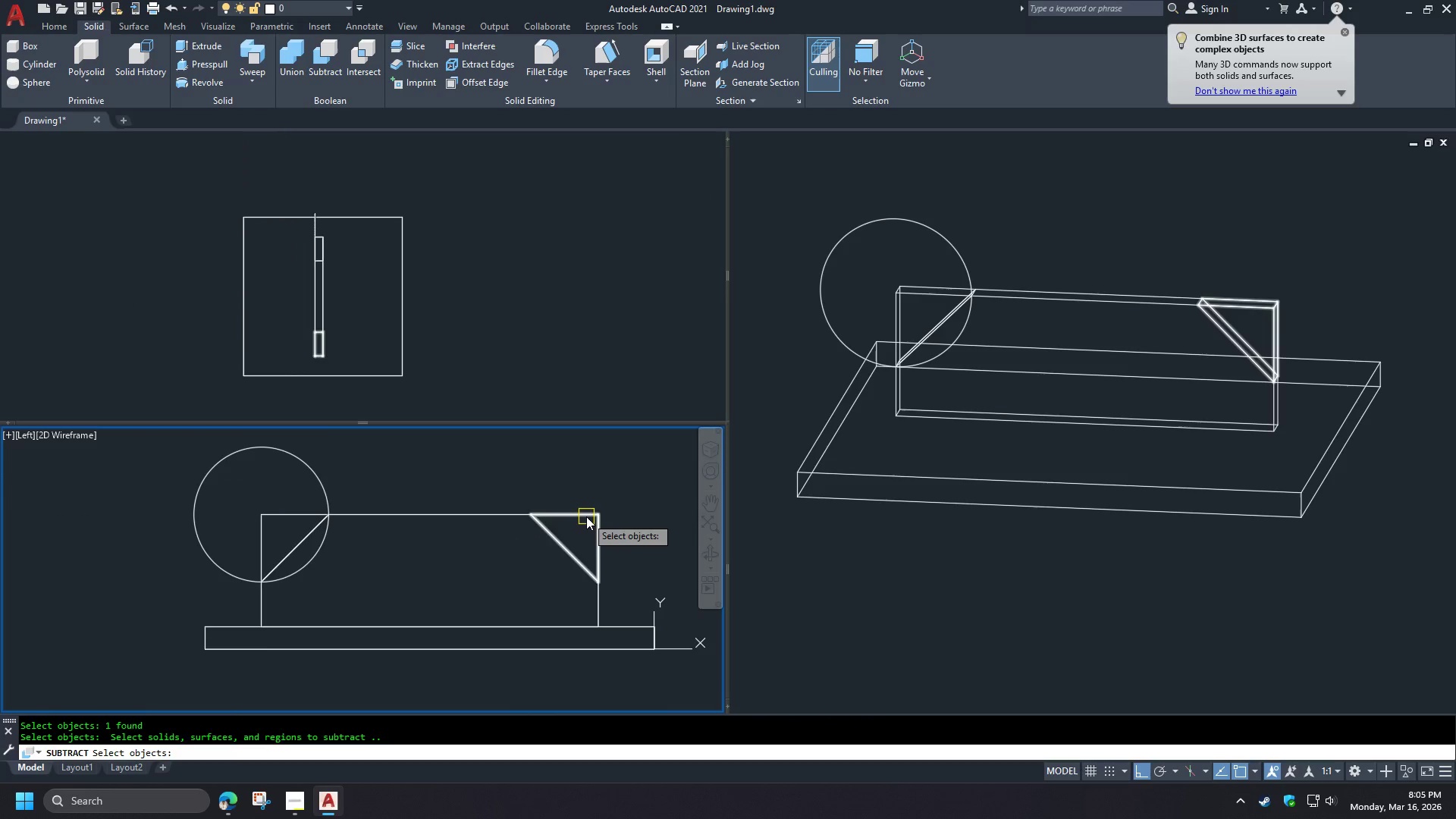 
left_click([586, 516])
 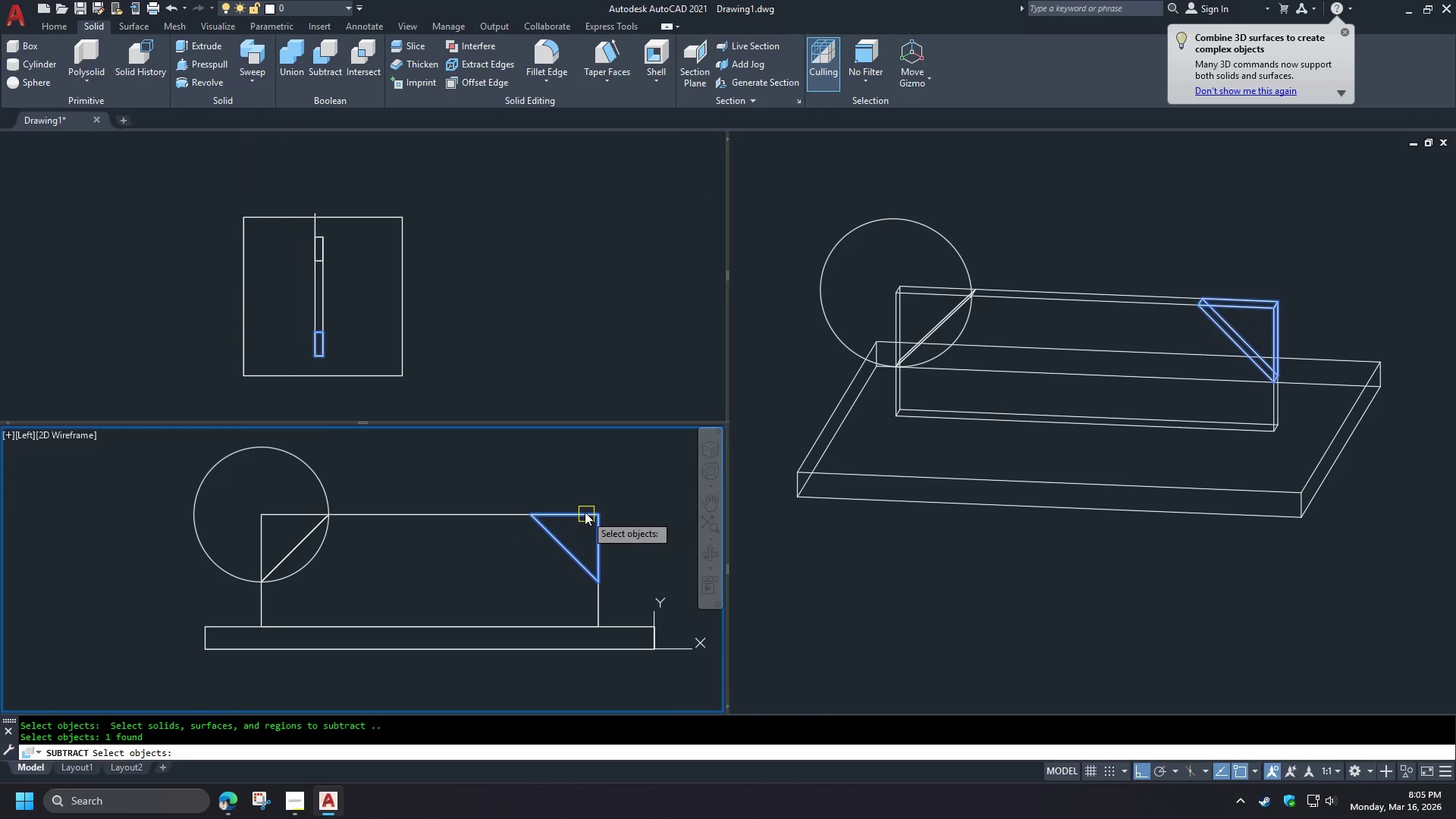 
key(Space)
 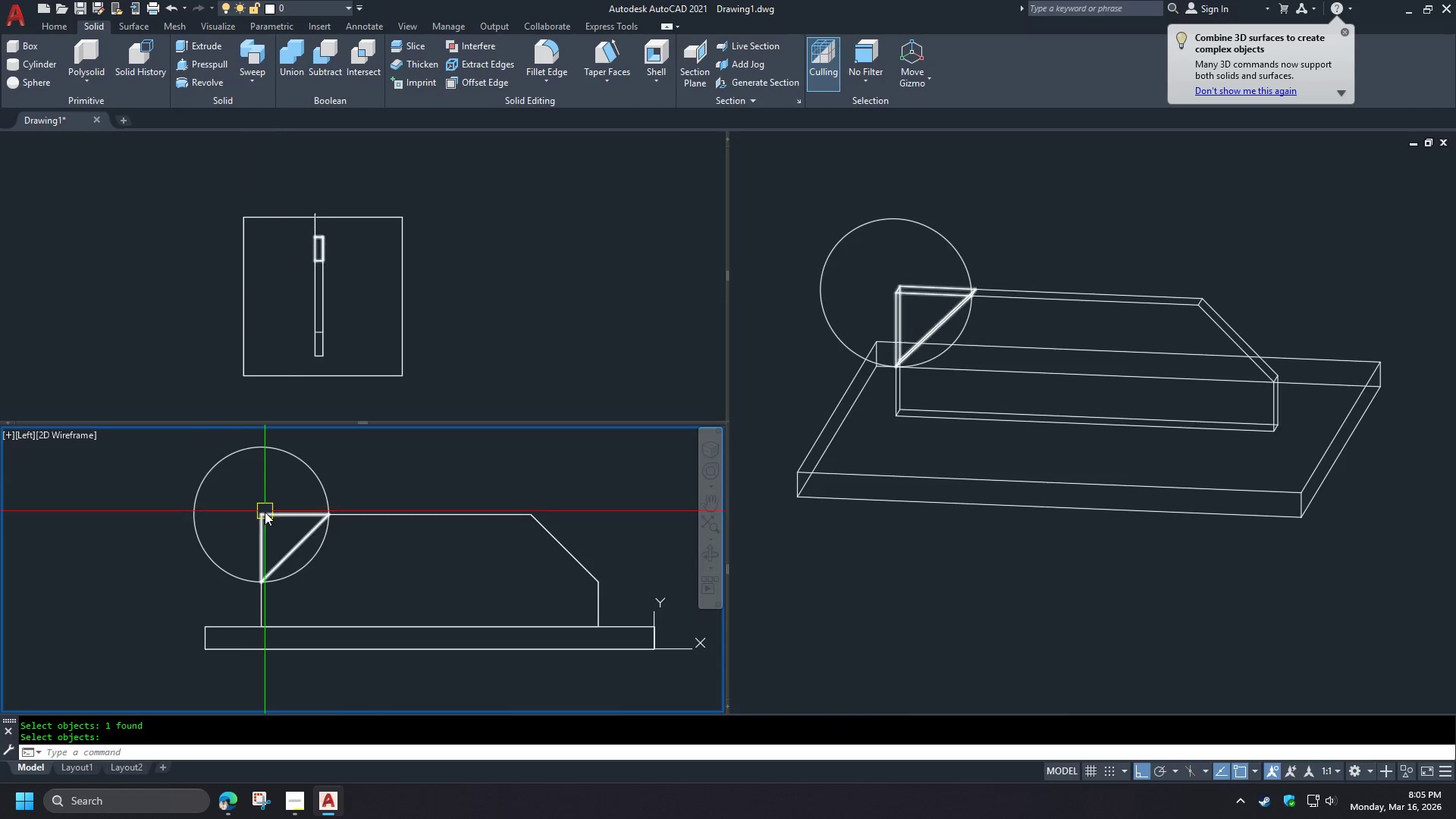 
left_click([265, 516])
 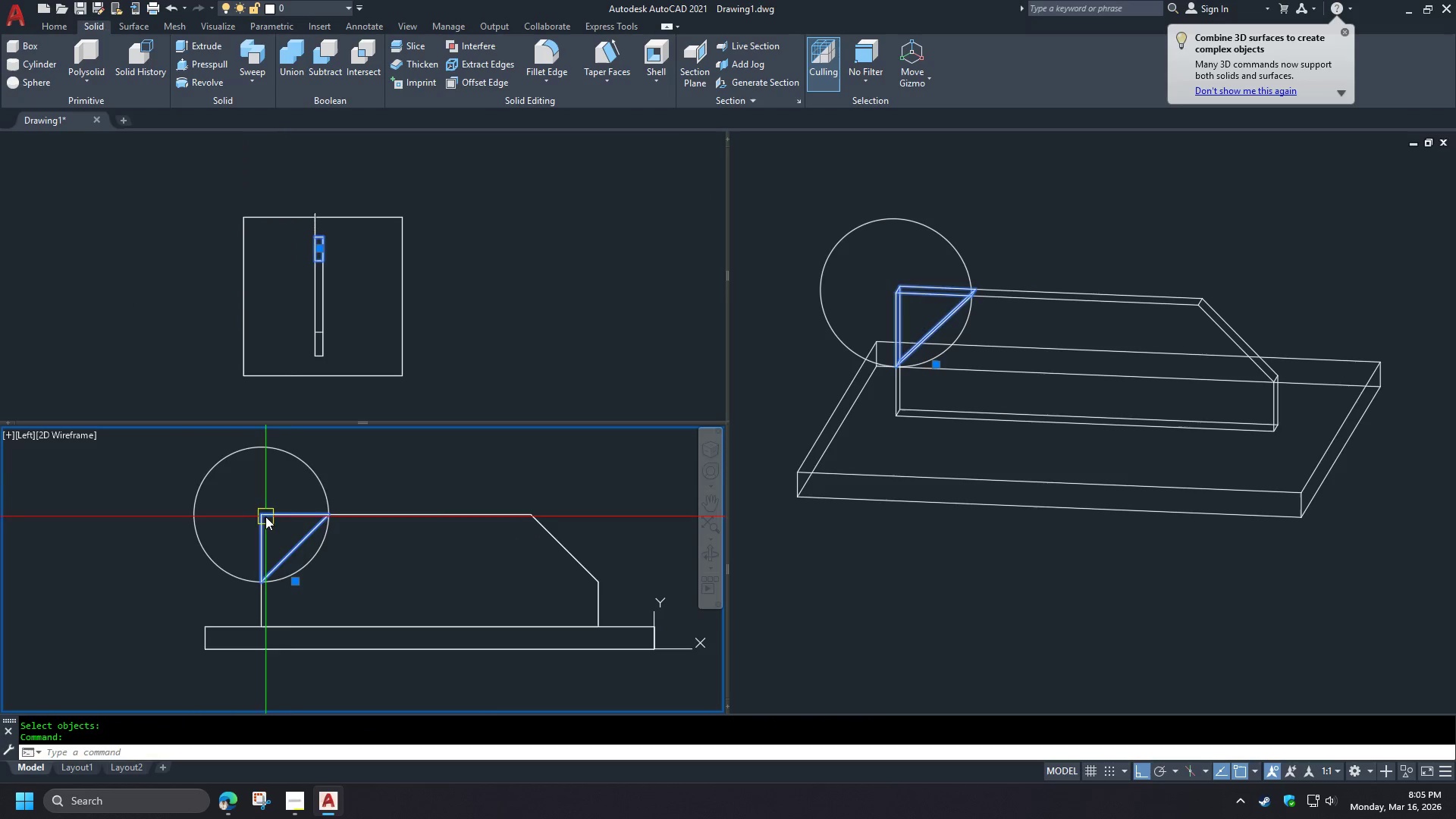 
key(E)
 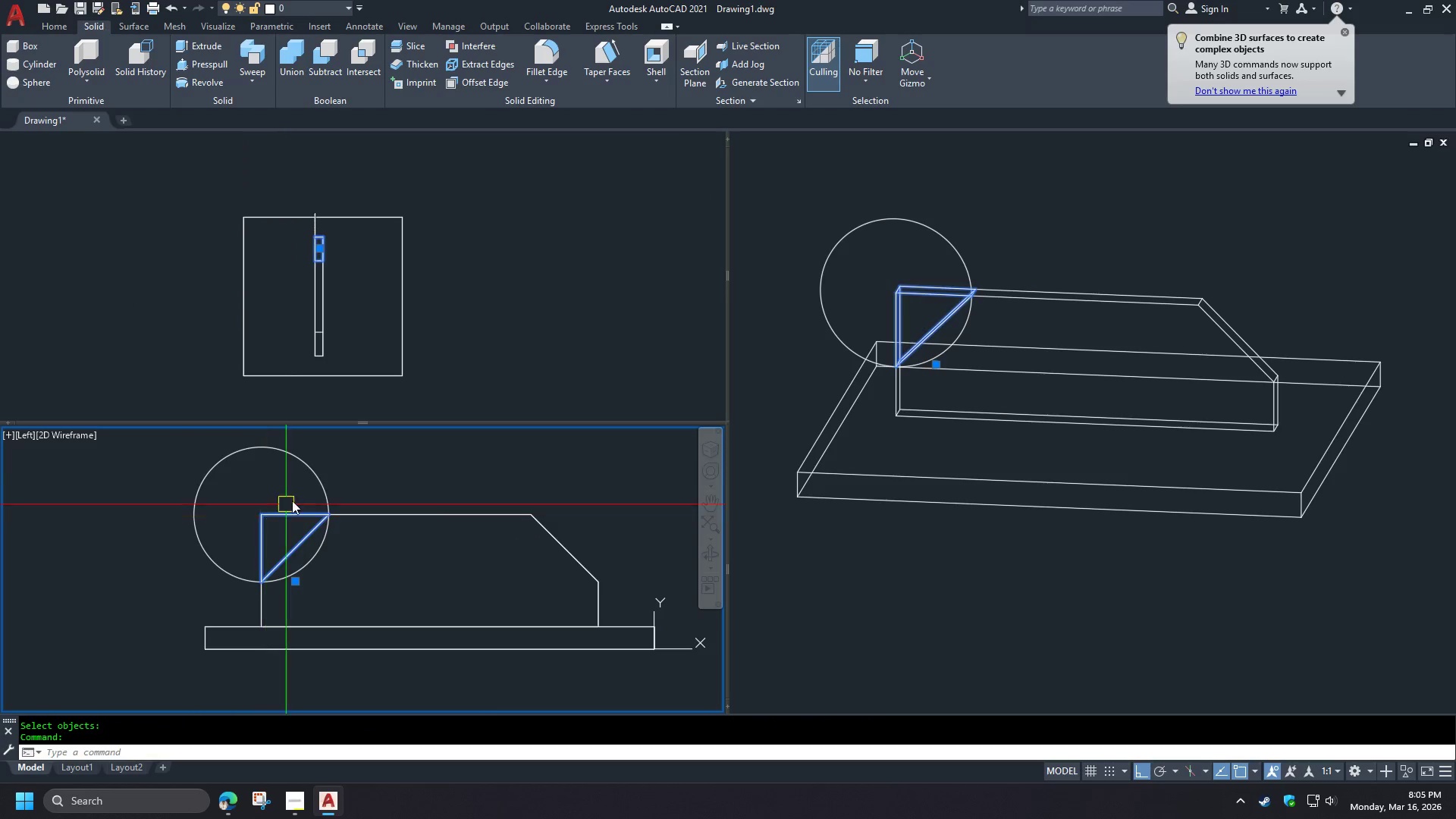 
key(Space)
 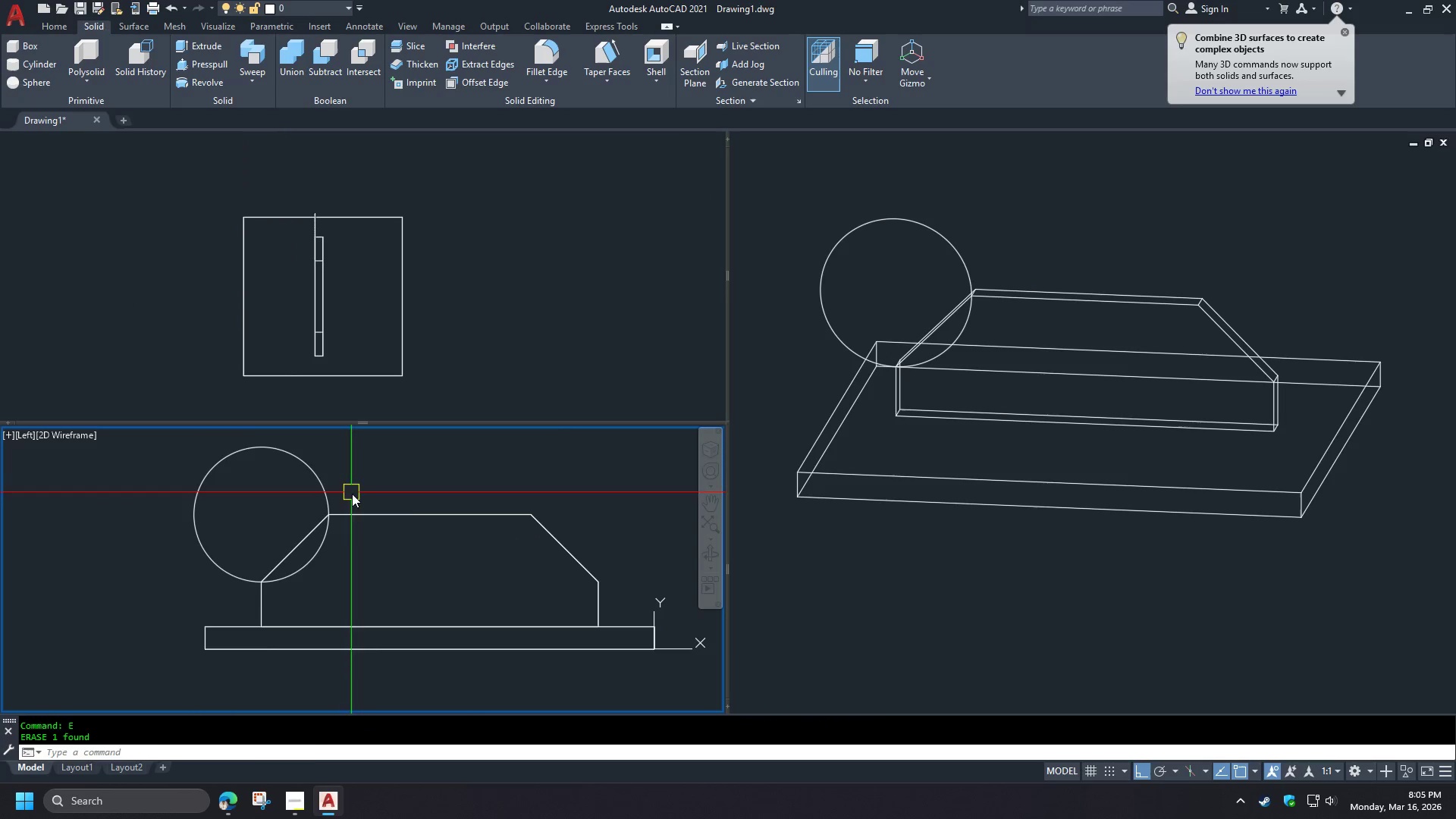 
left_click_drag(start_coordinate=[353, 495], to_coordinate=[340, 494])
 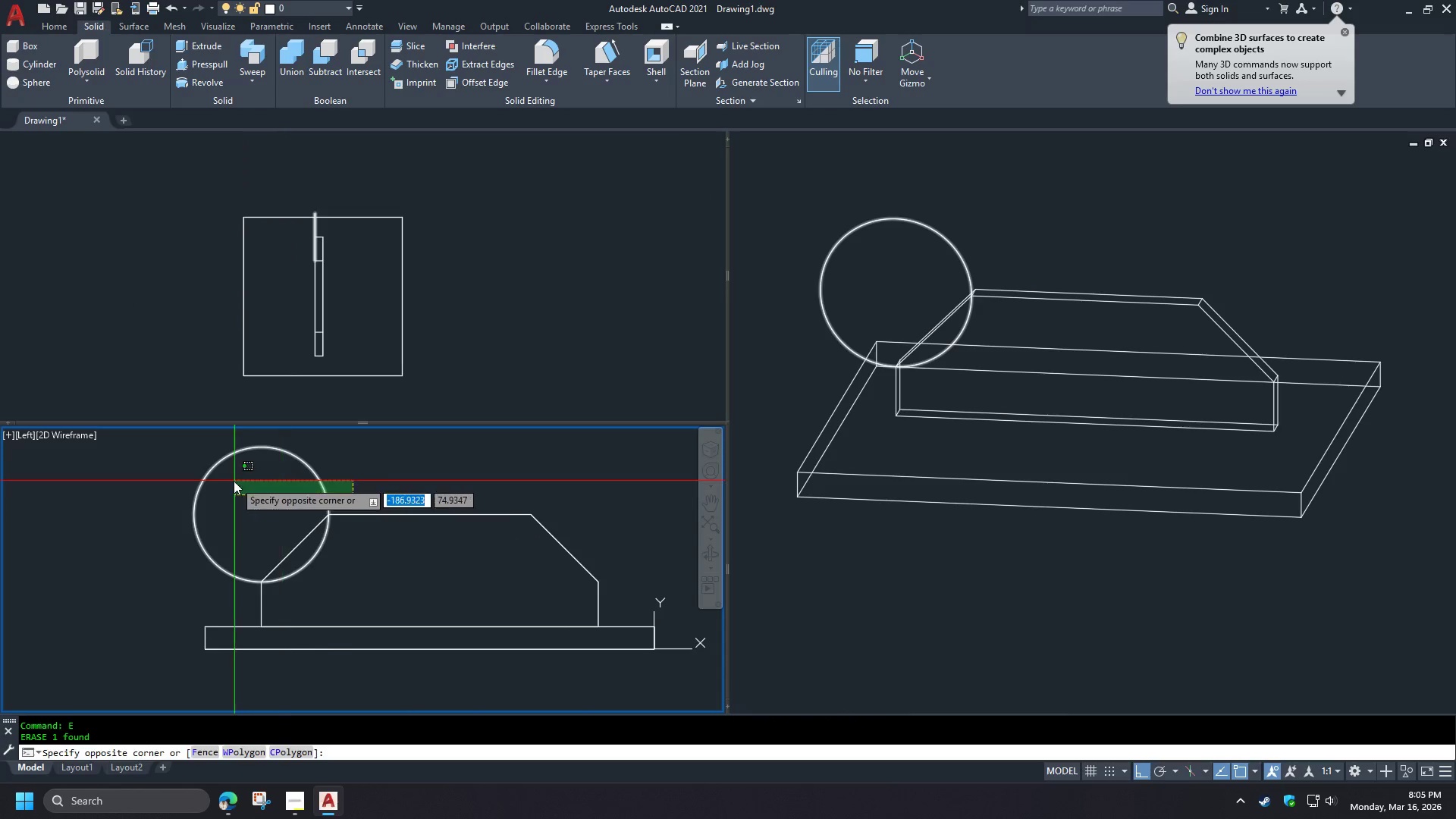 
key(E)
 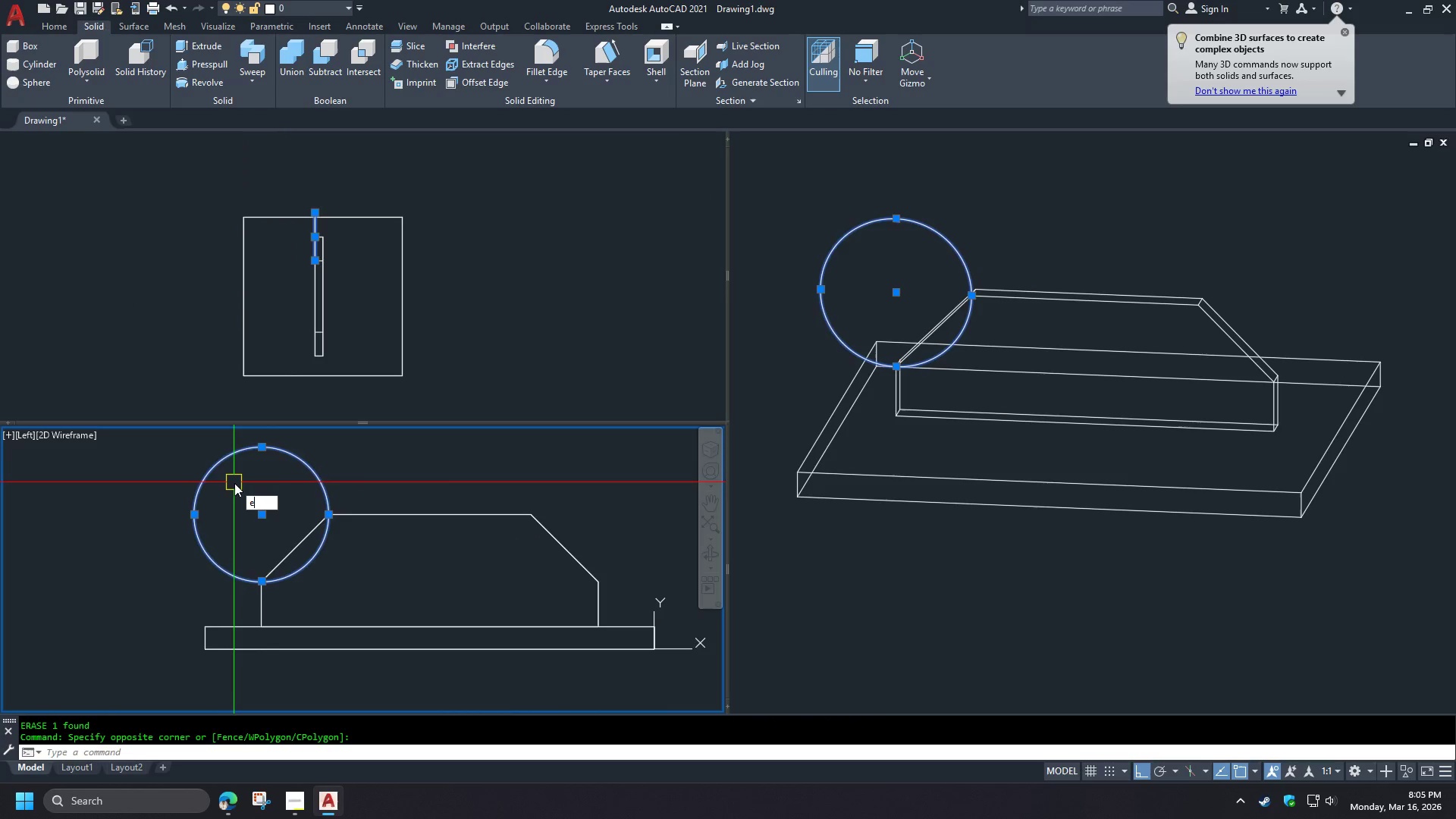 
key(Space)
 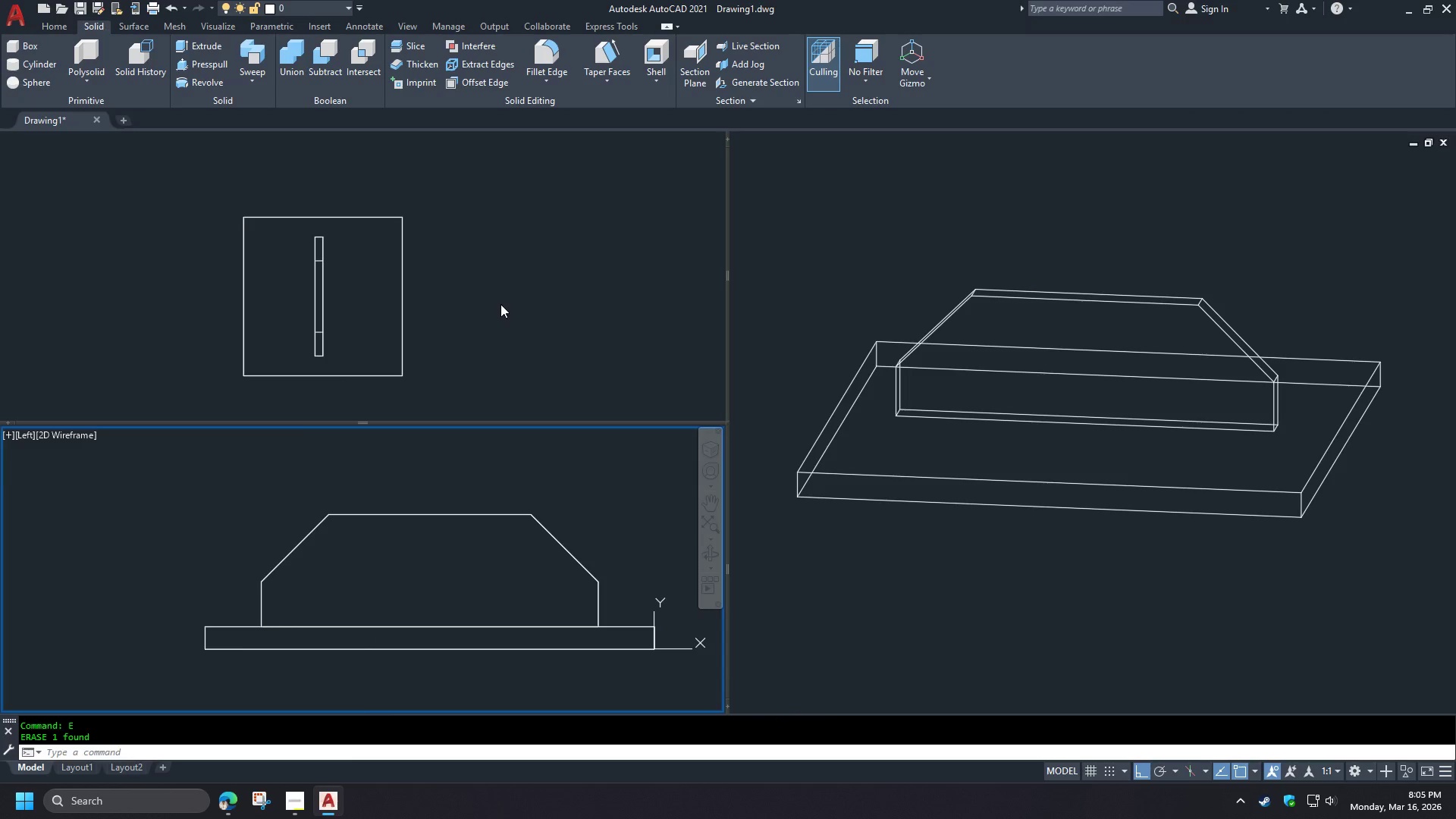 
wait(12.3)
 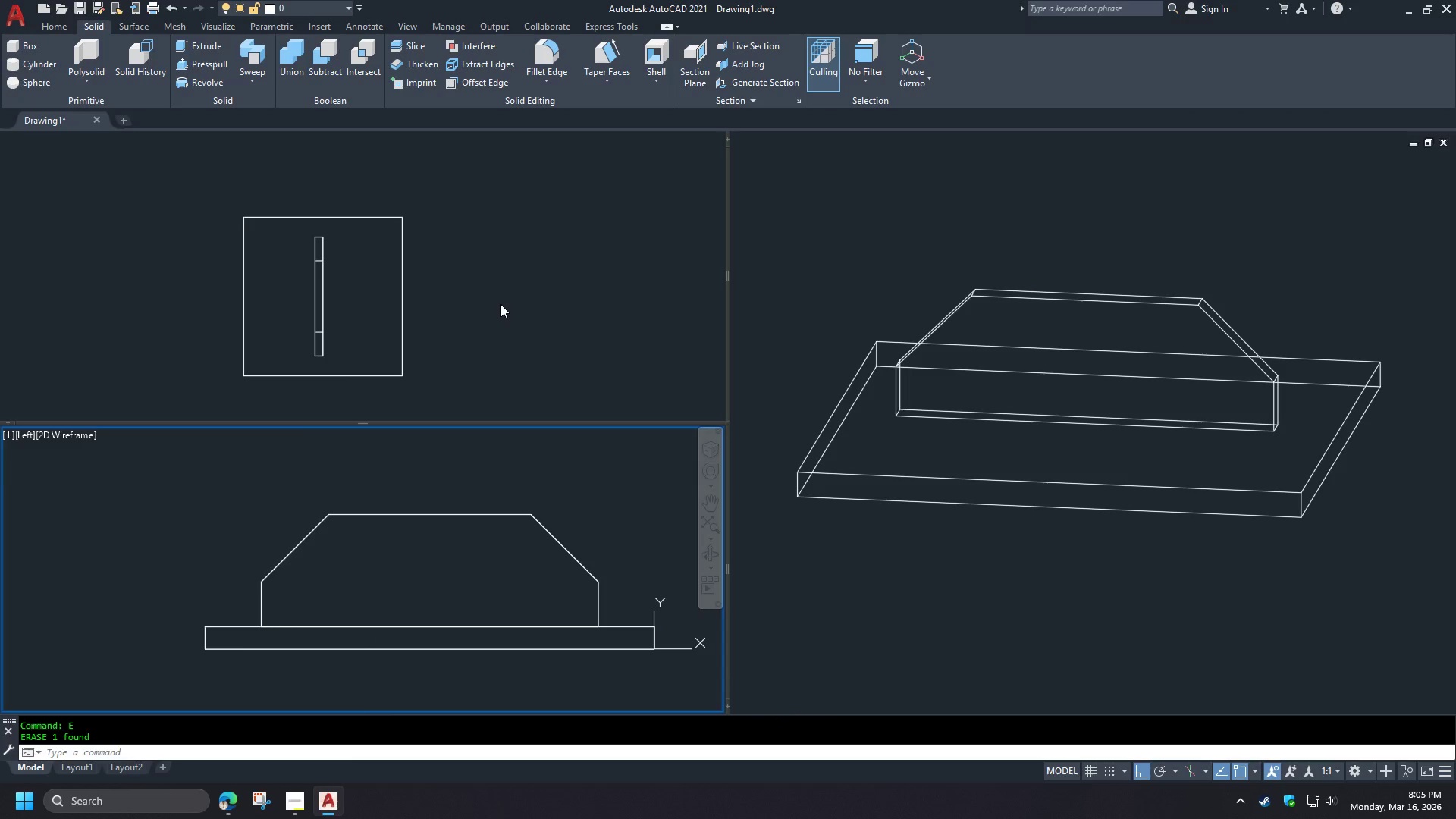 
left_click([500, 304])
 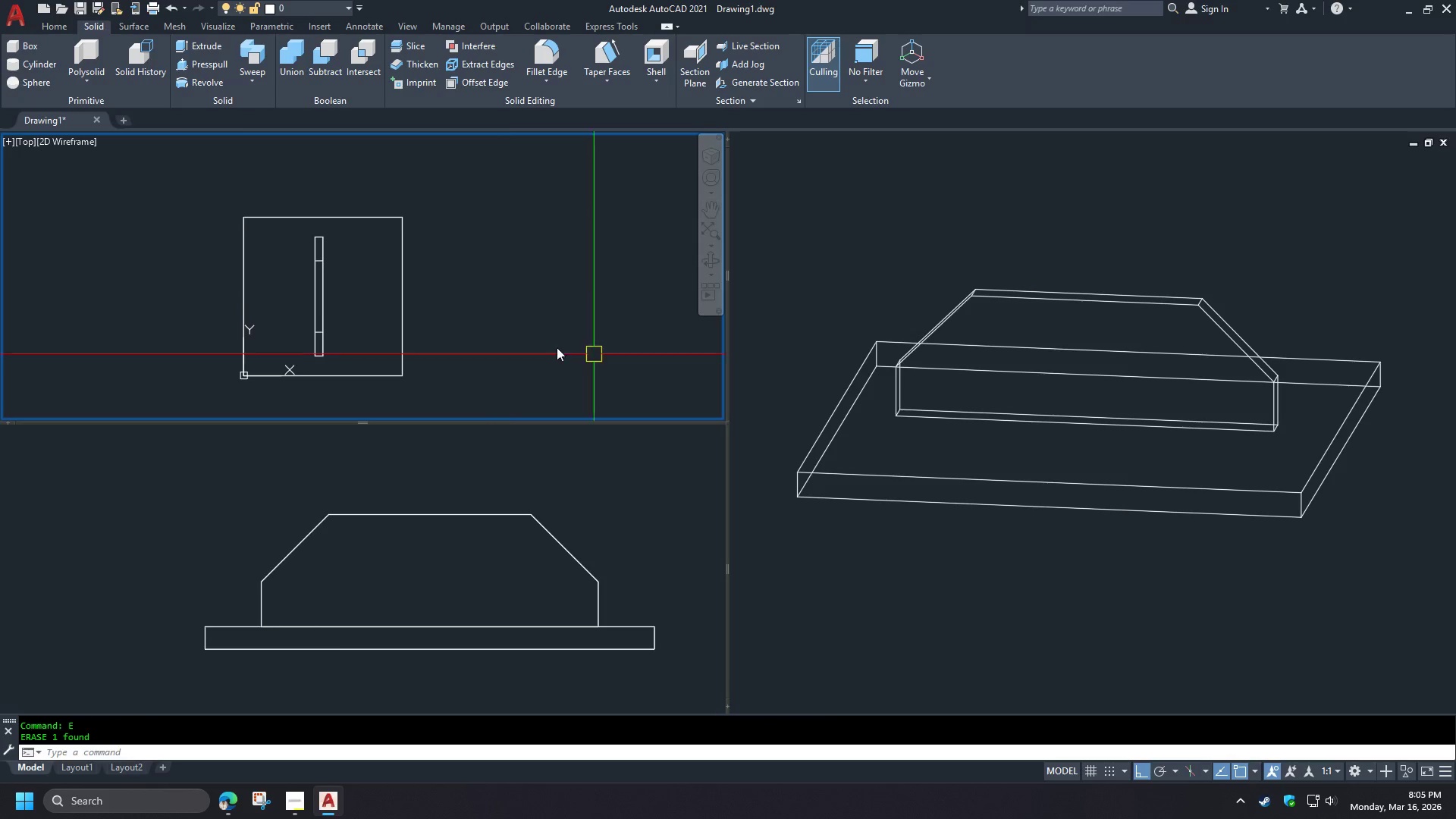 
left_click([495, 326])
 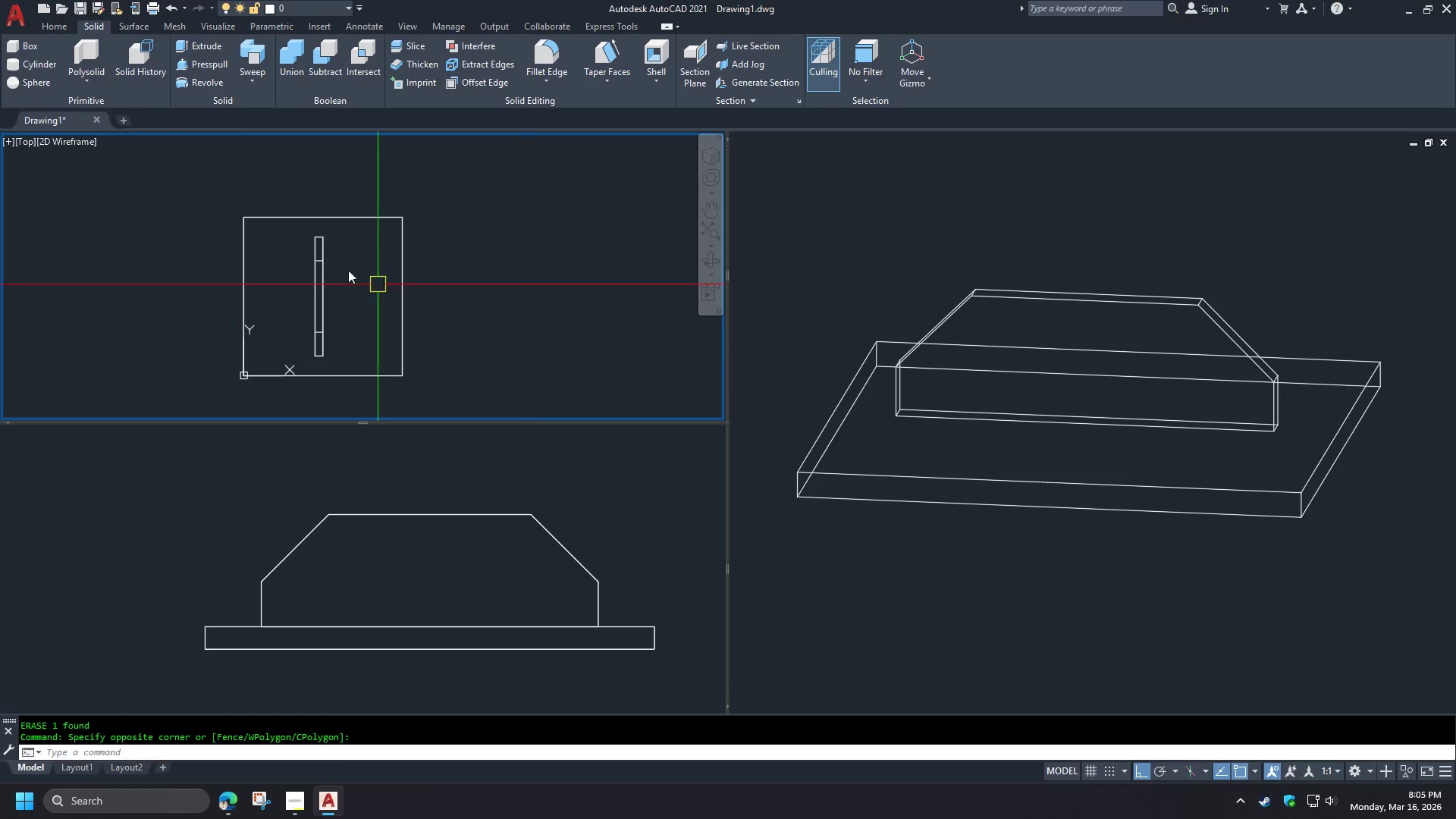 
scroll: coordinate [293, 216], scroll_direction: up, amount: 3.0
 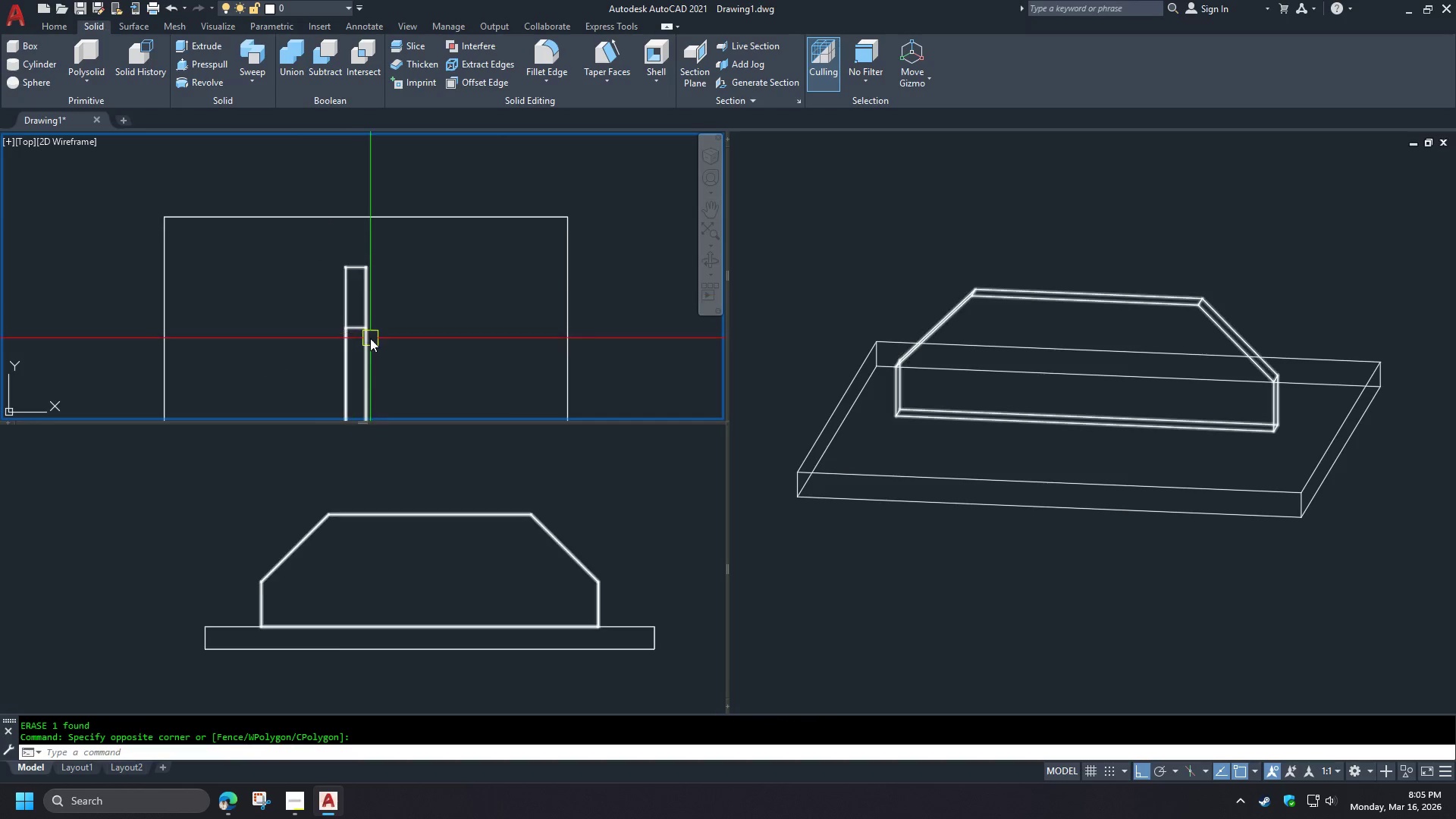 
left_click([370, 338])
 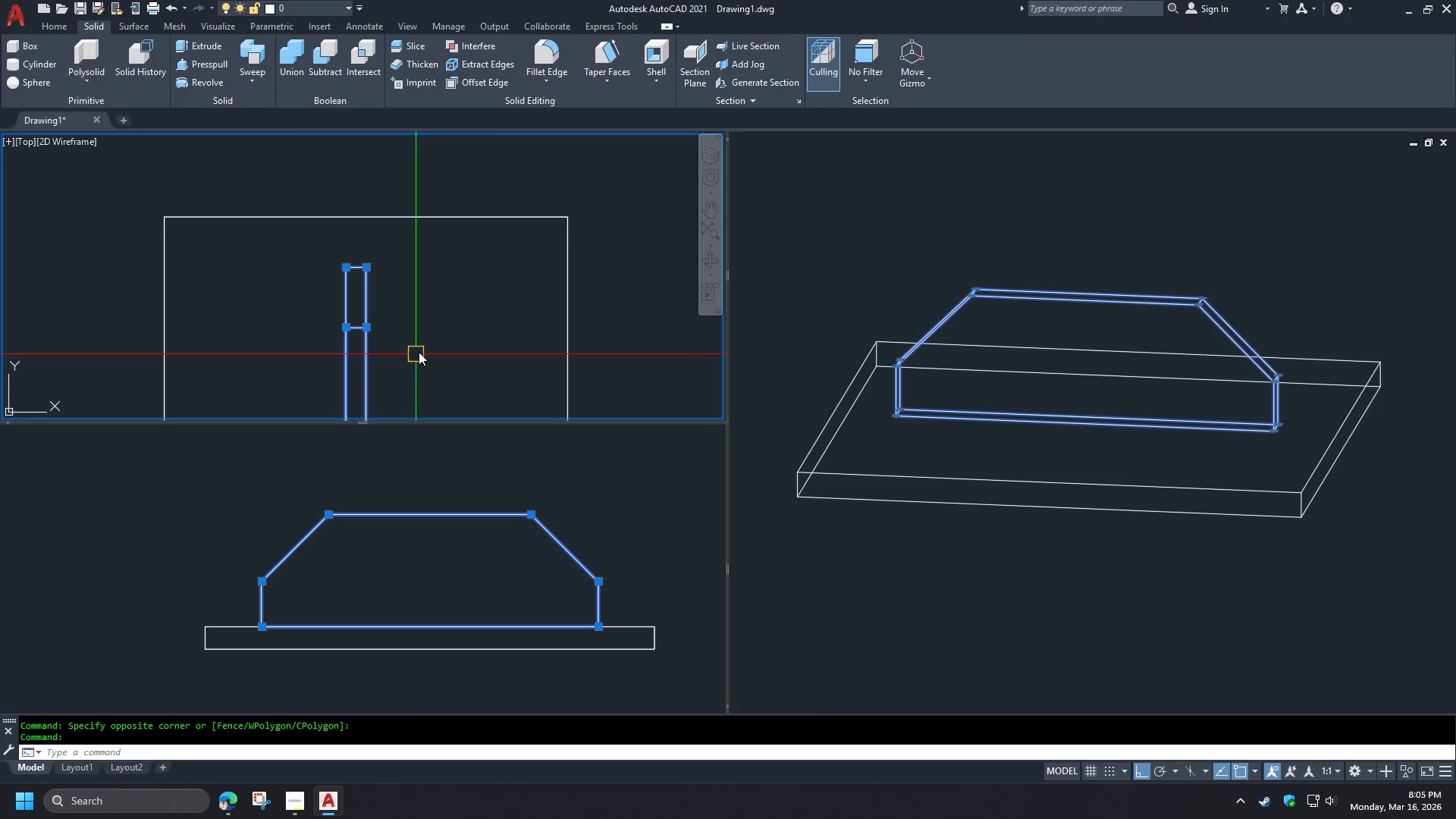 
type(mi )
 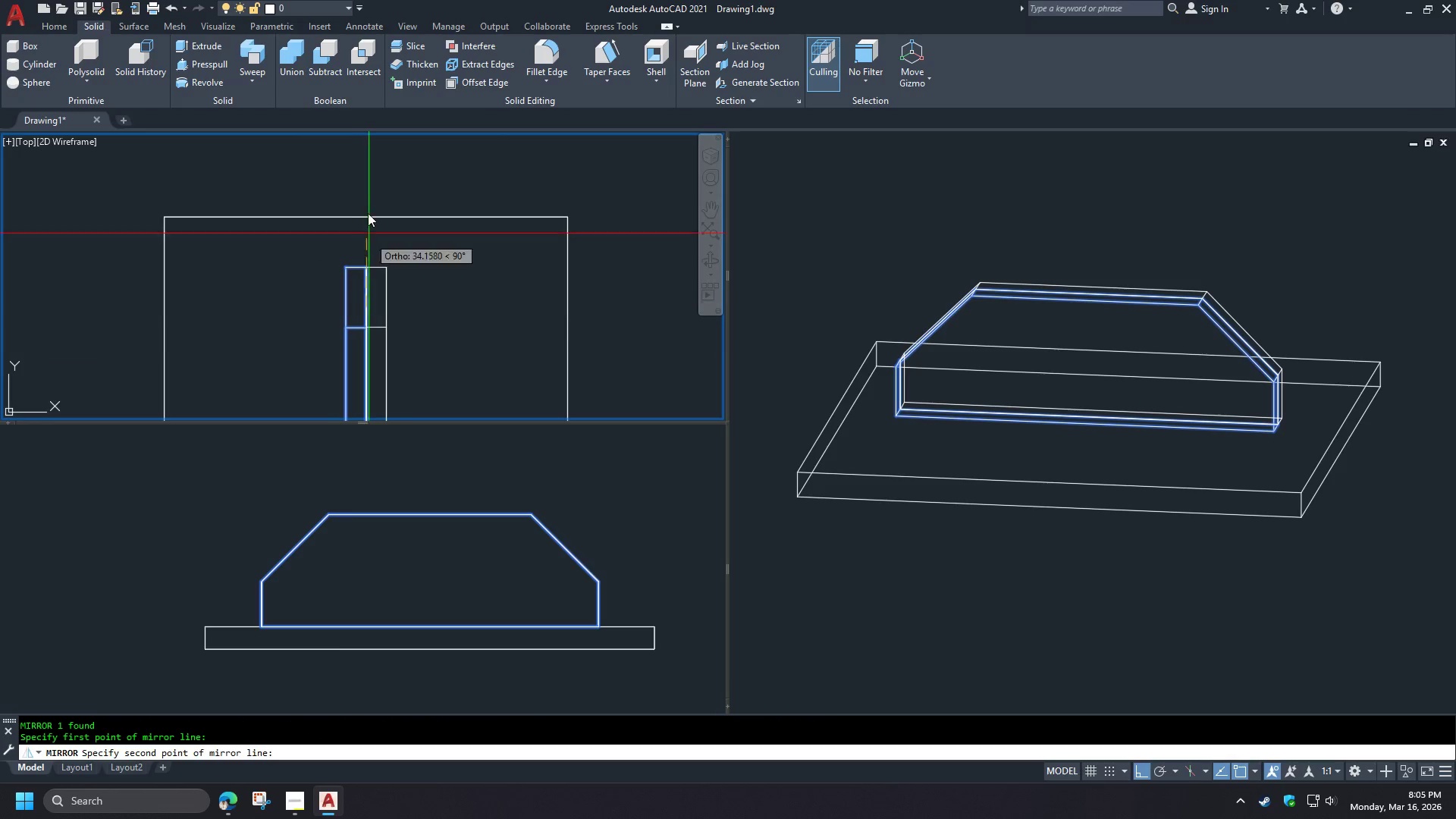 
left_click([366, 151])
 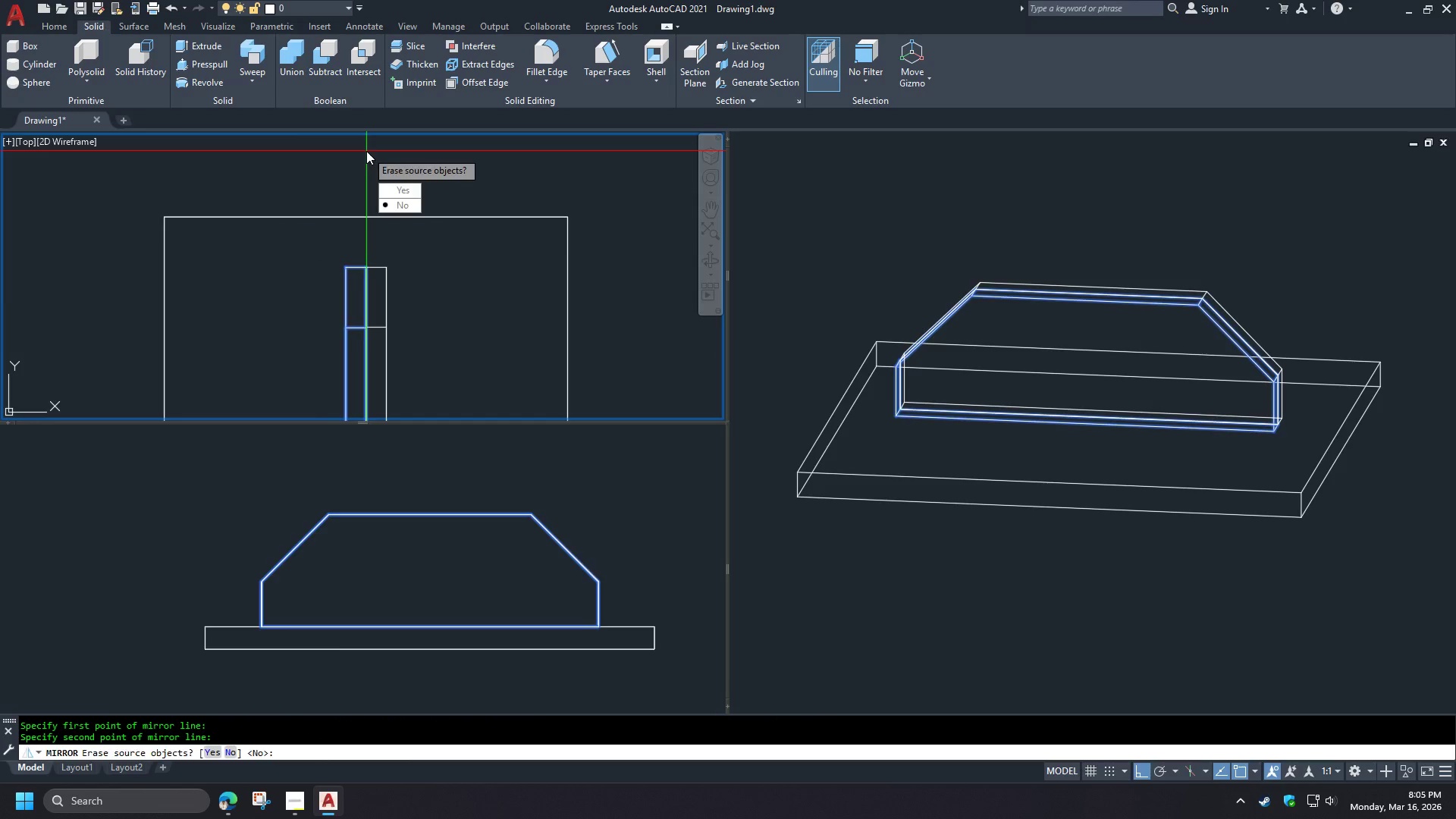 
key(Space)
 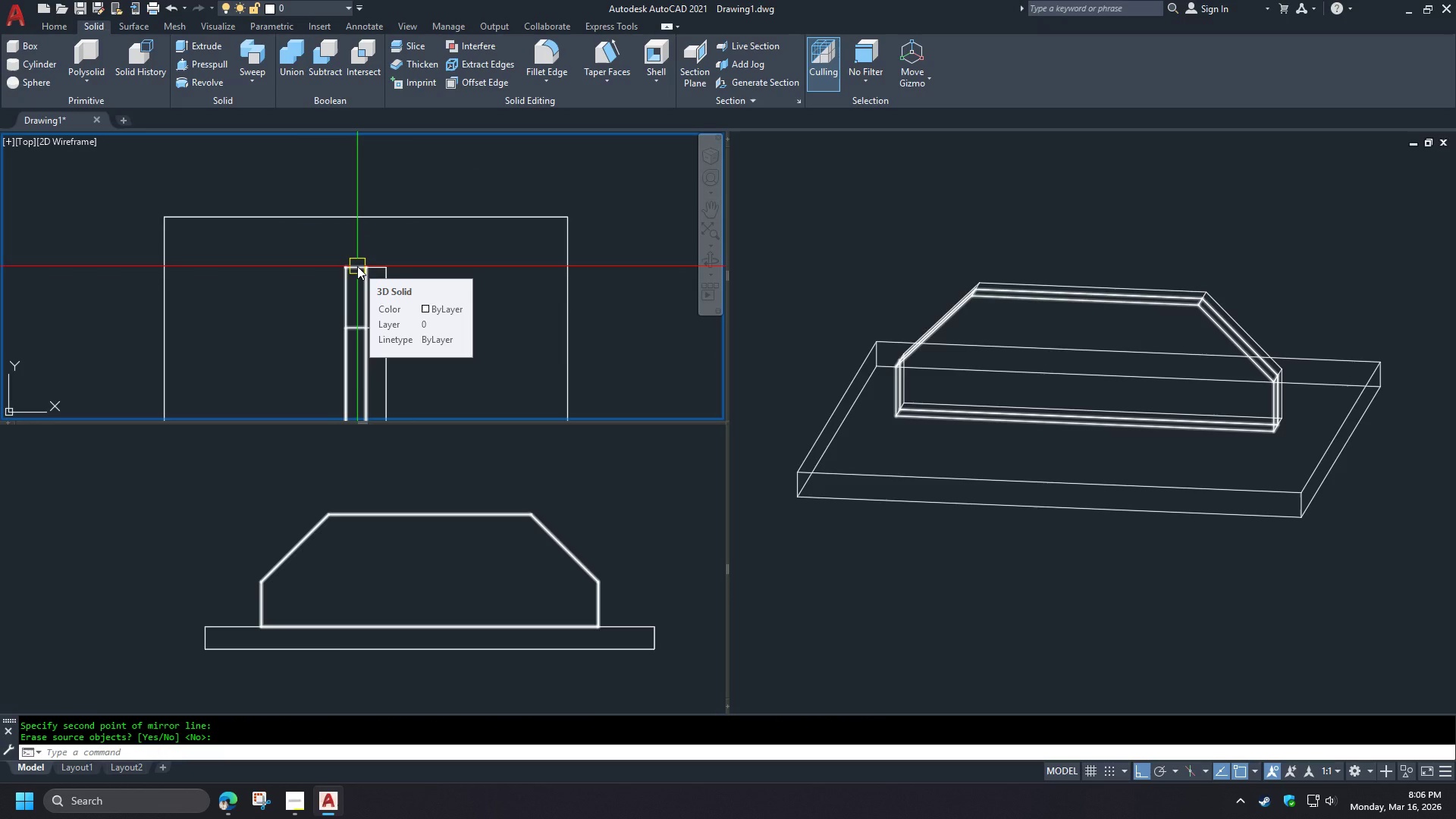 
left_click([357, 266])
 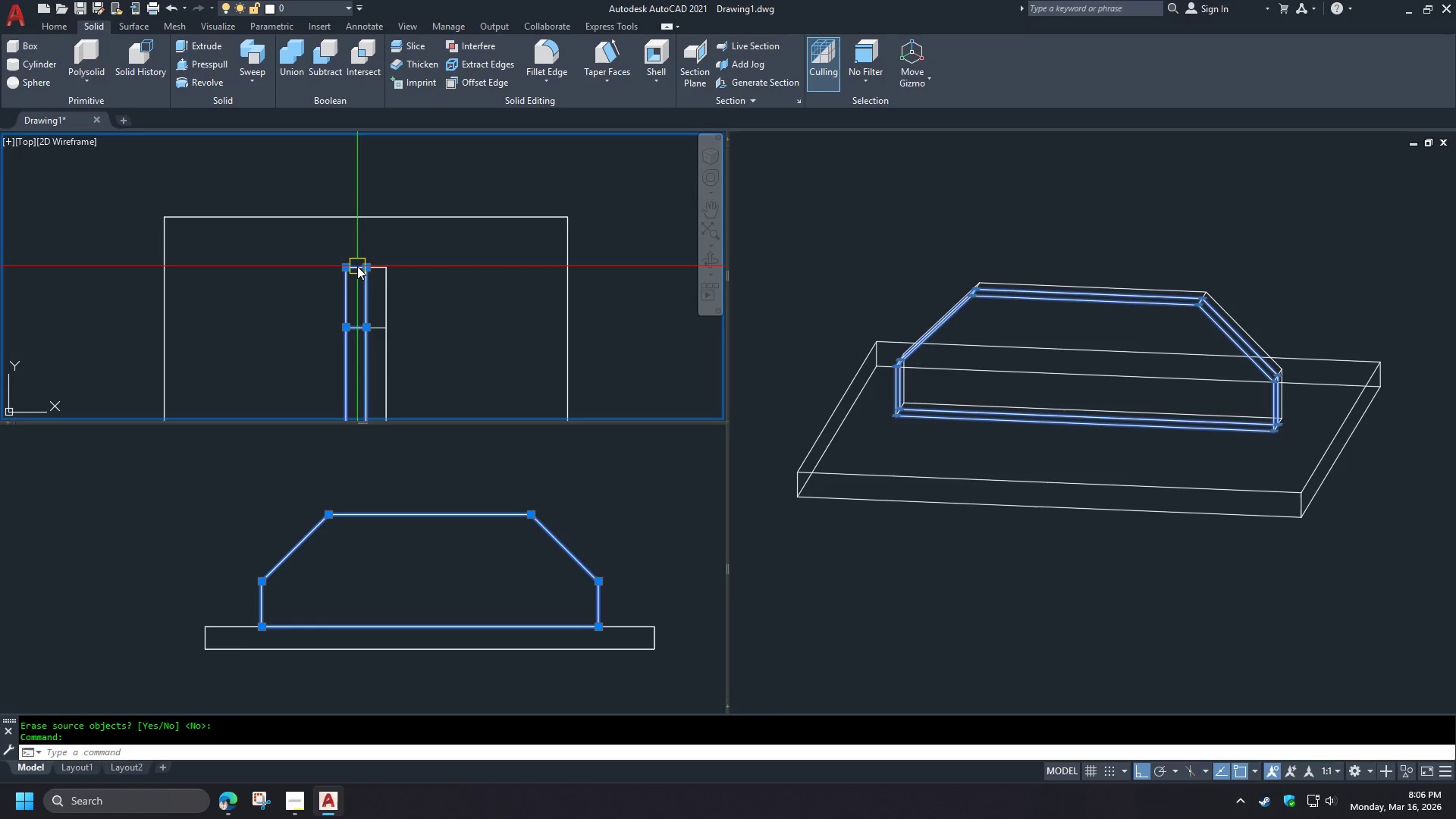 
key(M)
 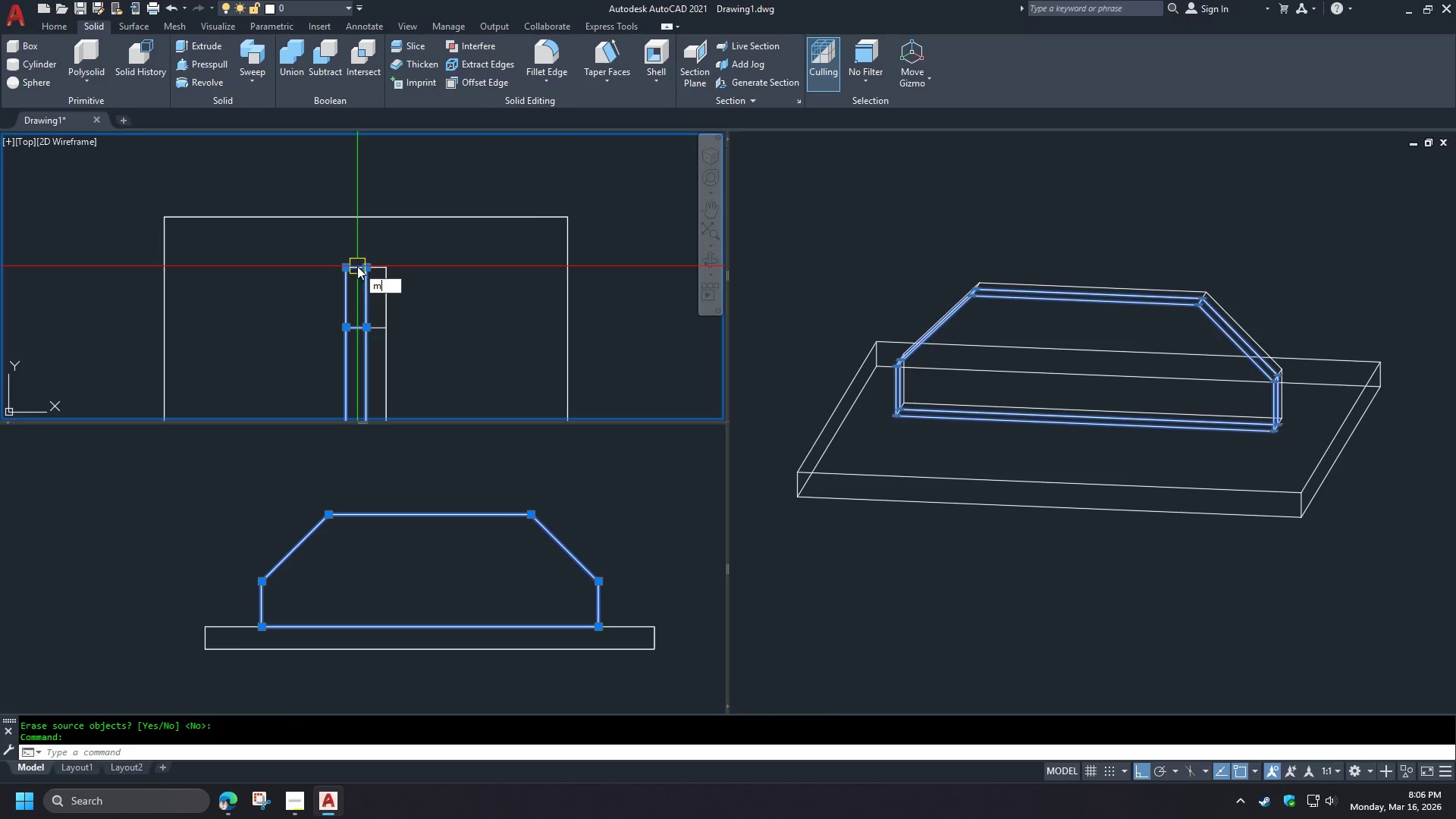 
key(Space)
 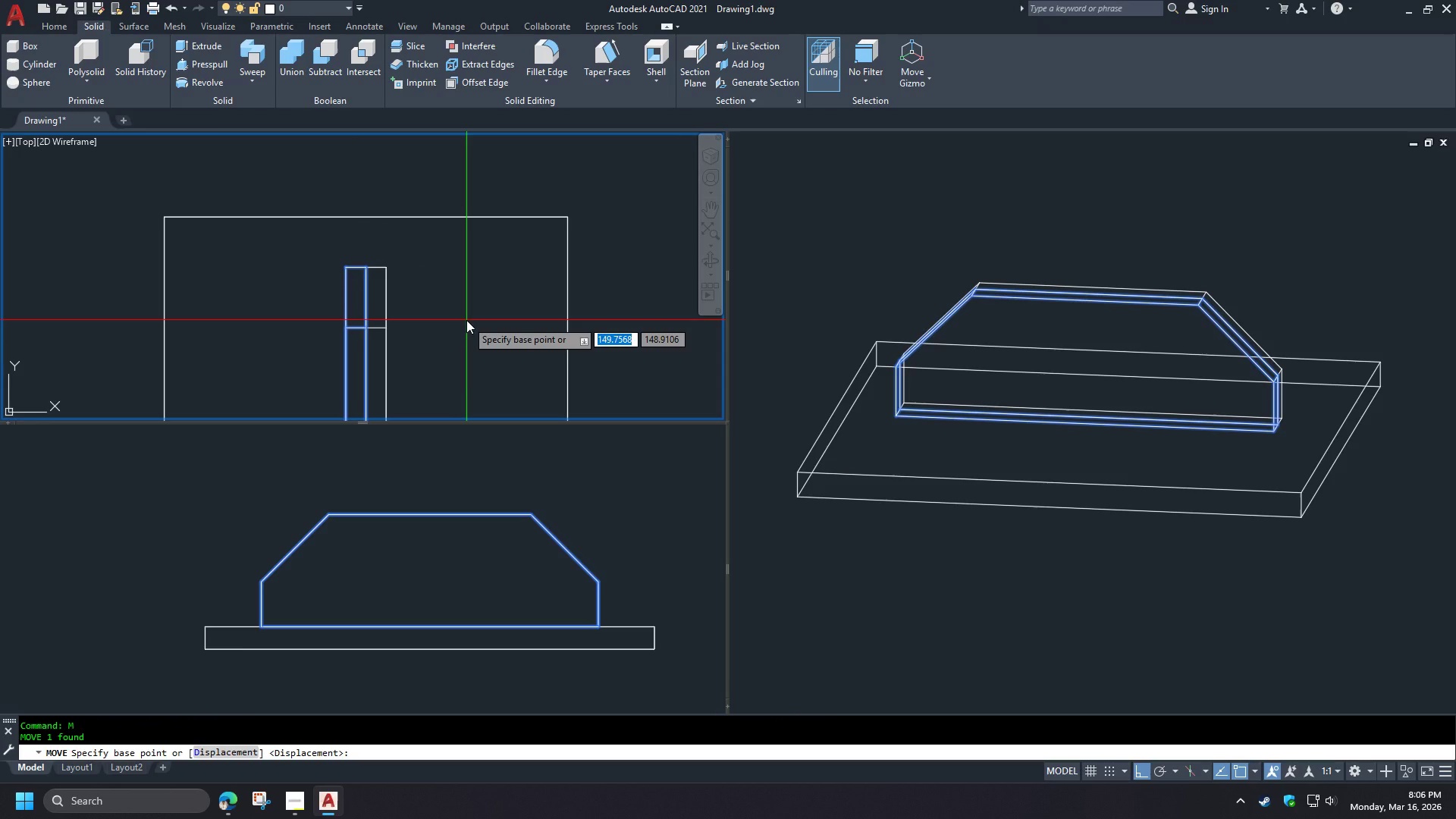 
left_click([466, 320])
 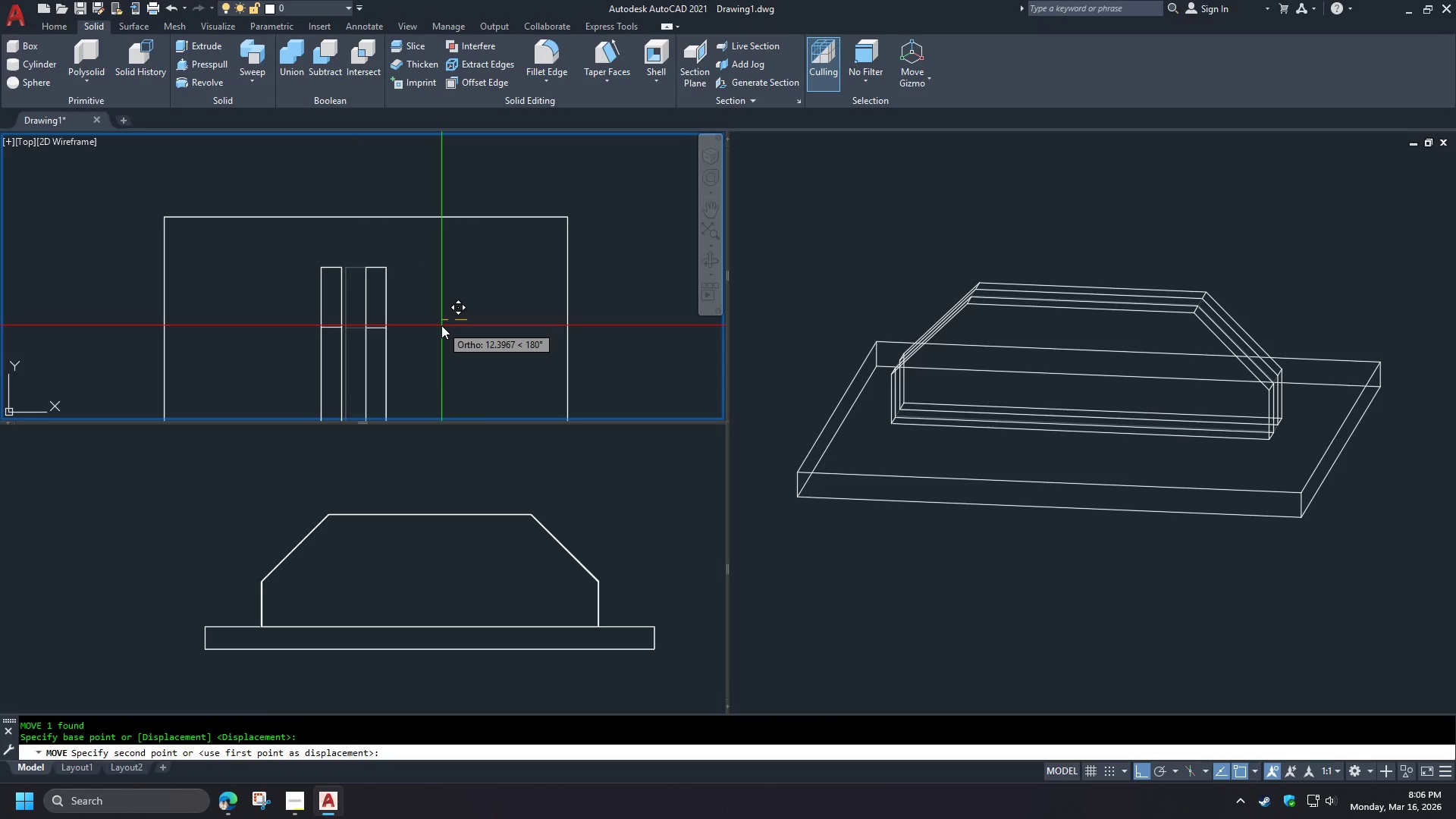 
key(Numpad4)
 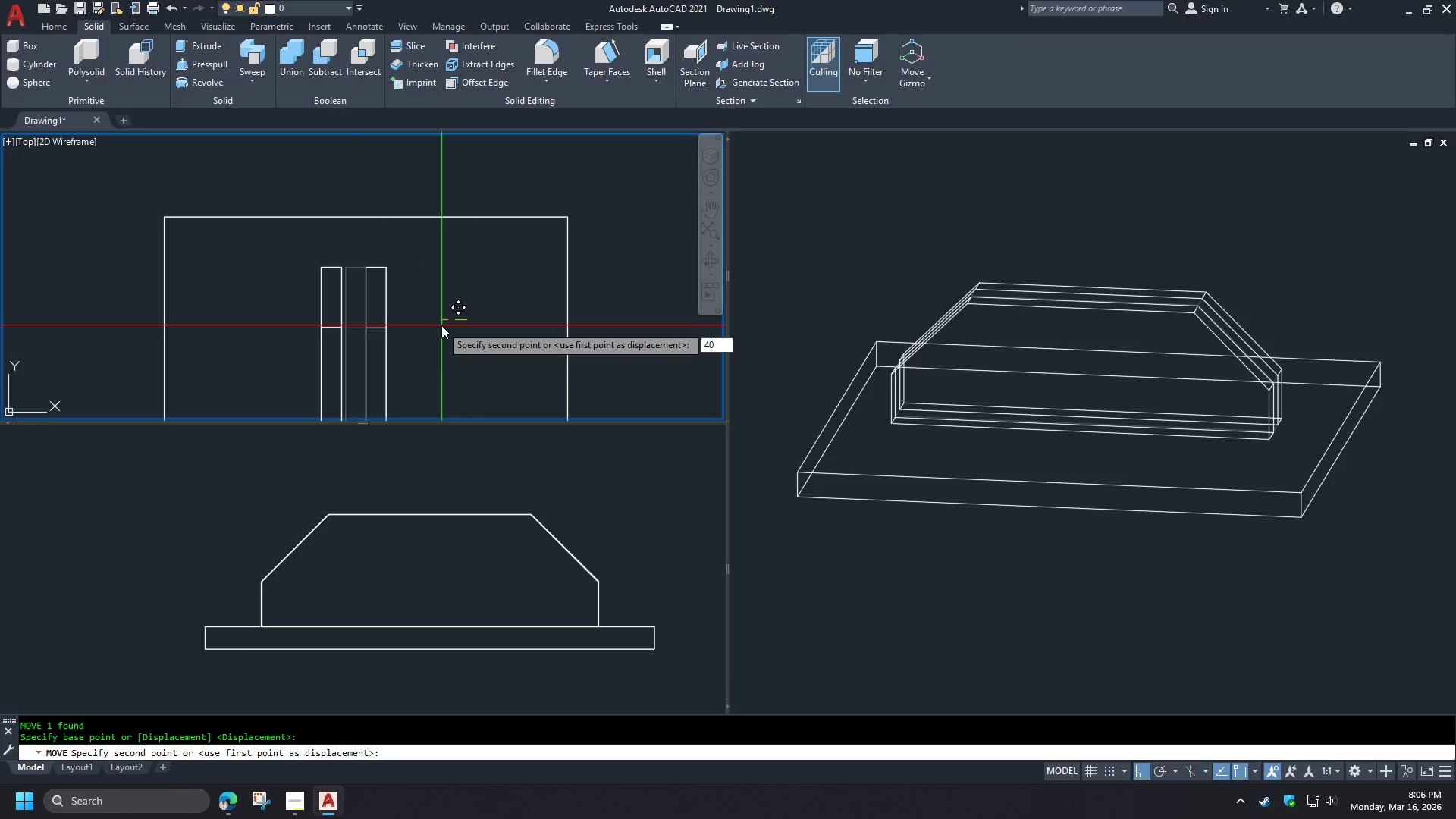 
key(Numpad0)
 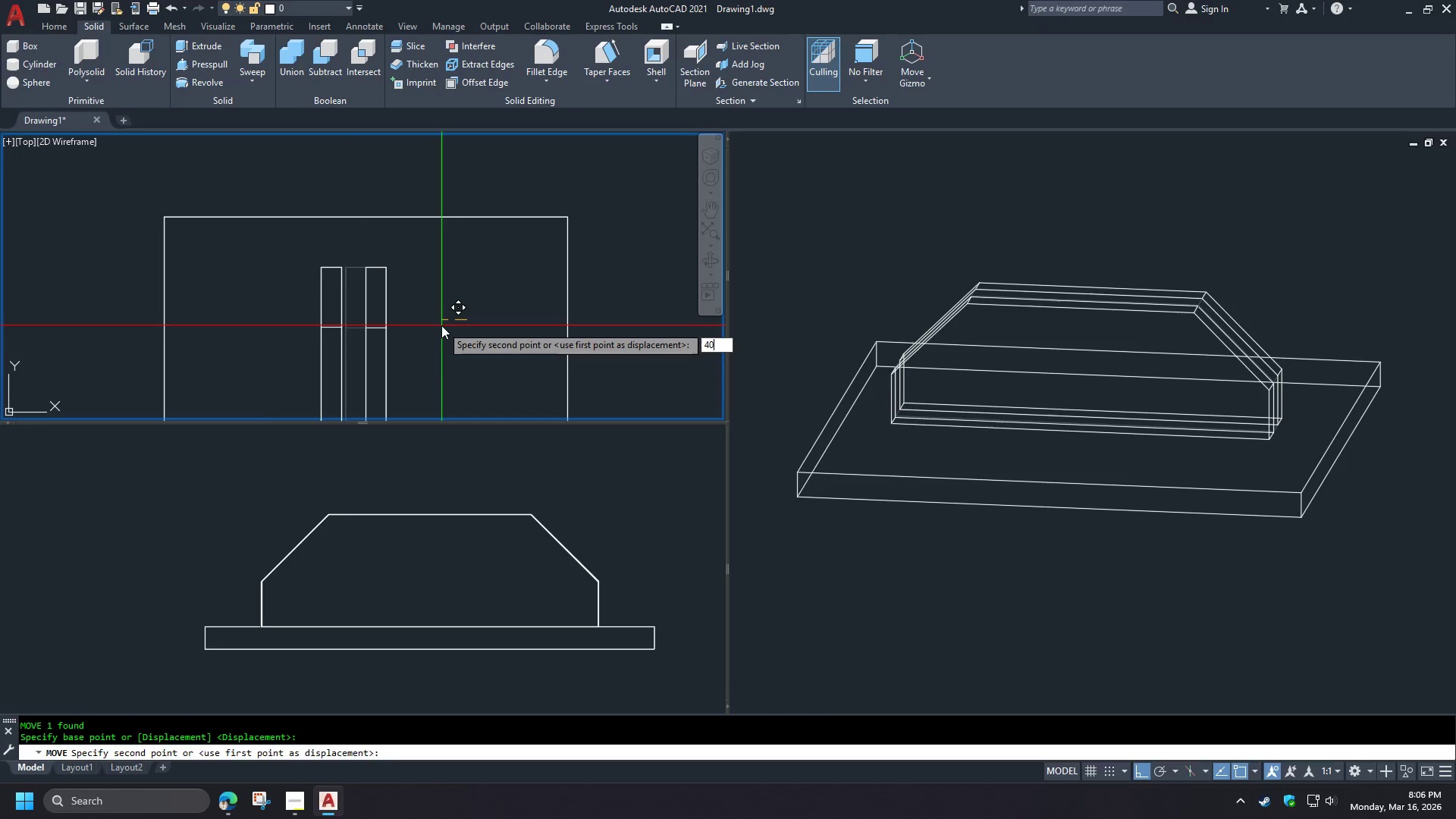 
key(NumpadEnter)
 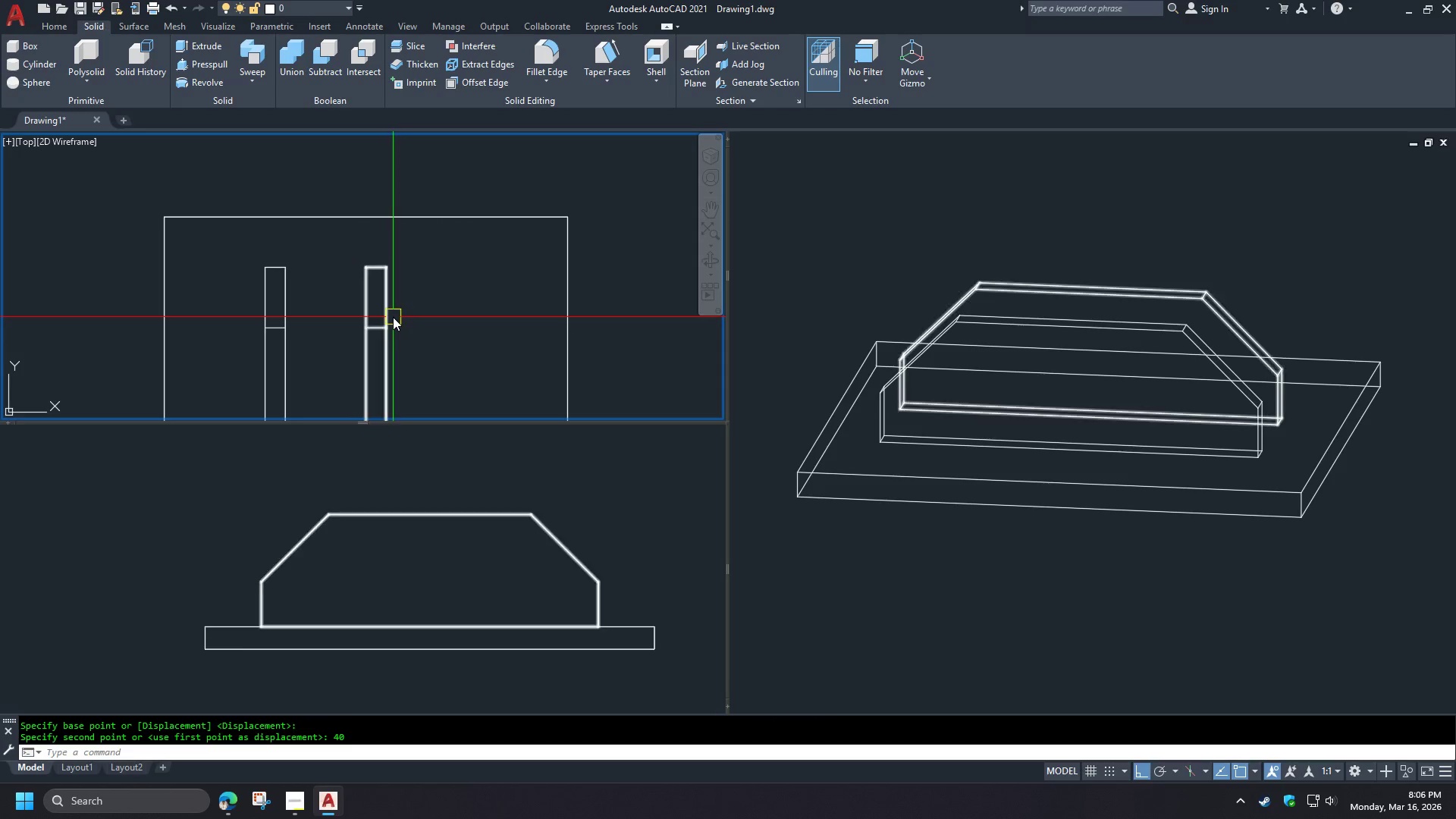 
left_click([392, 317])
 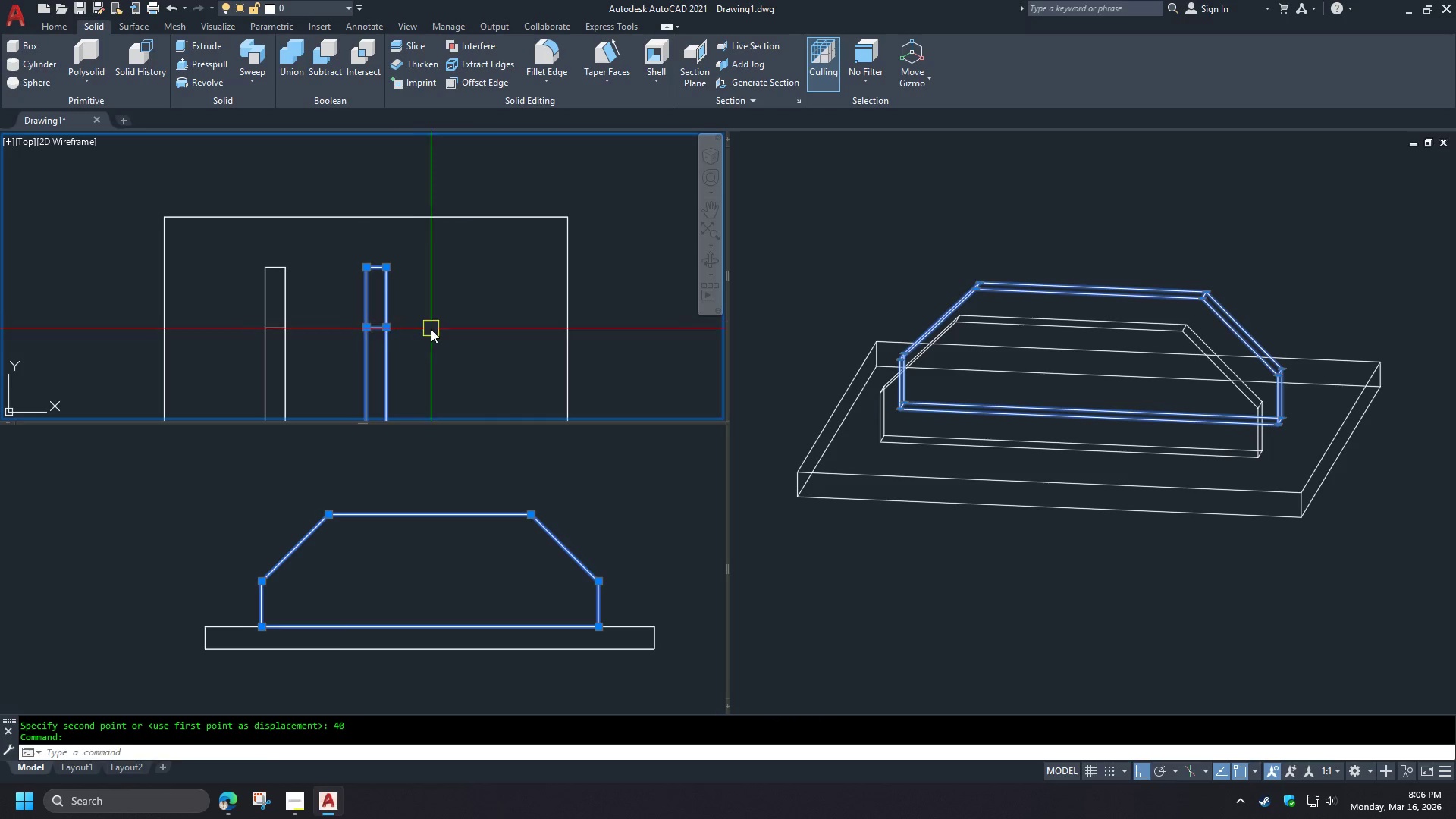 
key(Space)
 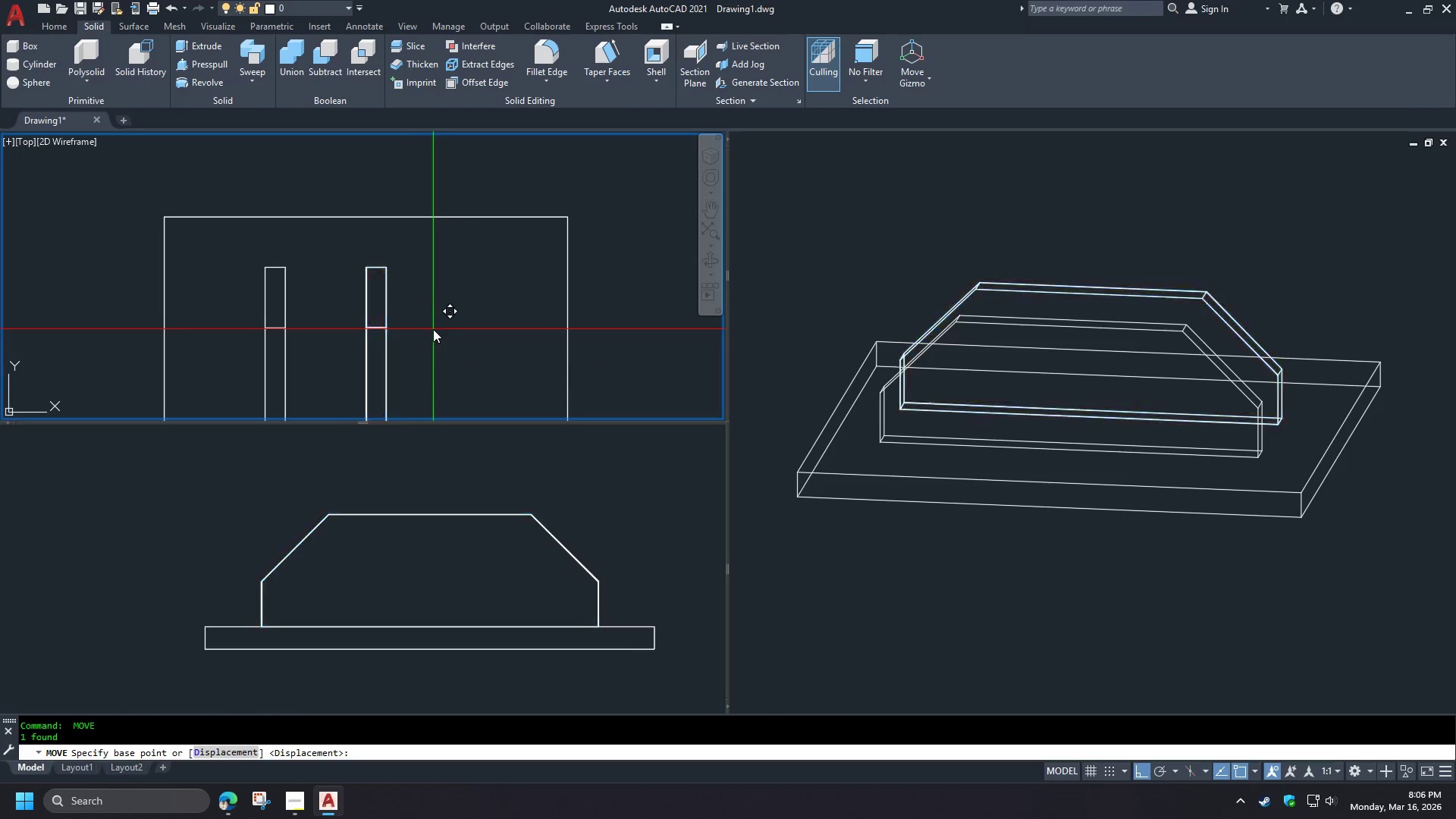 
left_click_drag(start_coordinate=[433, 329], to_coordinate=[441, 331])
 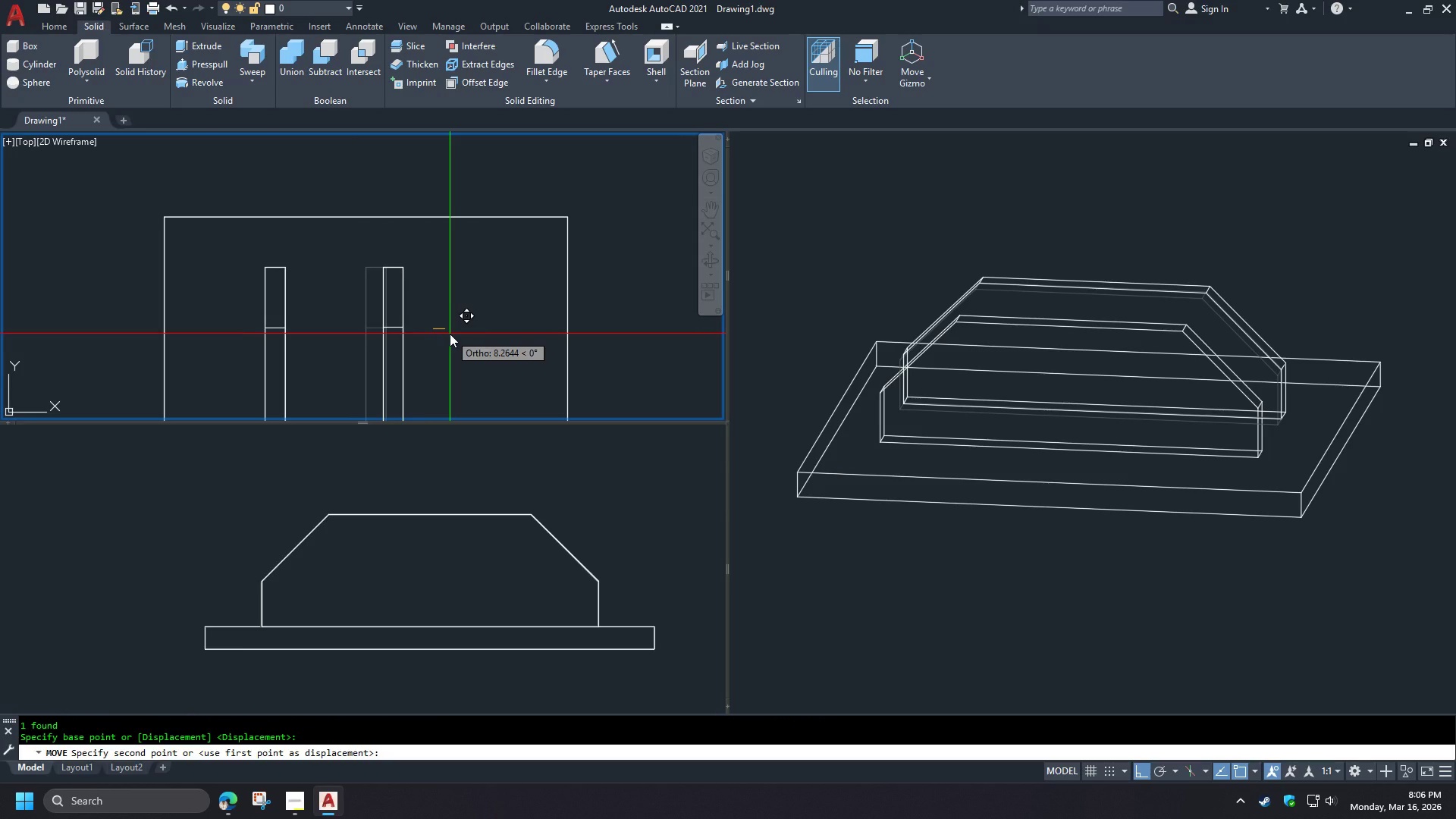 
key(Numpad4)
 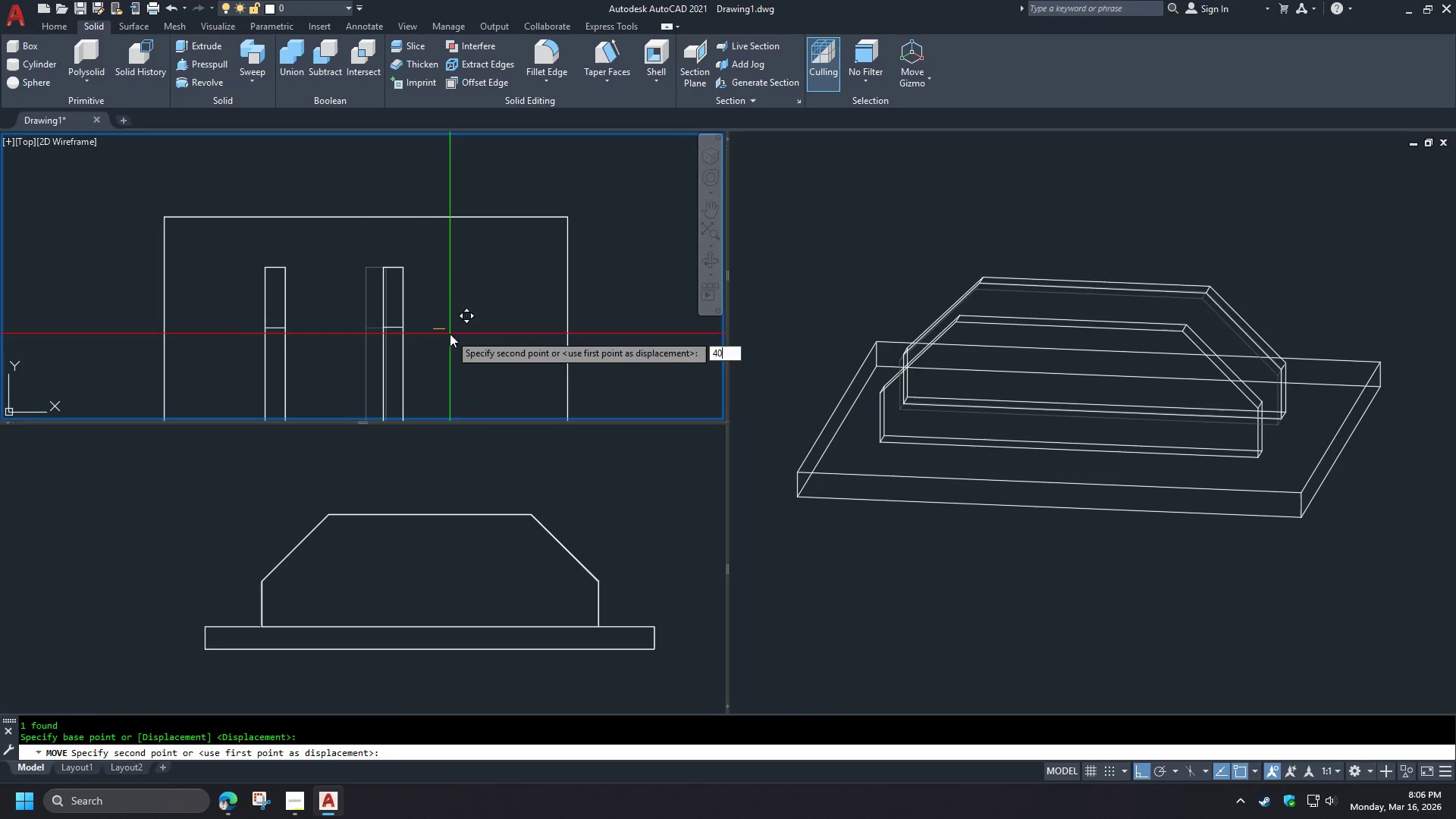 
key(Numpad0)
 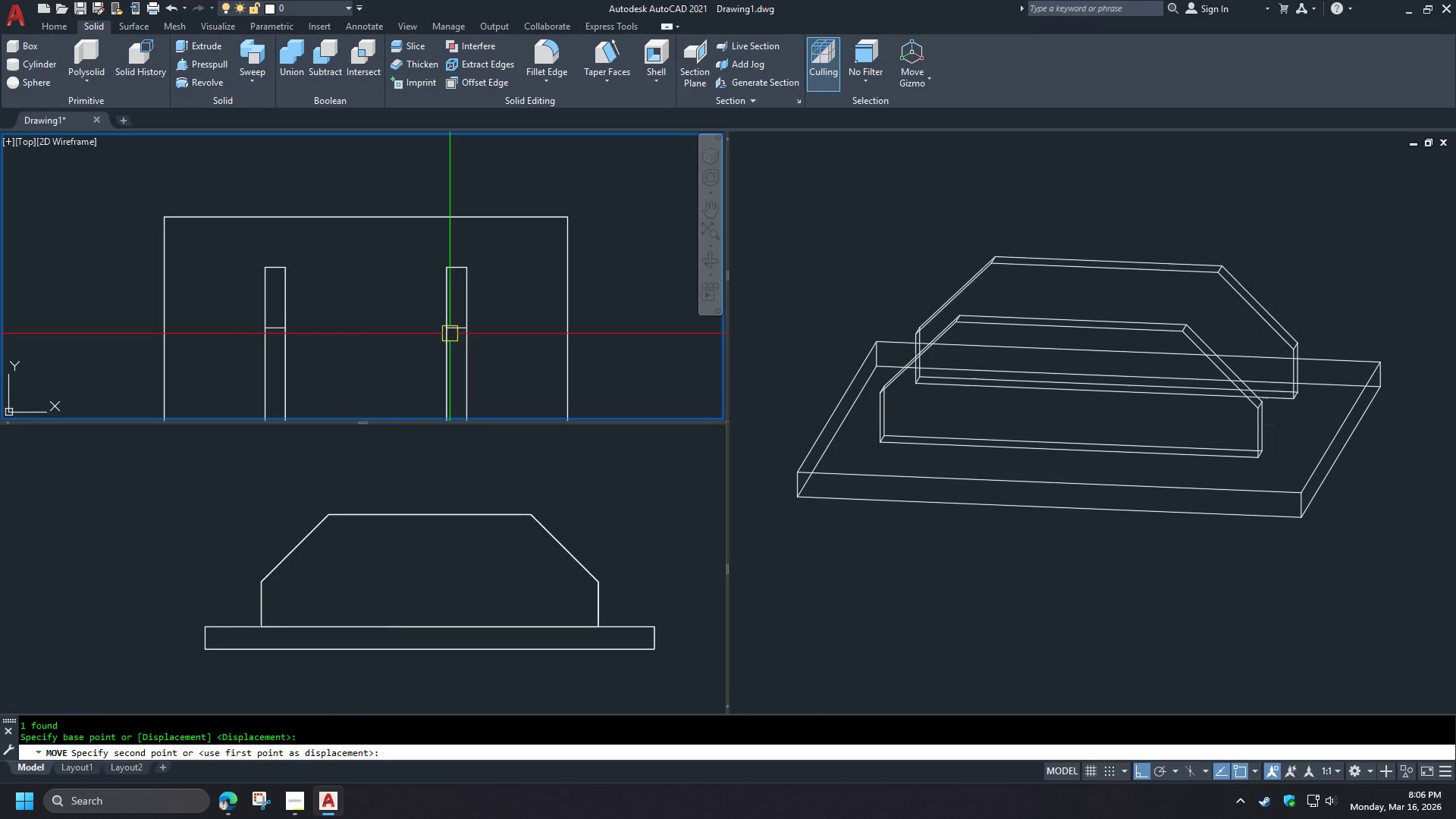 
key(NumpadEnter)
 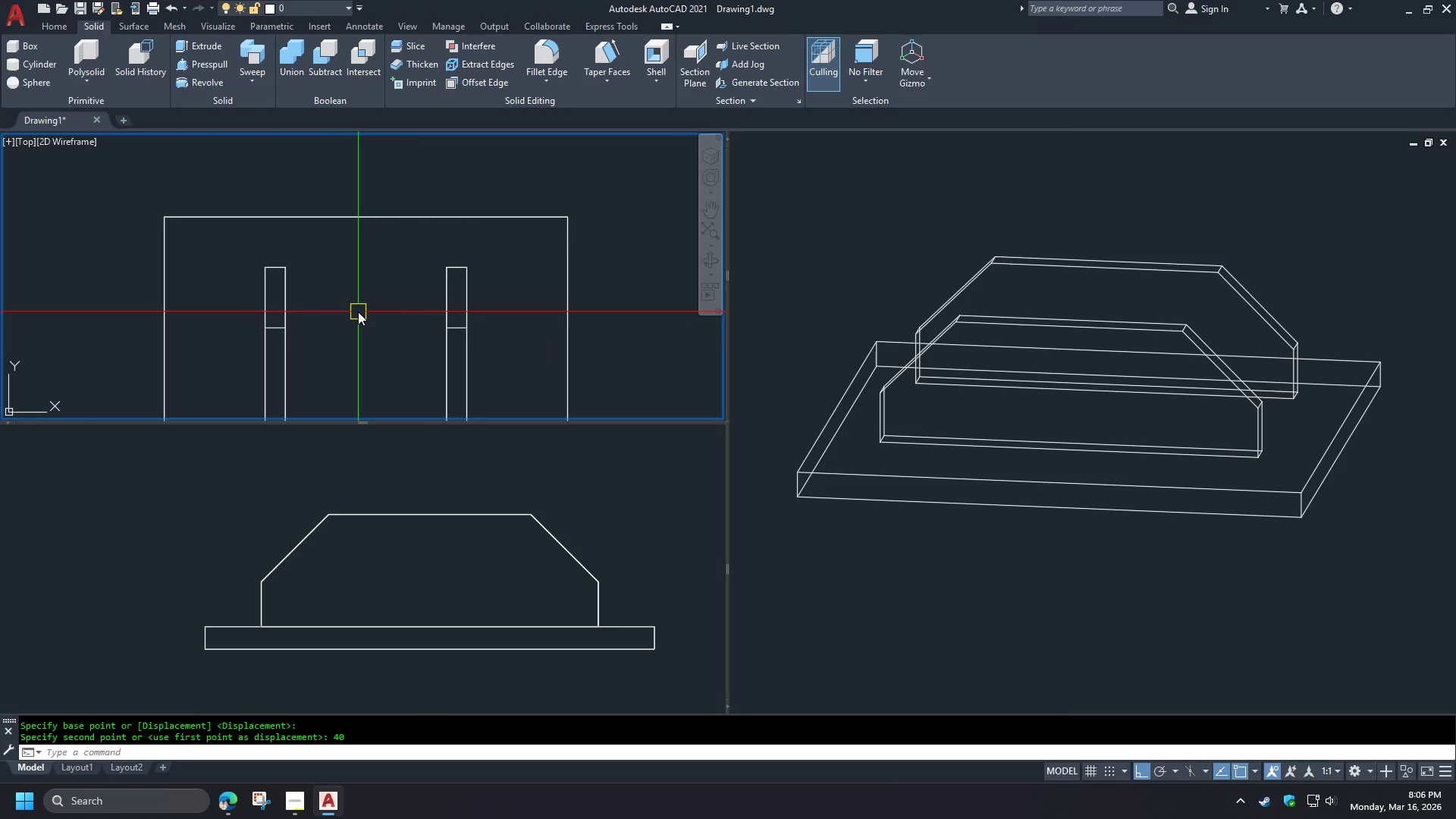 
type(di)
 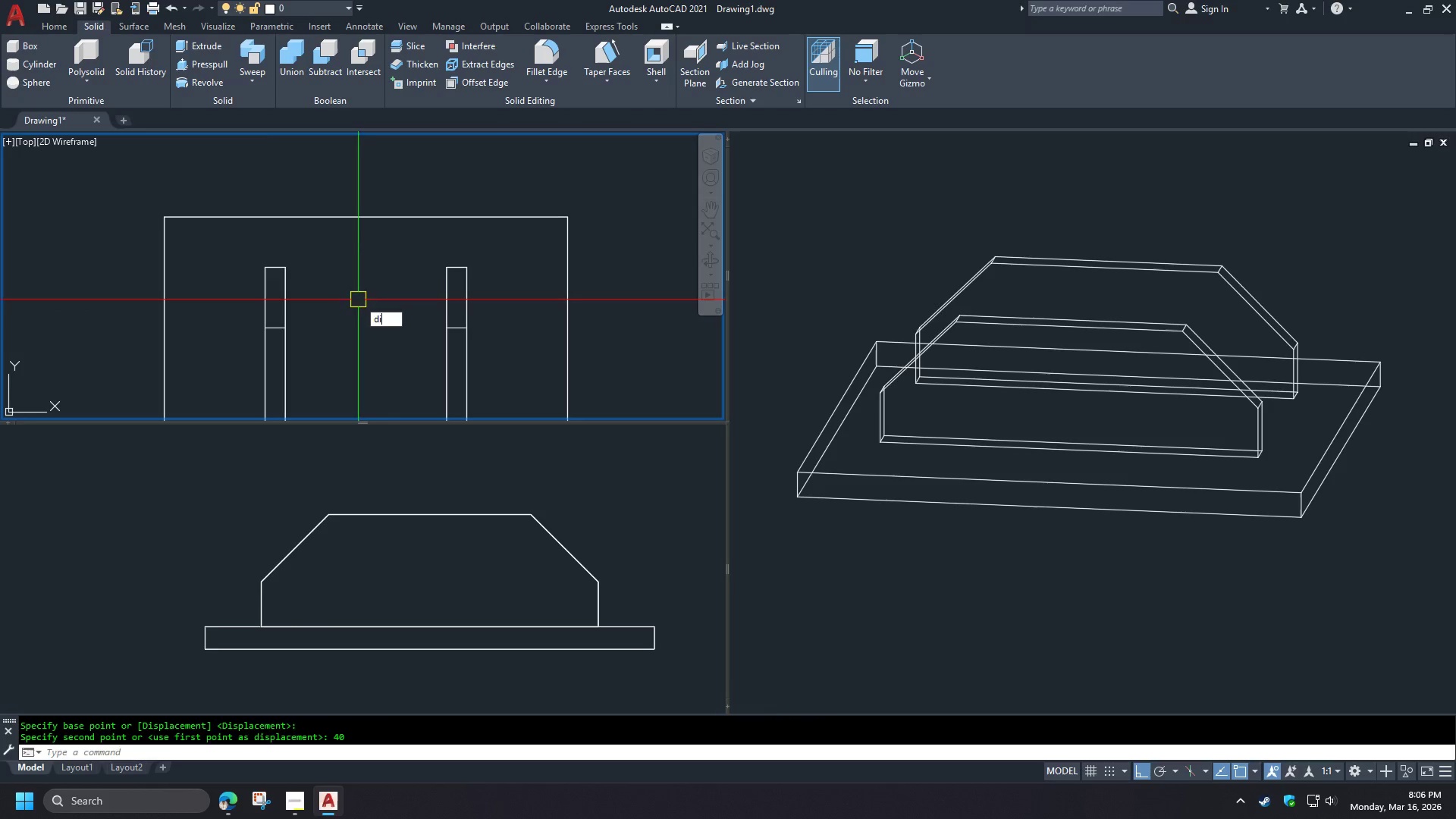 
key(Space)
 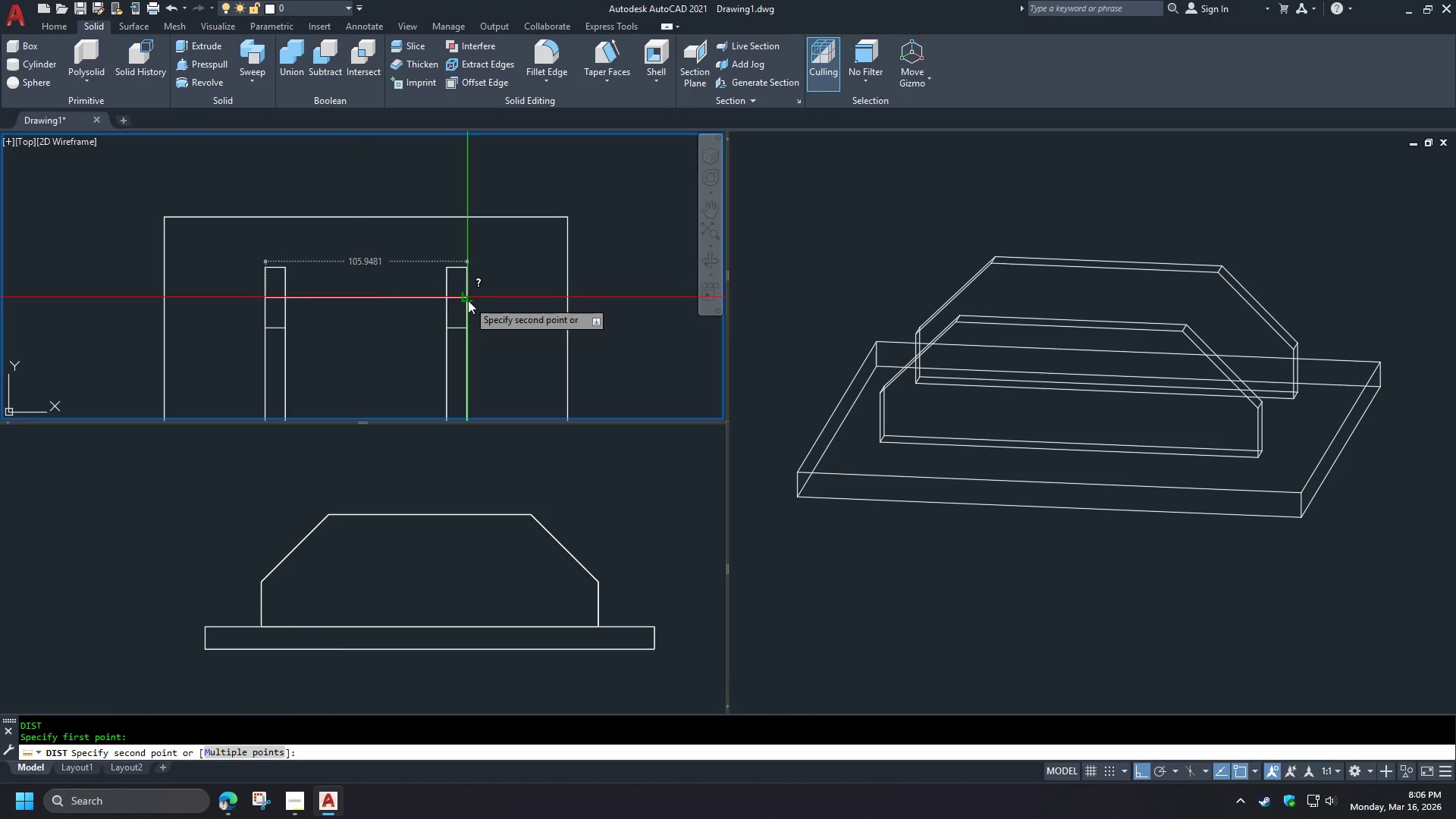 
key(Escape)
 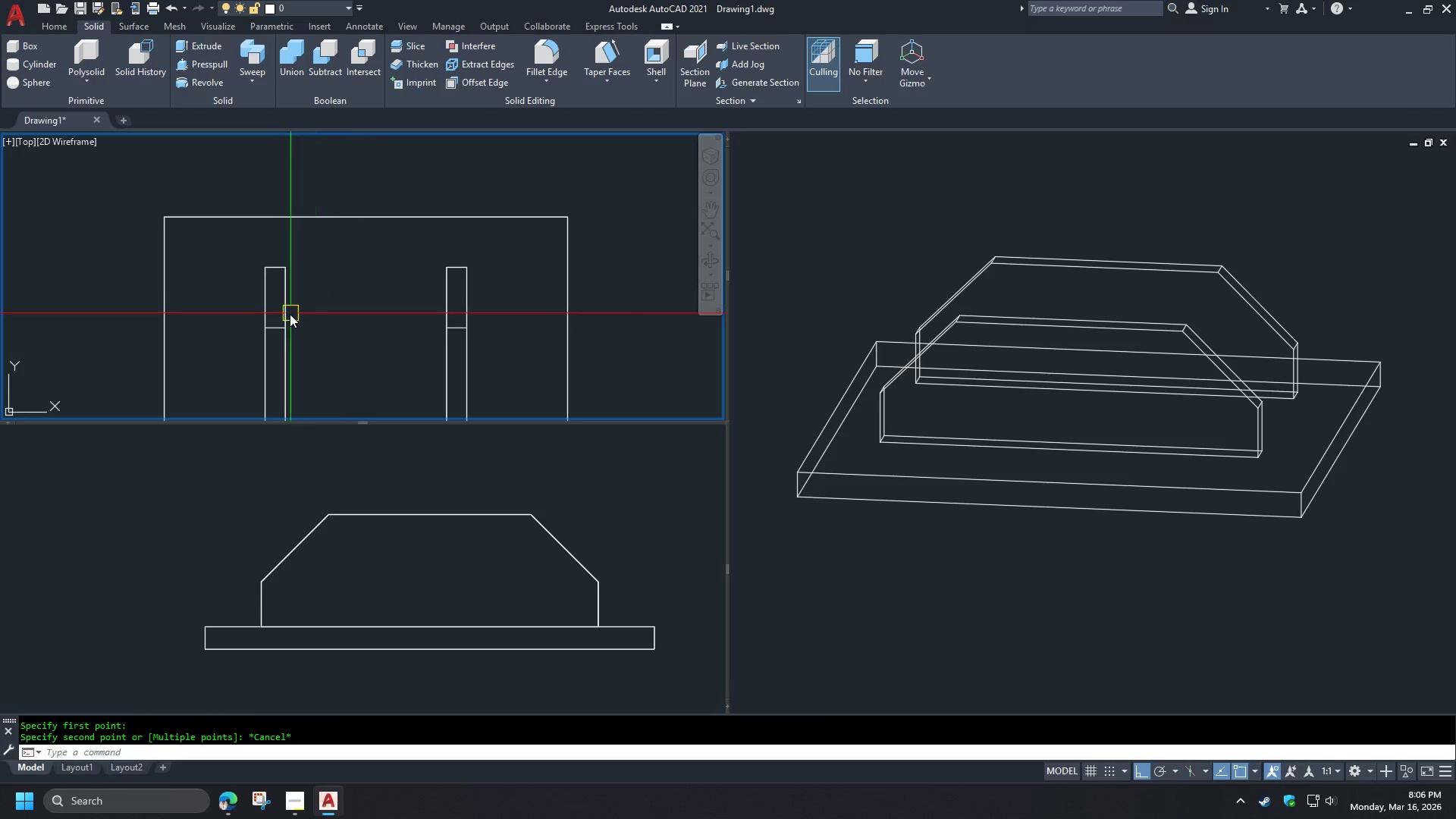 
key(Space)
 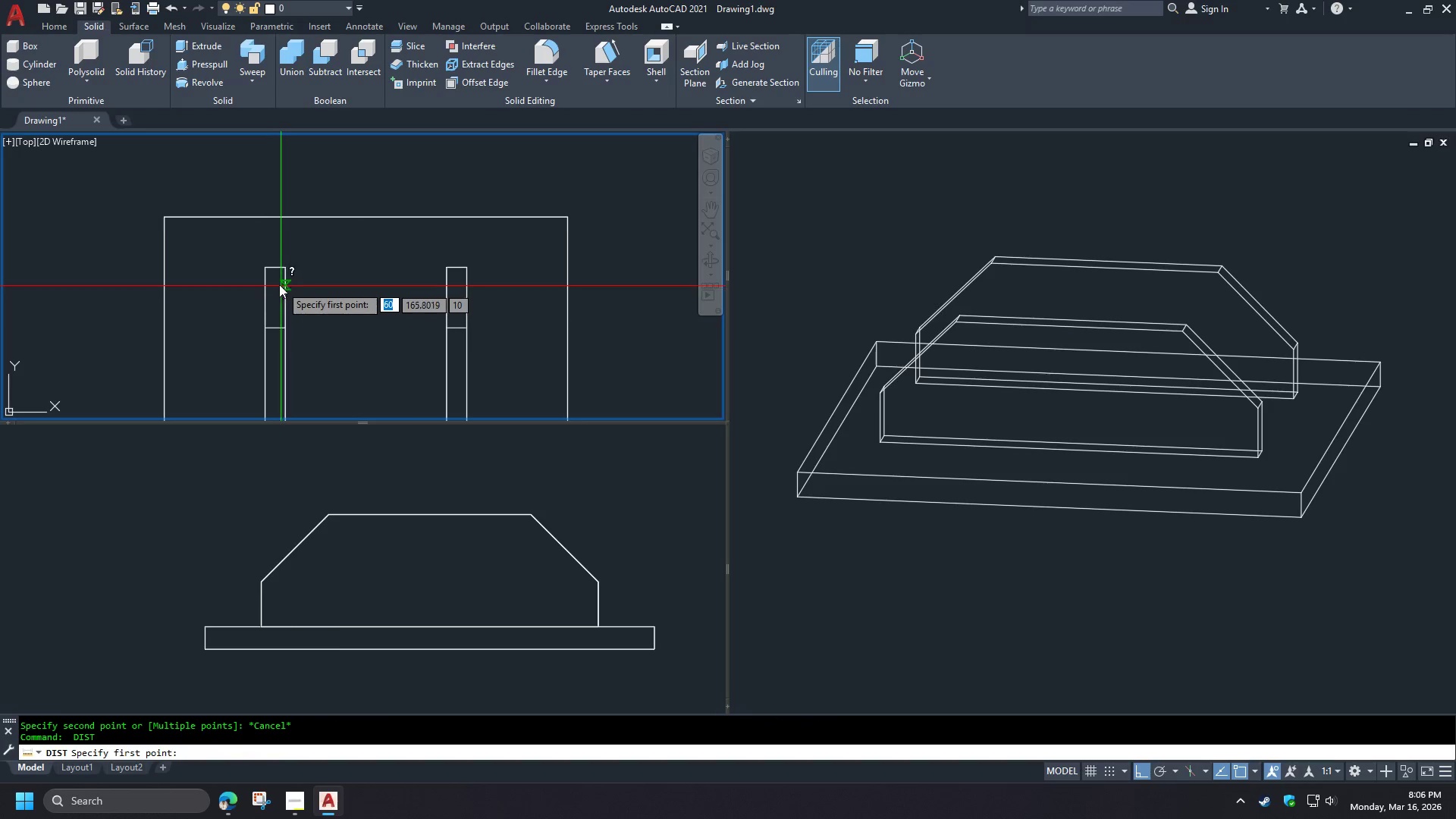 
key(Escape)
type(di )
 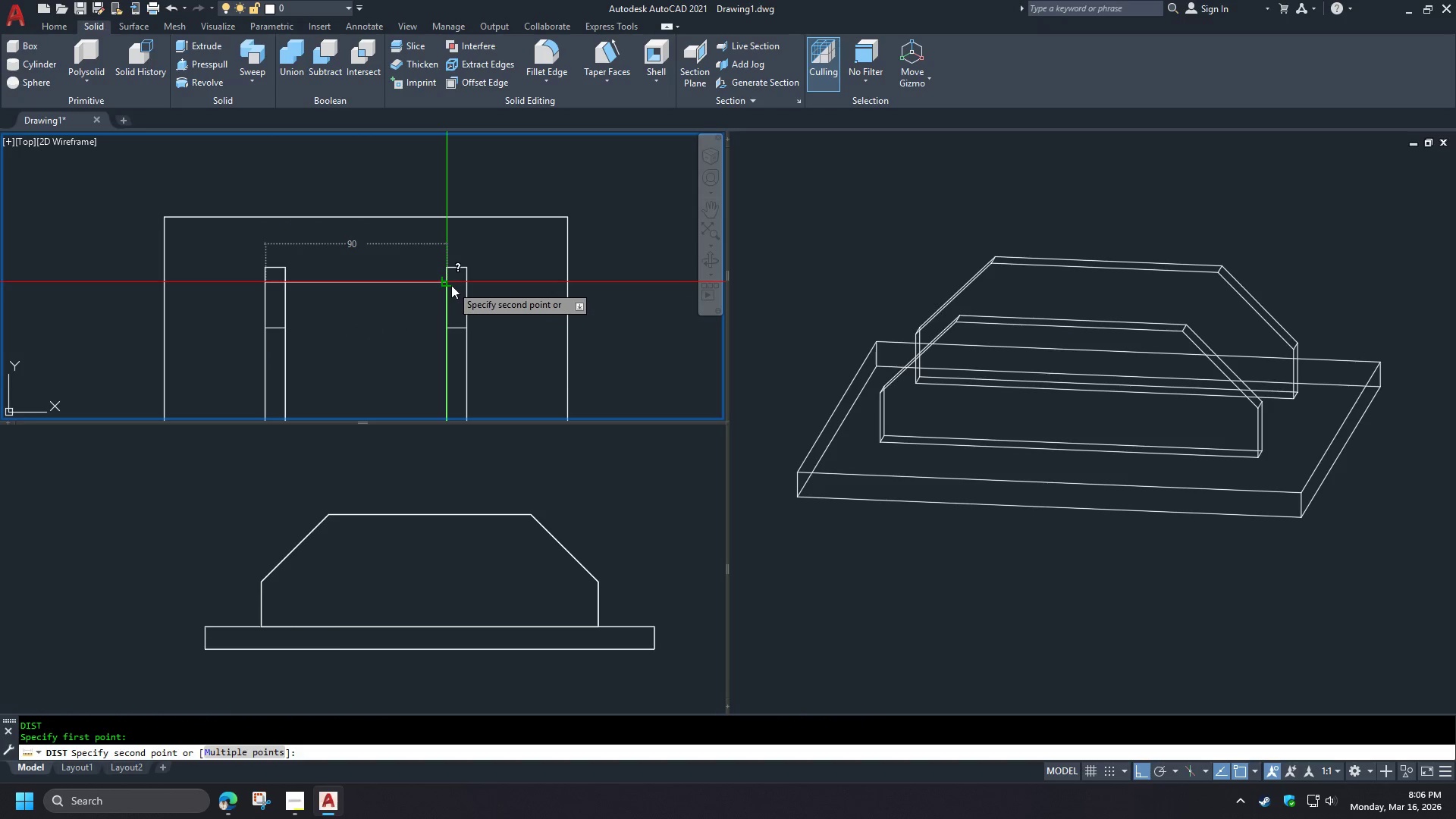 
left_click([451, 285])
 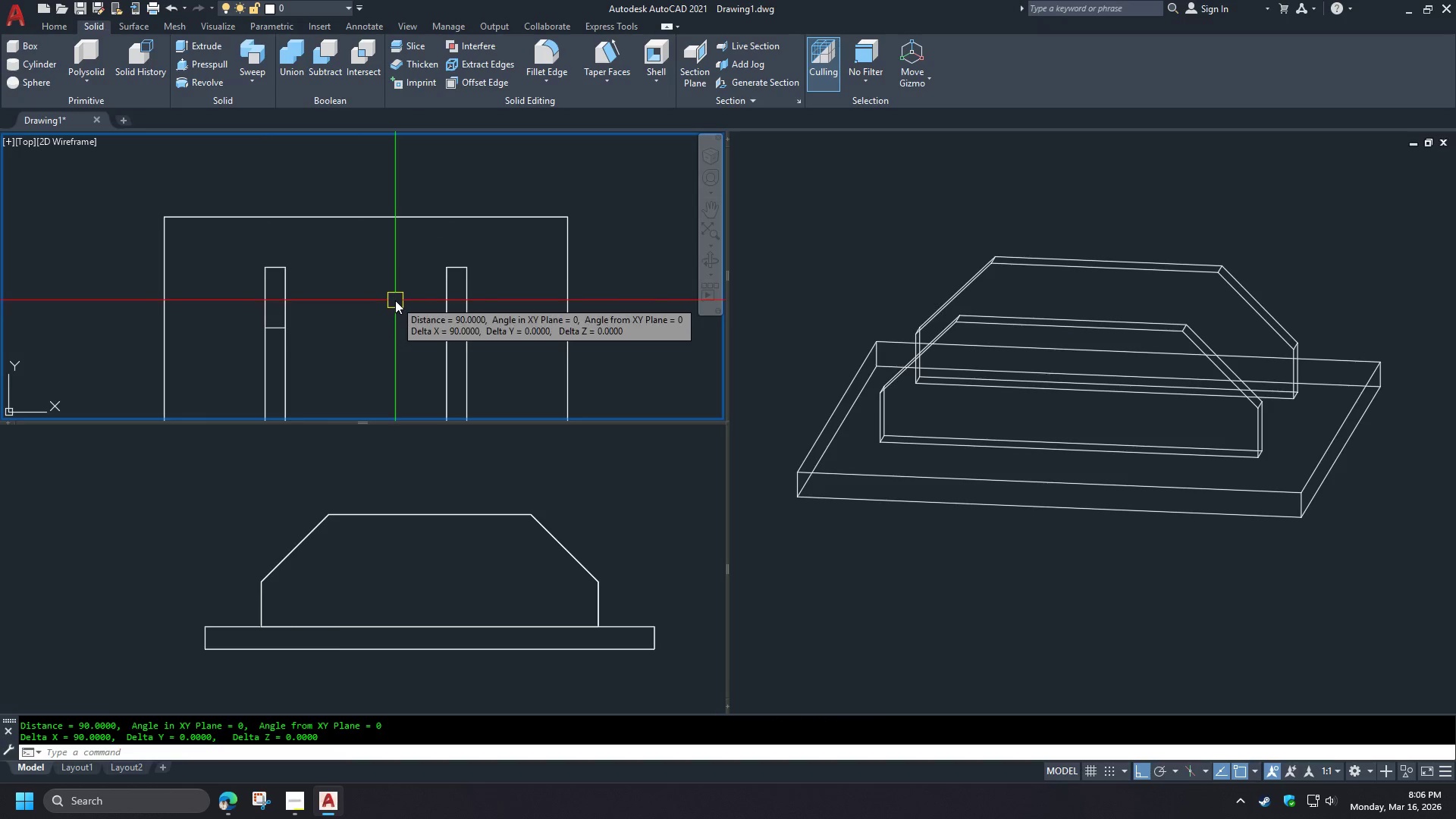 
key(Escape)
 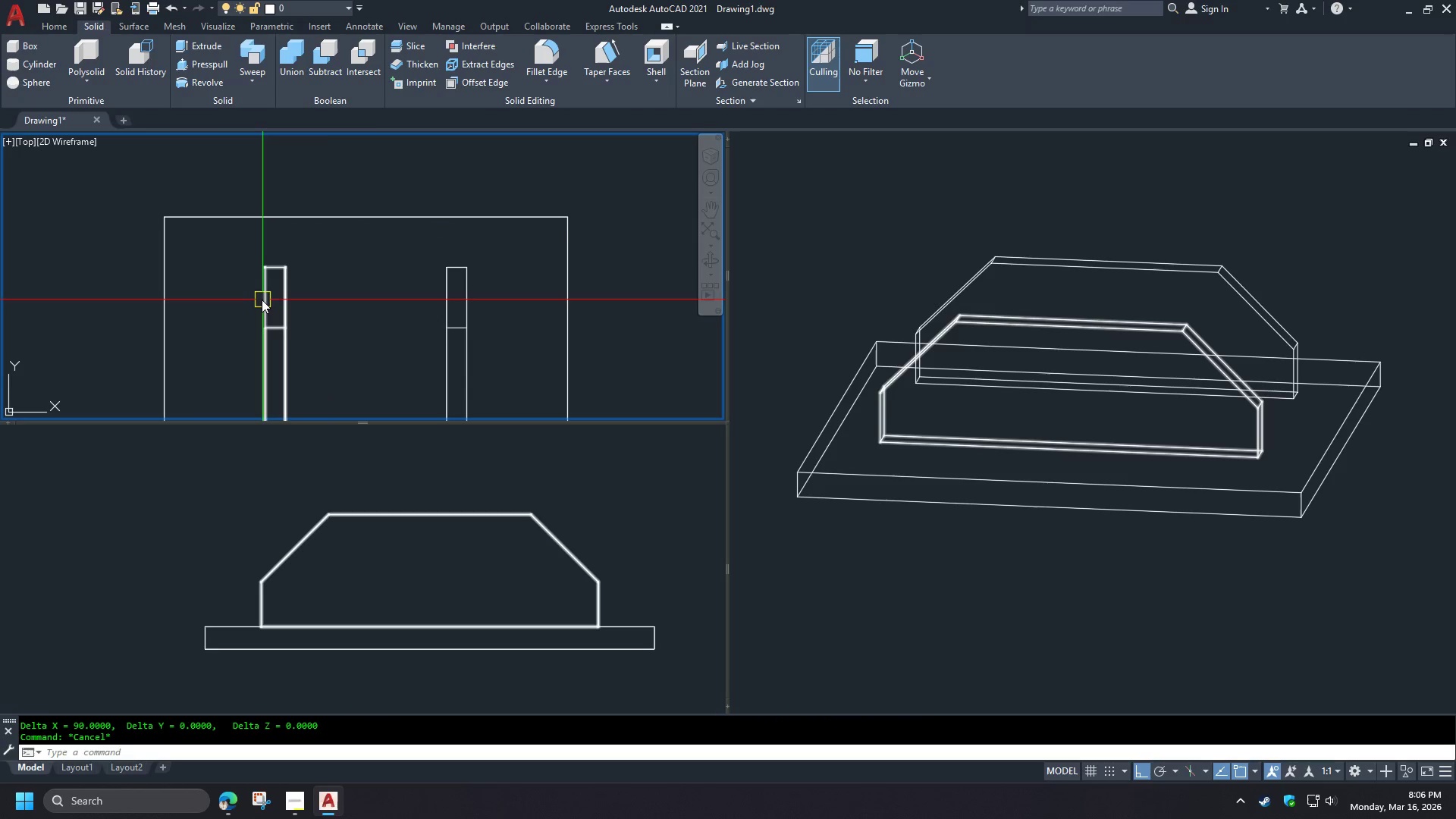 
key(Space)
 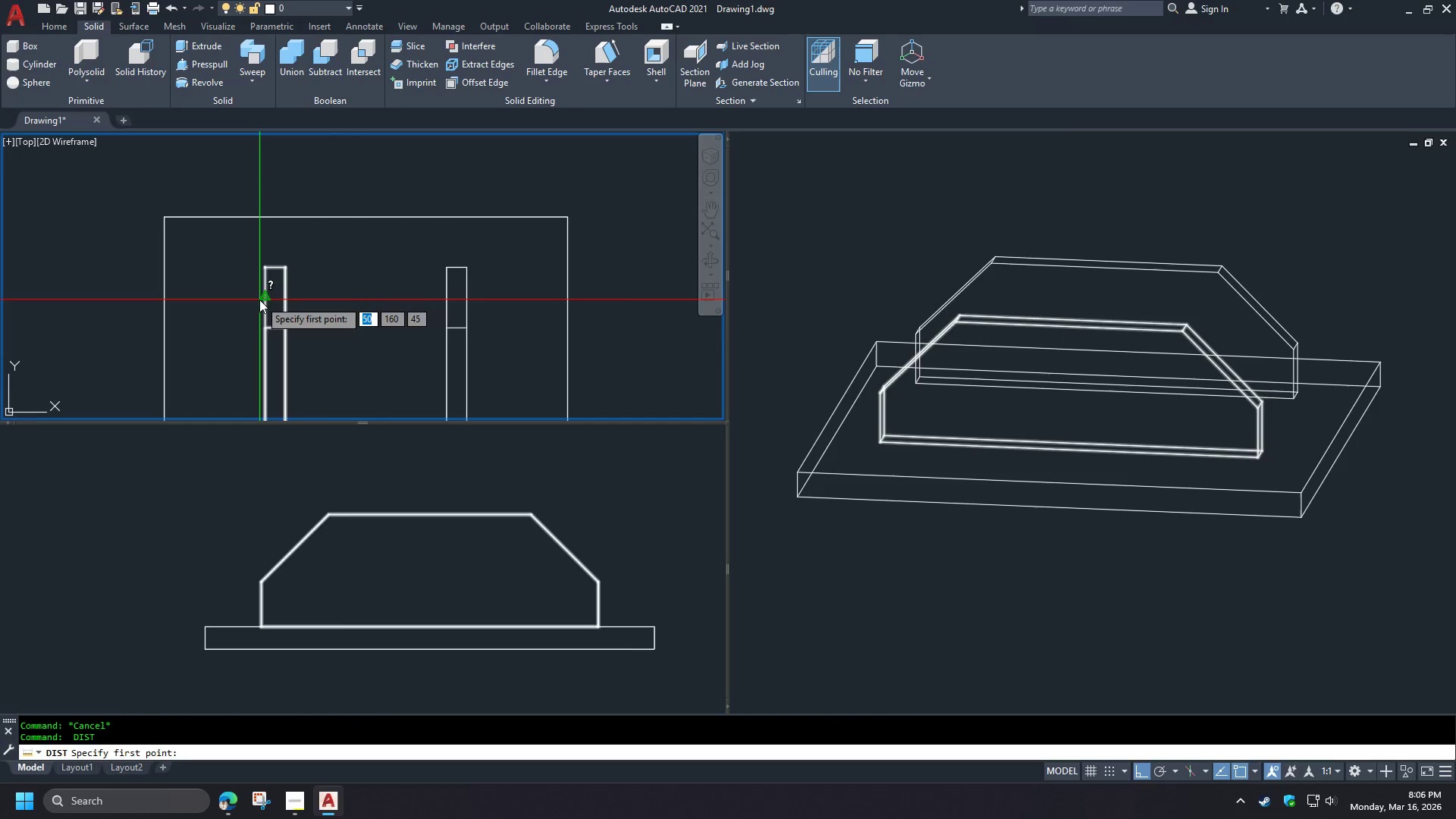 
left_click_drag(start_coordinate=[259, 300], to_coordinate=[264, 303])
 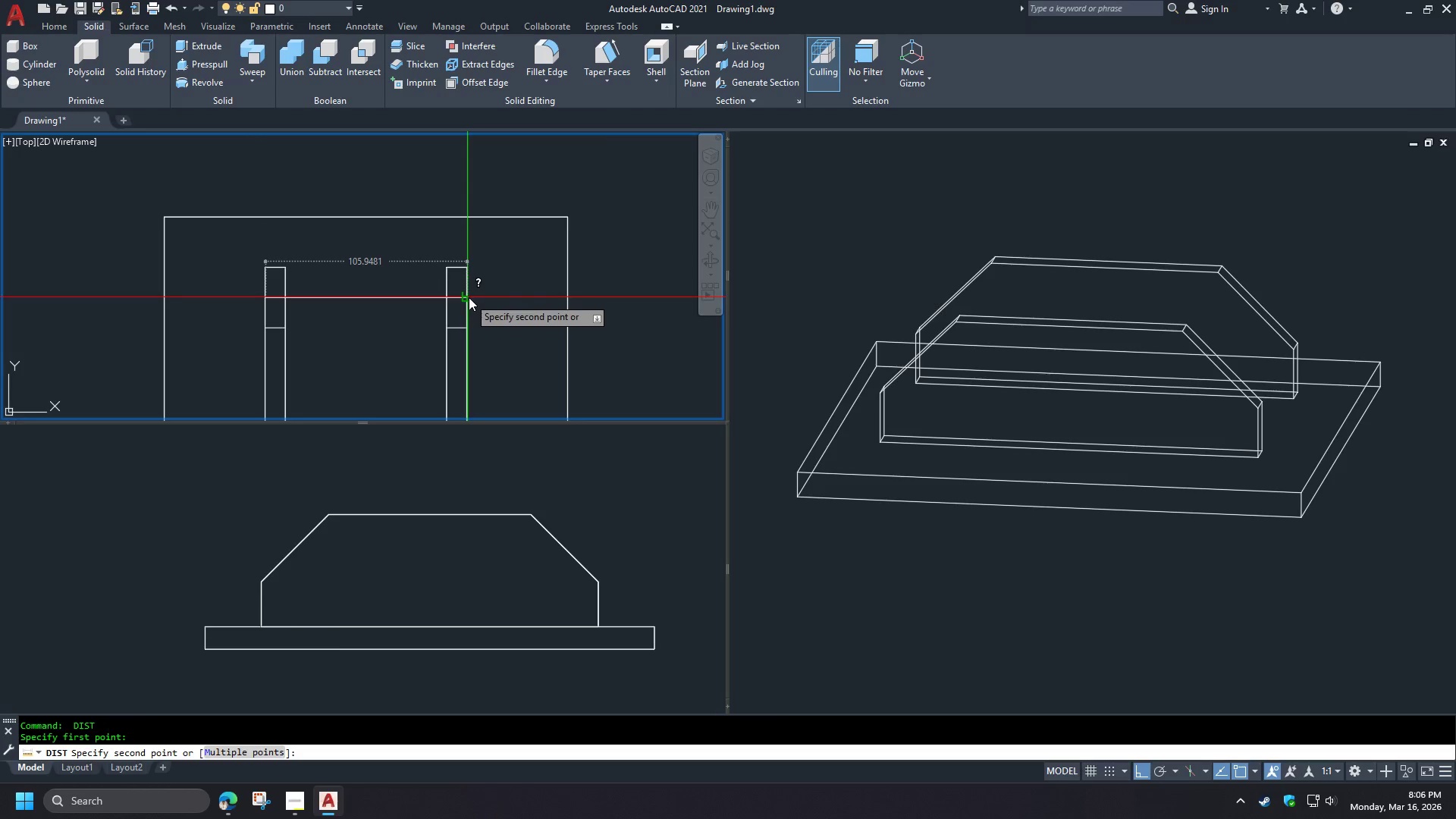 
left_click([469, 297])
 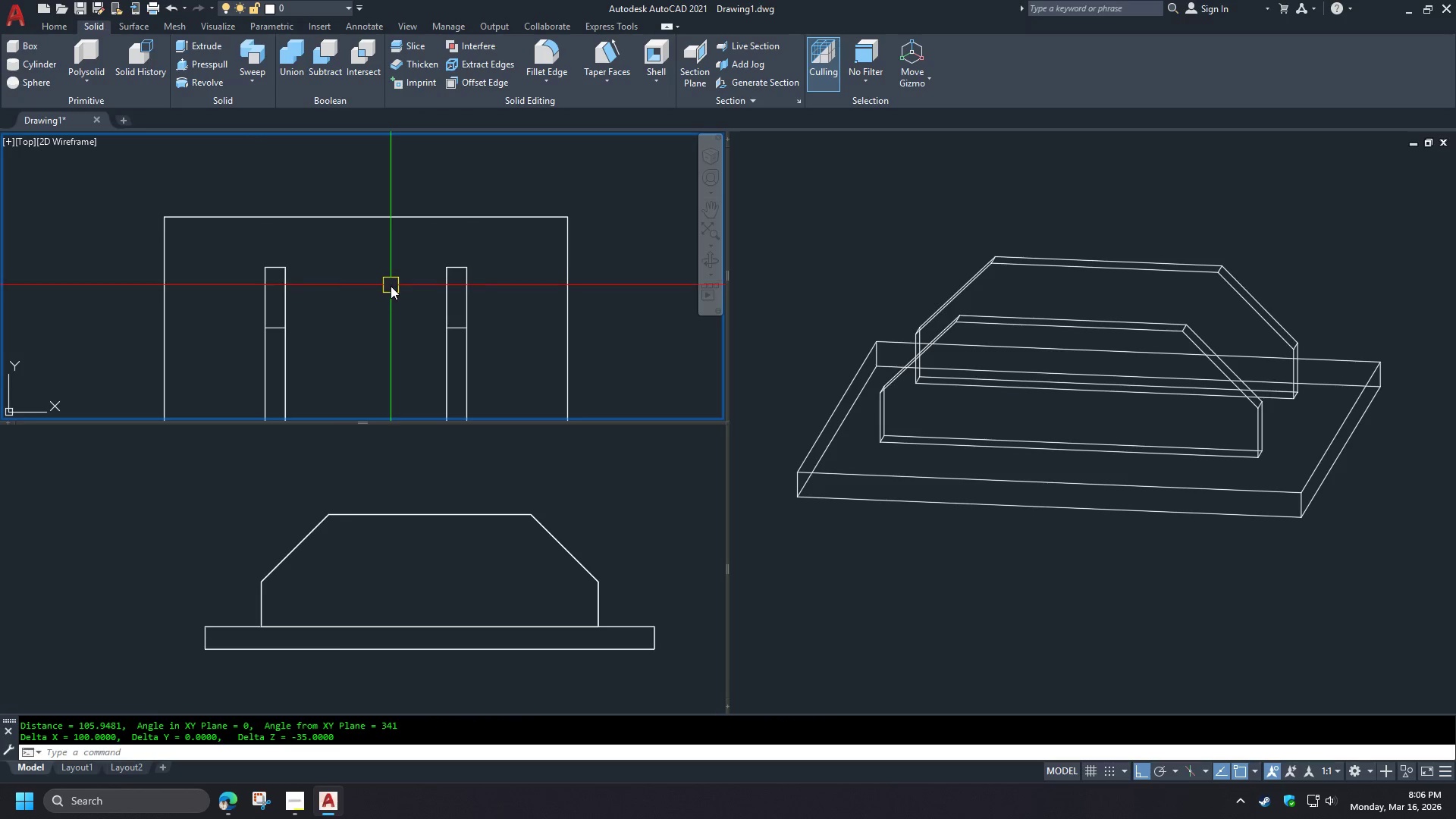 
left_click([426, 482])
 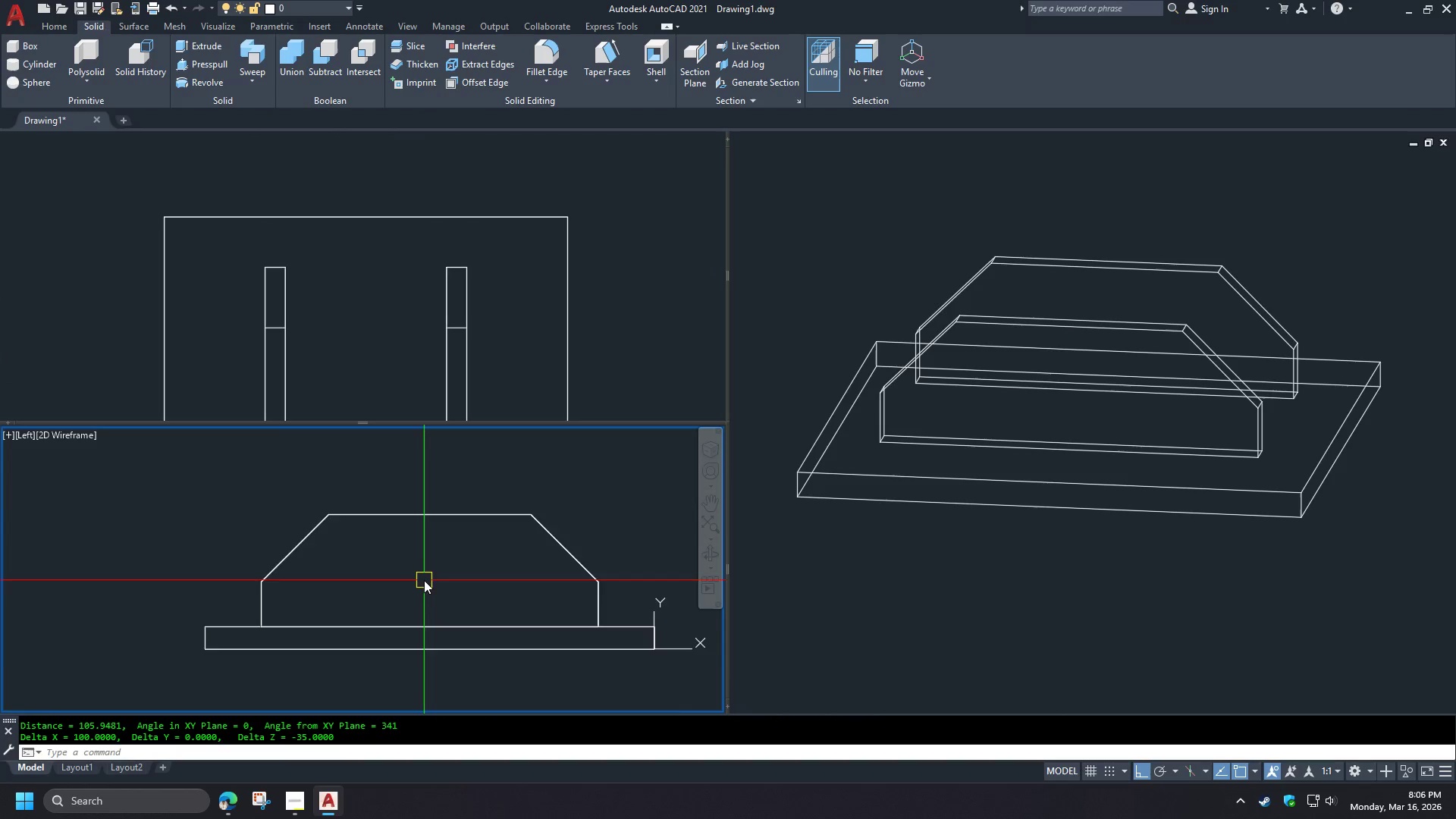 
scroll: coordinate [427, 563], scroll_direction: up, amount: 1.0
 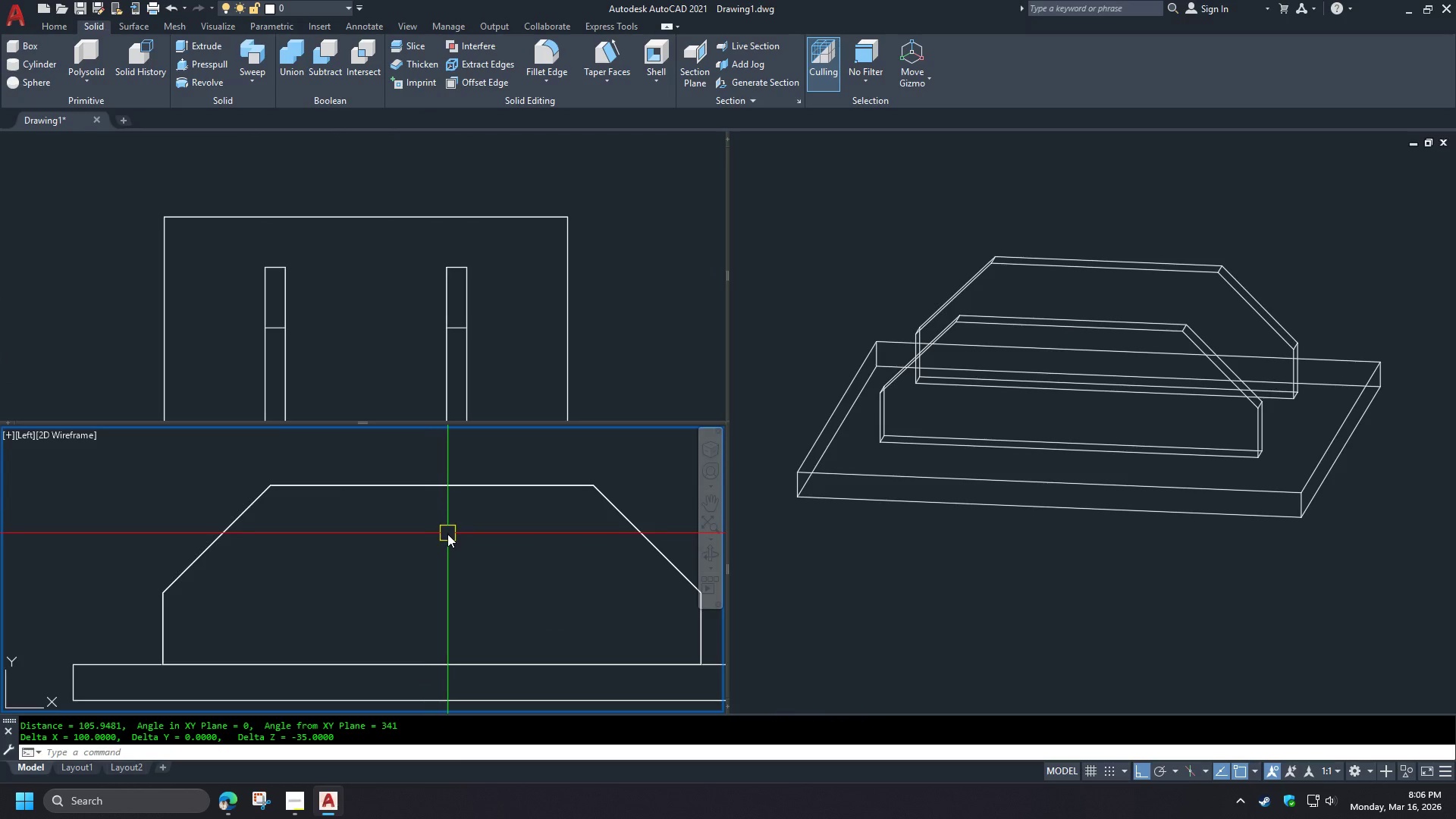 
key(C)
 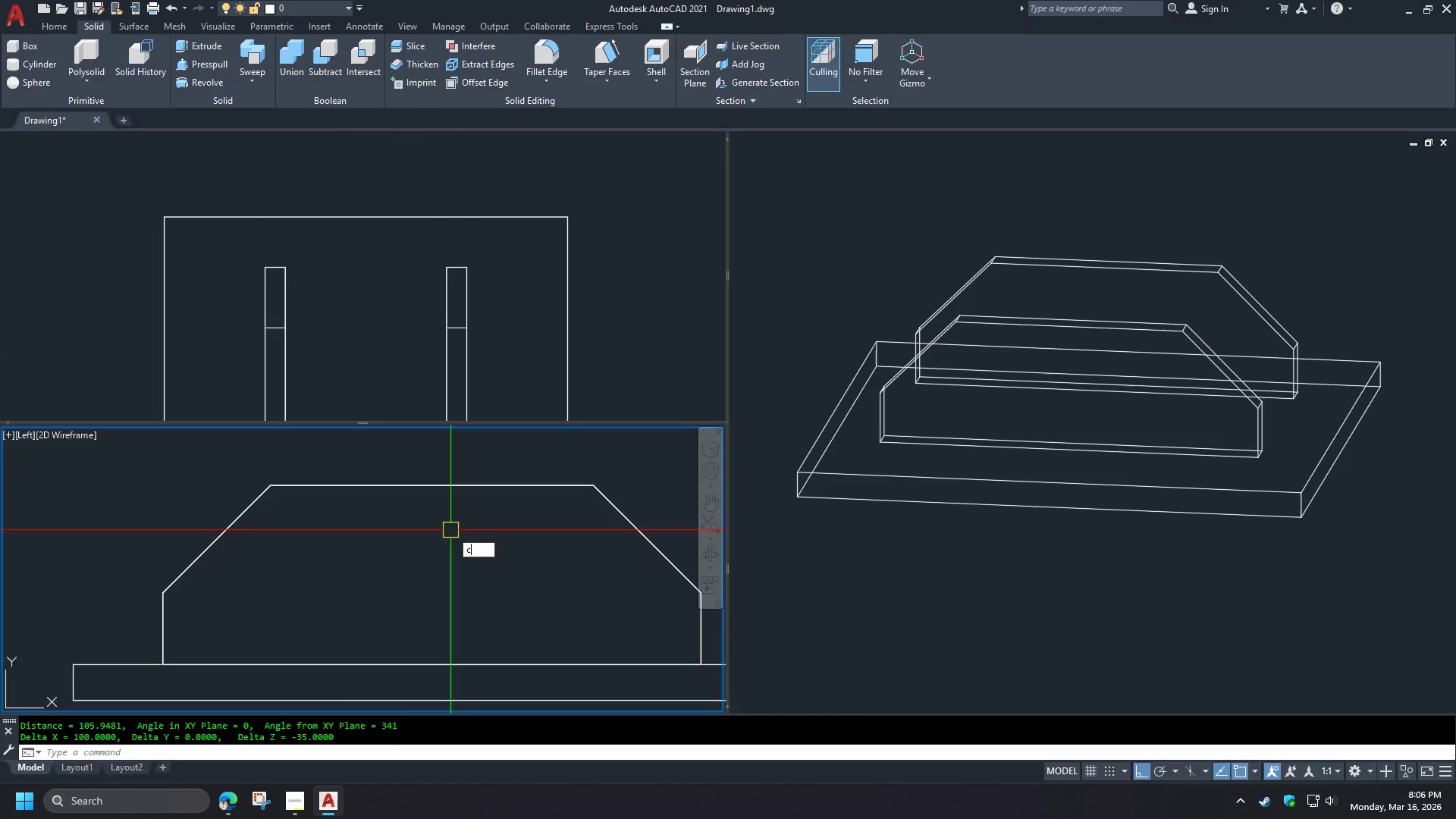 
key(Space)
 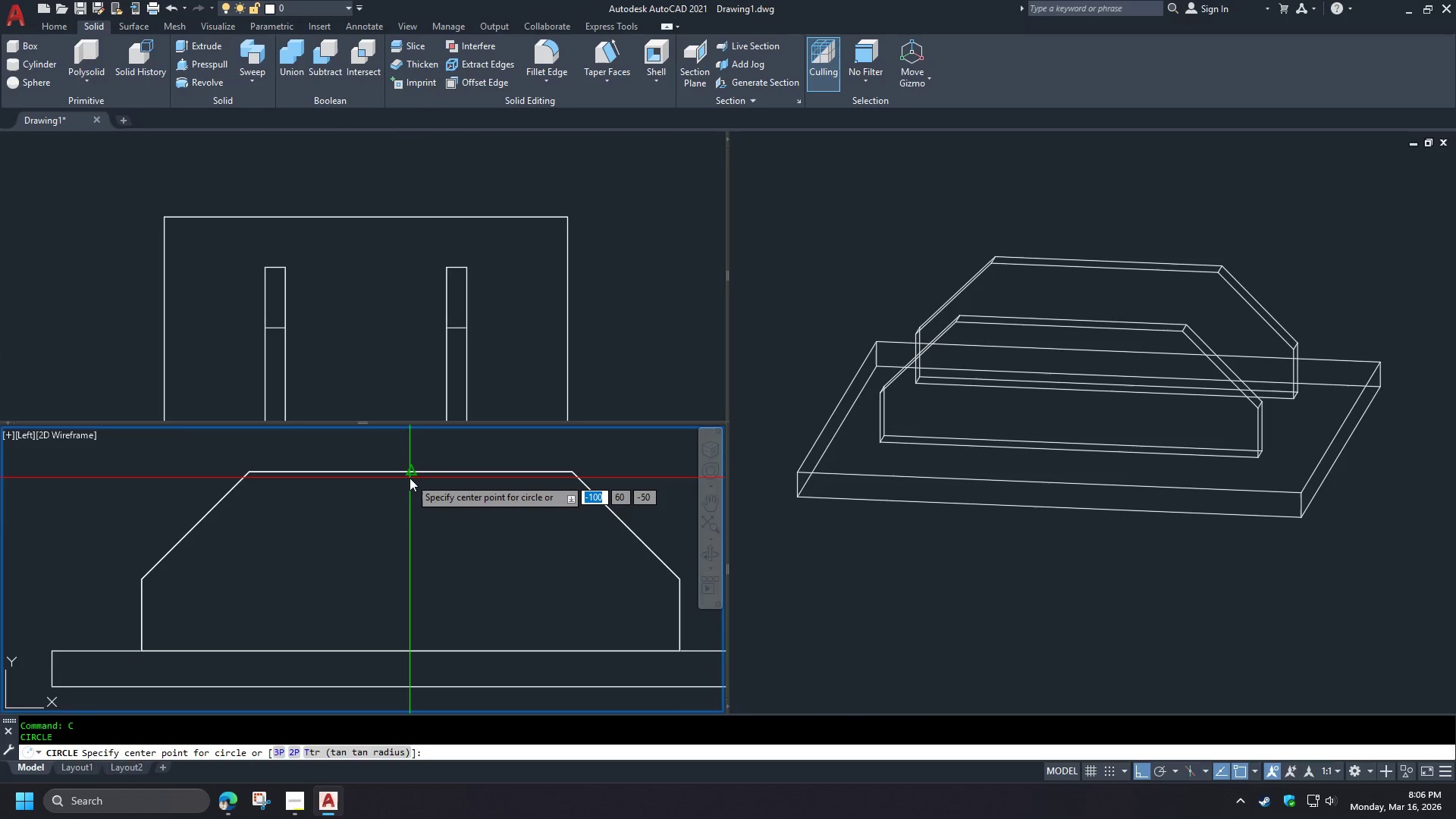 
left_click([409, 478])
 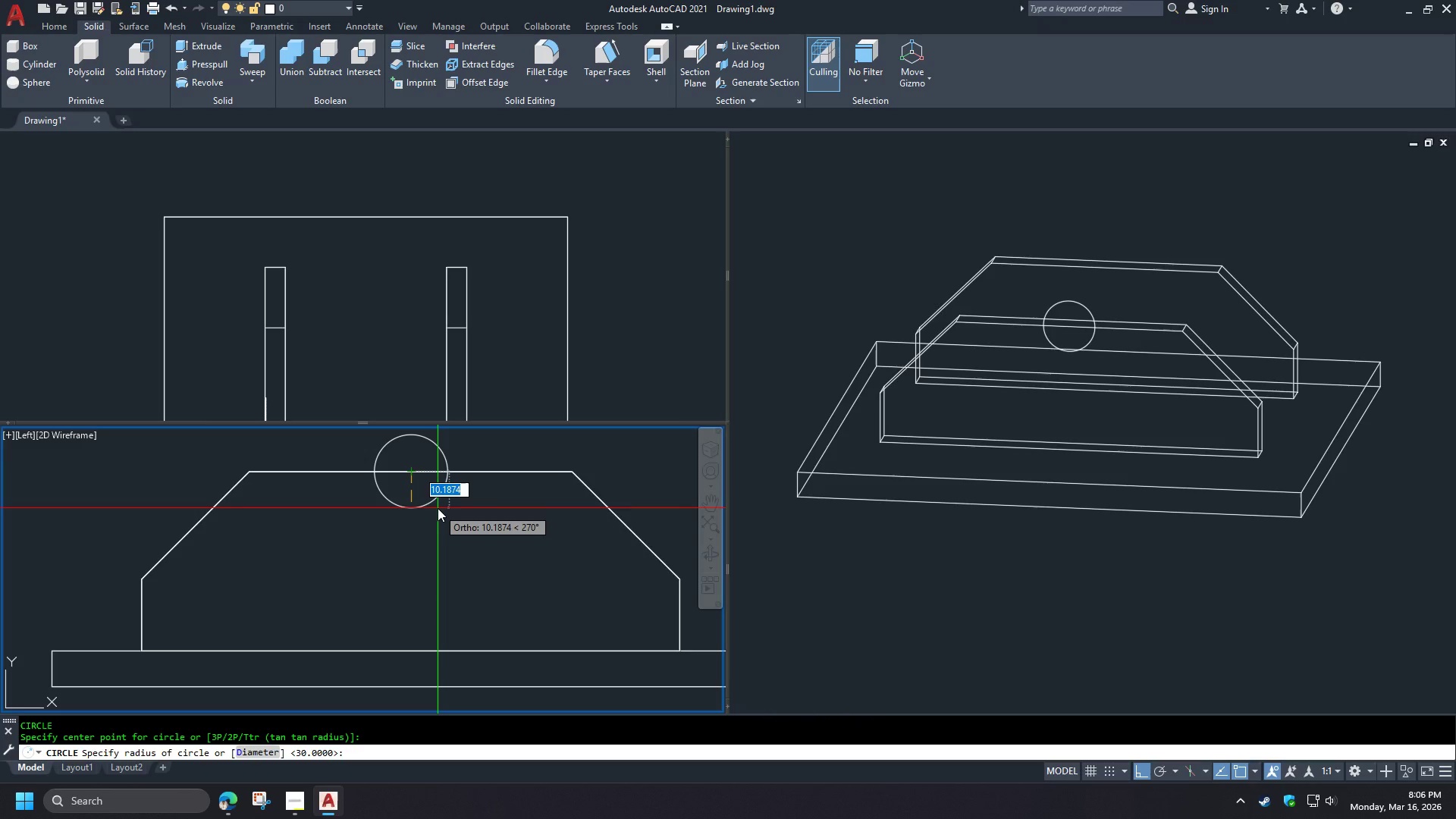 
wait(11.58)
 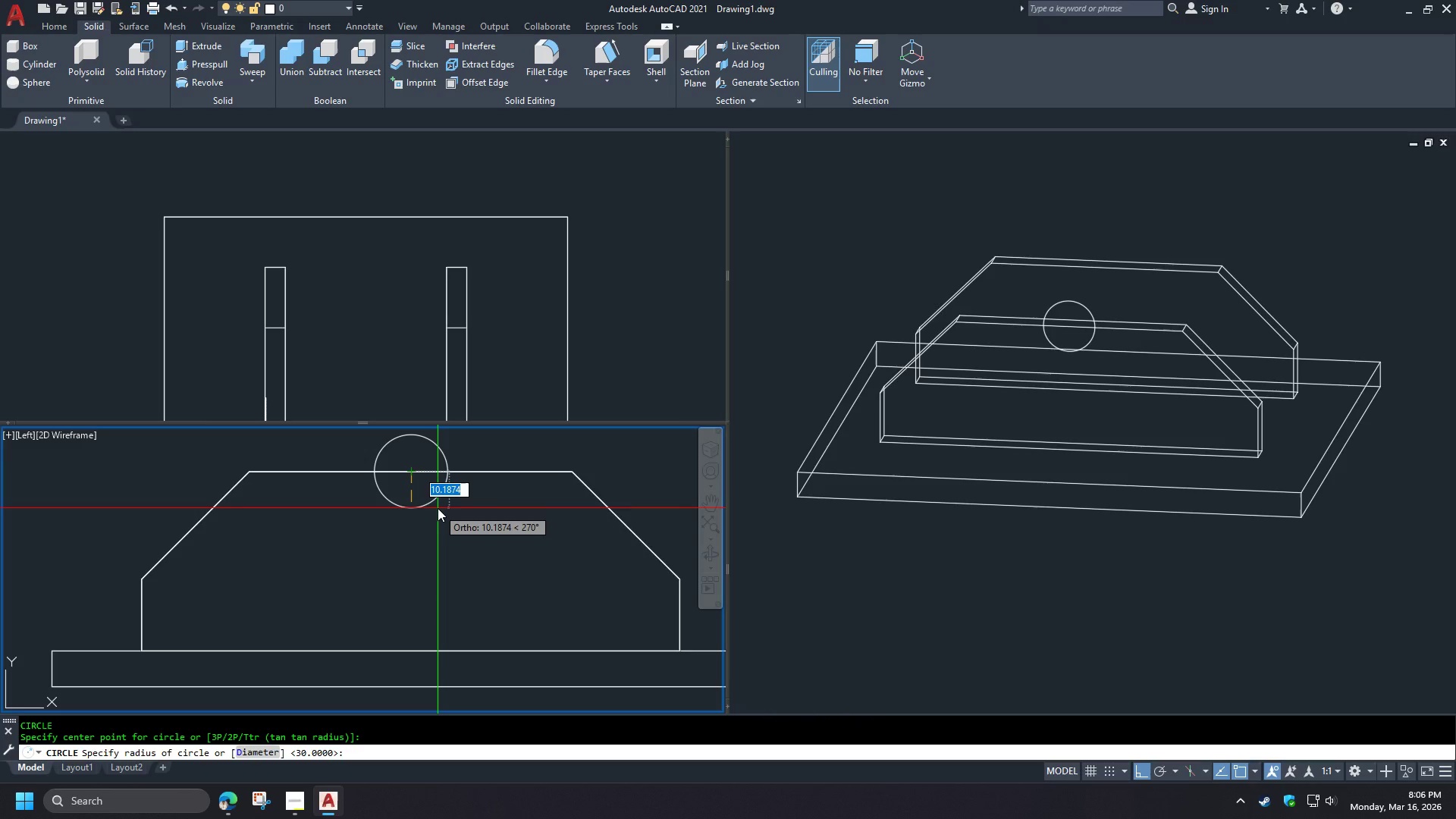 
key(Escape)
 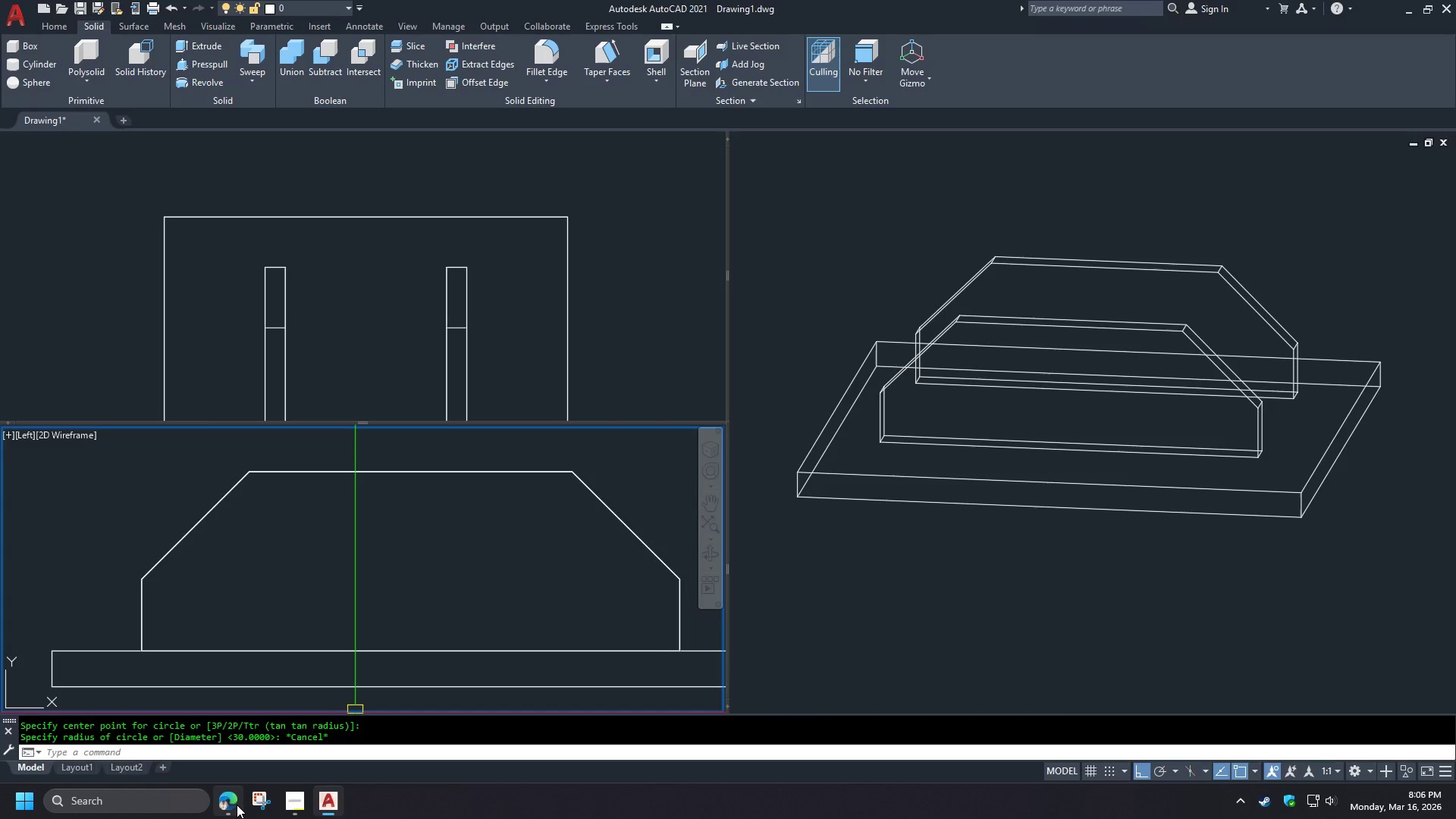 
left_click([237, 805])
 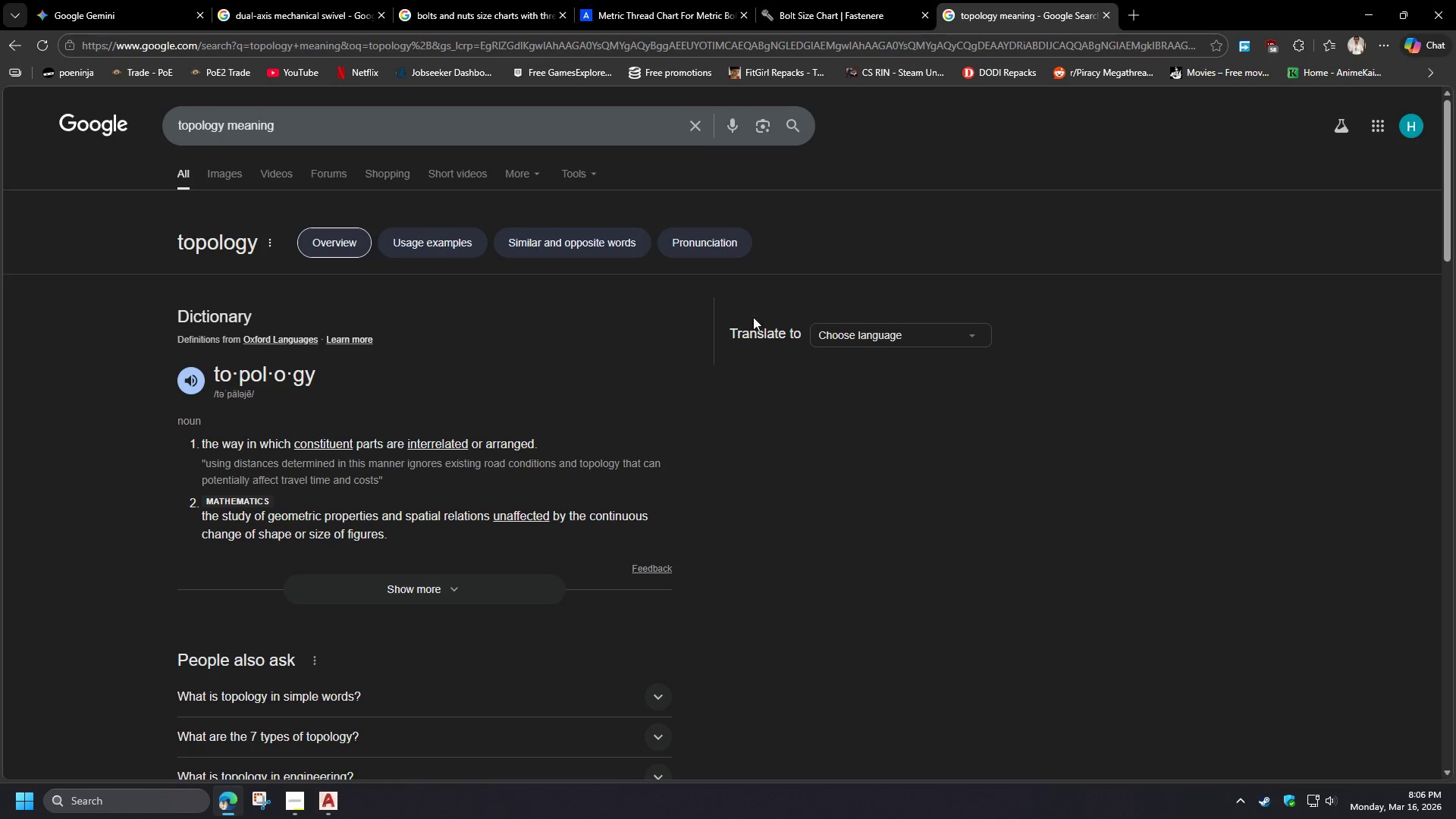 
left_click([692, 0])
 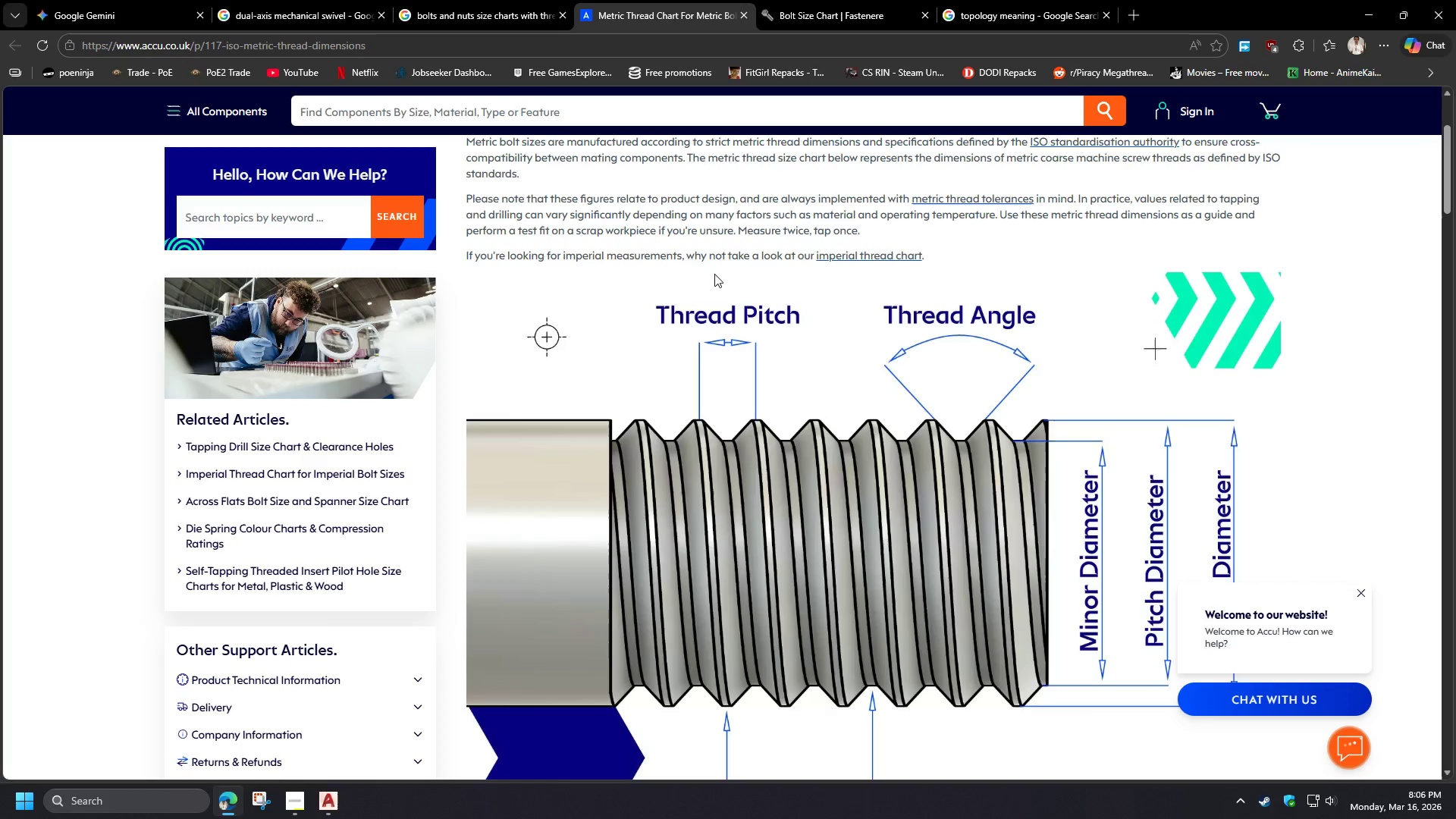 
scroll: coordinate [749, 410], scroll_direction: up, amount: 1.0
 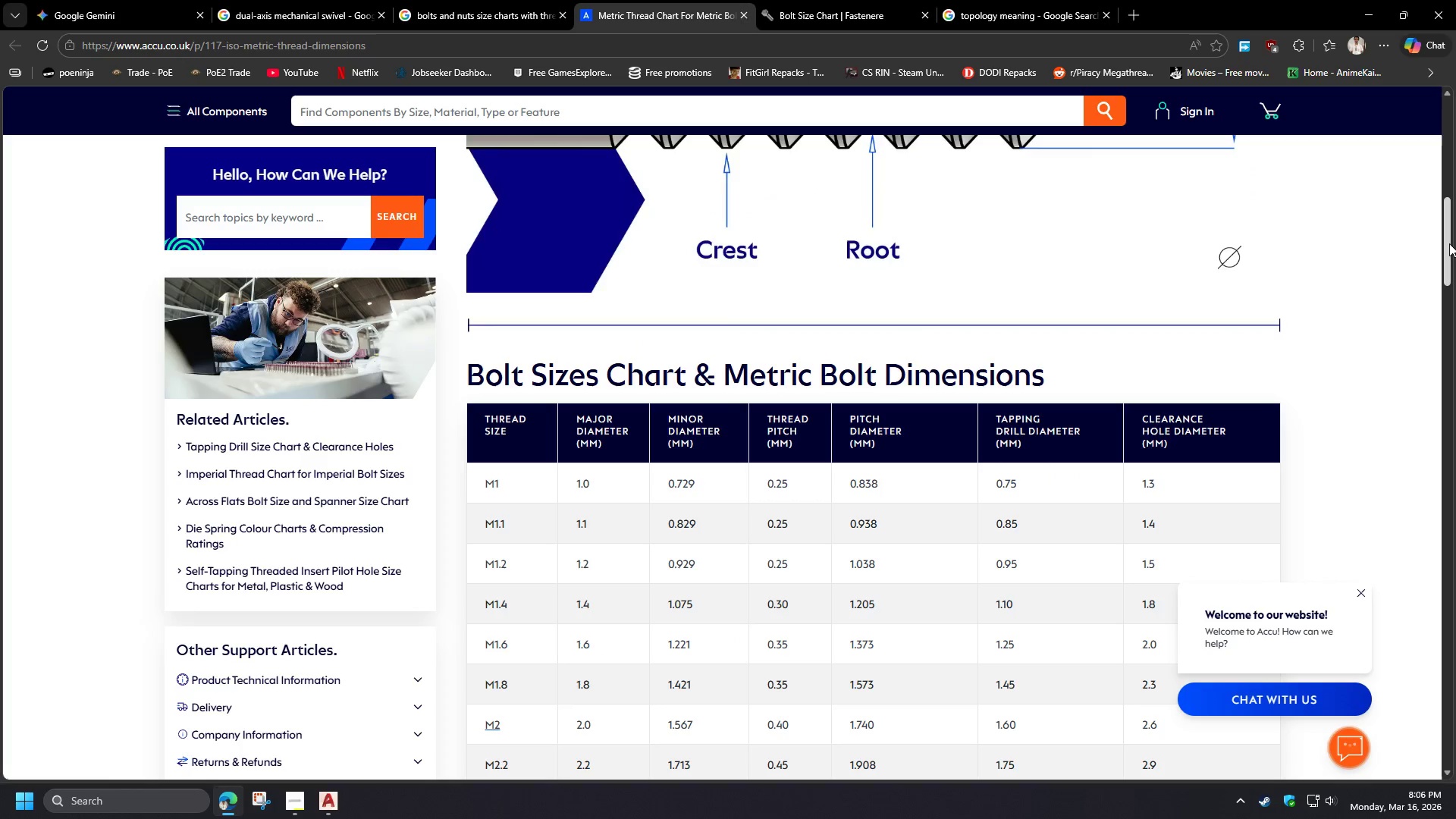 
left_click_drag(start_coordinate=[1449, 243], to_coordinate=[1455, 342])
 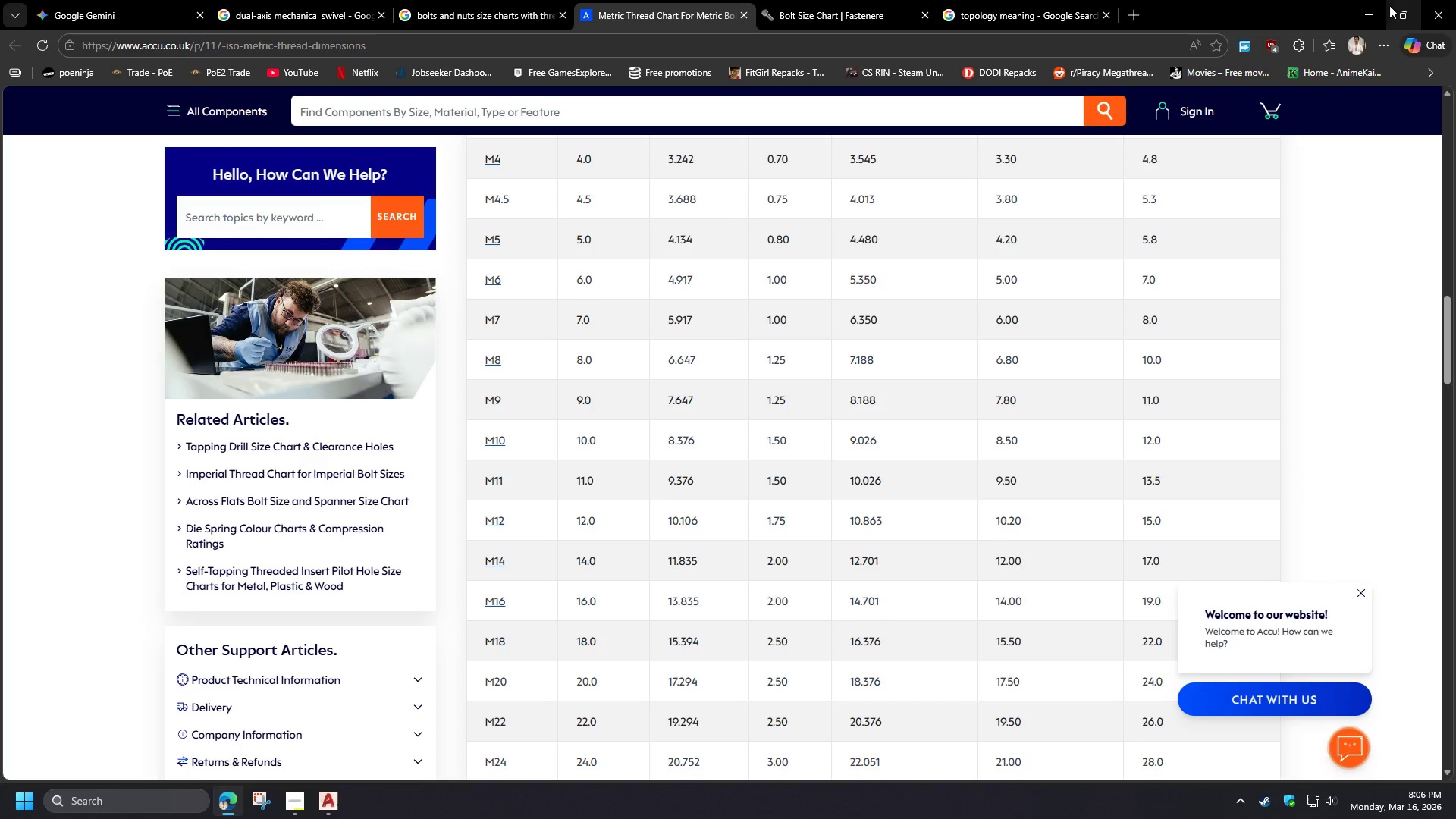 
left_click([1378, 2])
 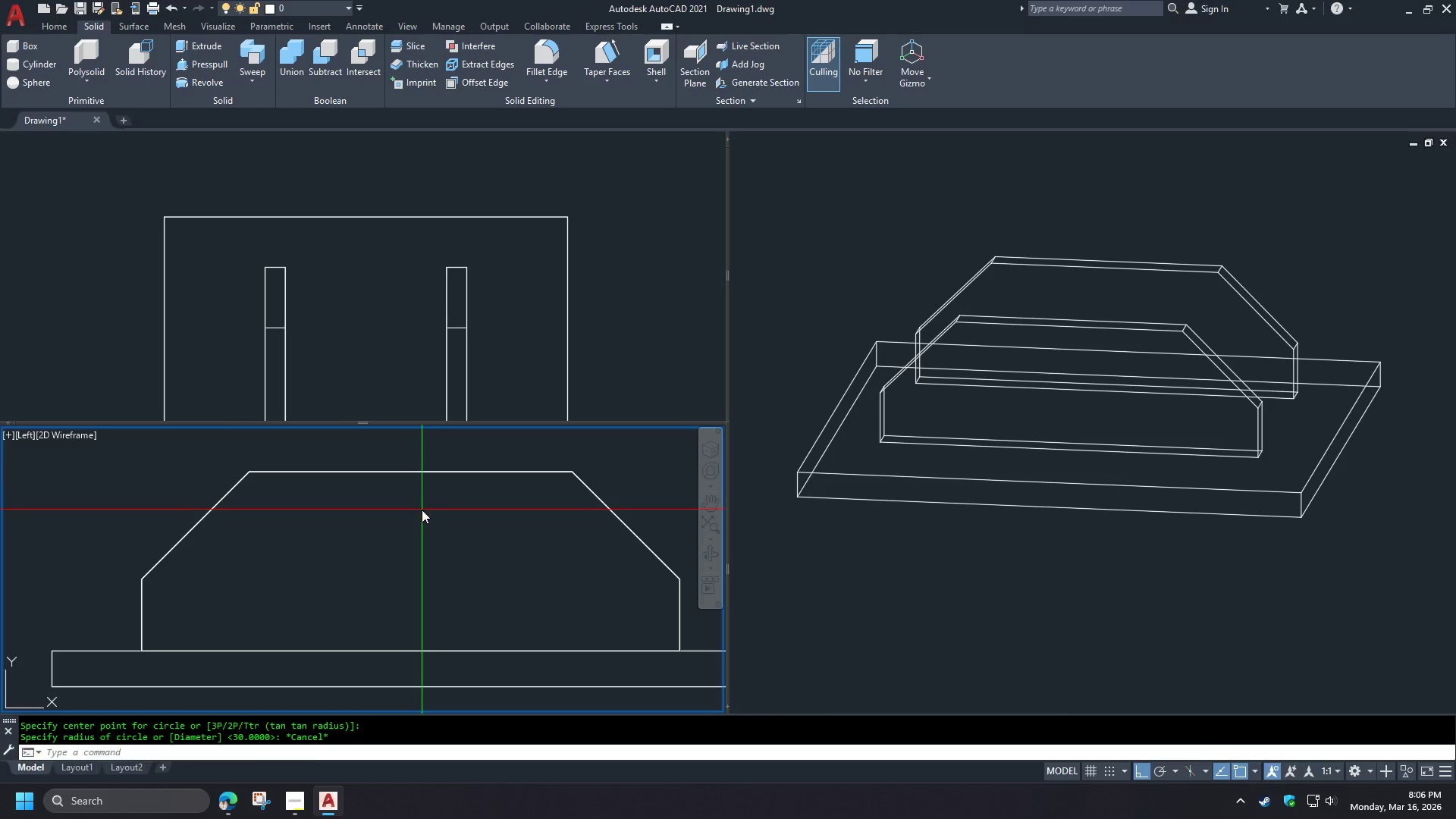 
double_click([413, 538])
 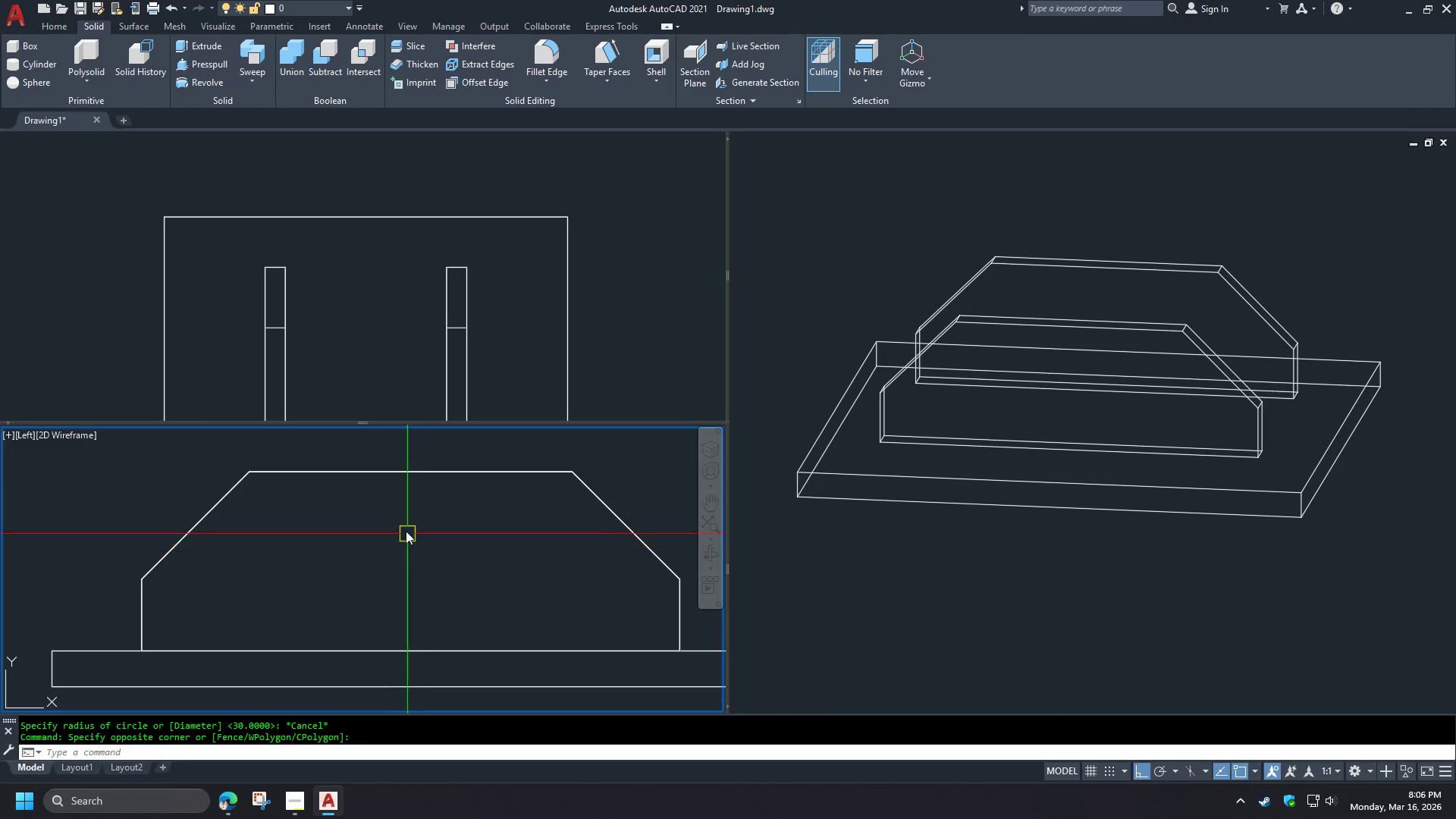 
key(C)
 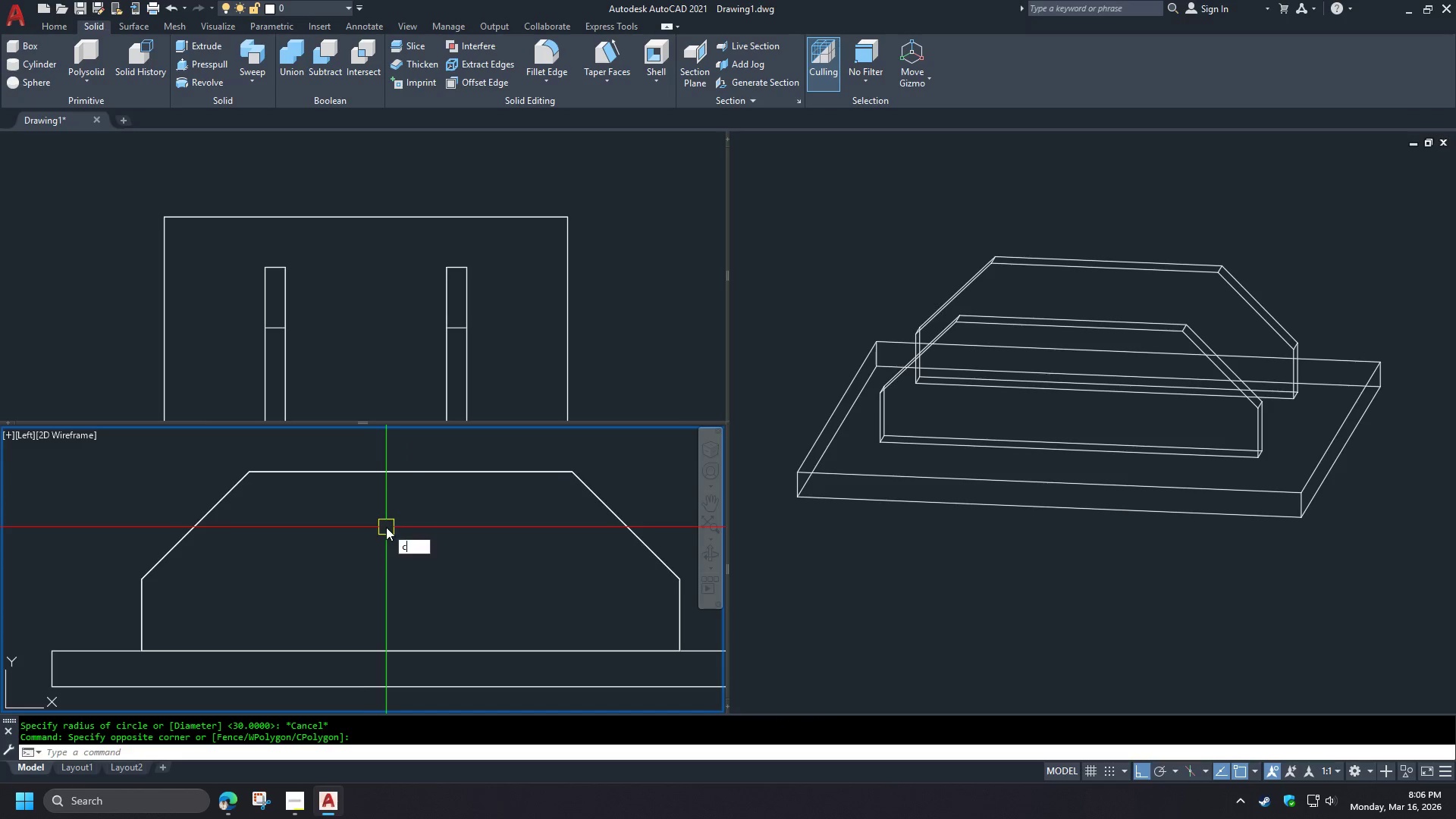 
key(Space)
 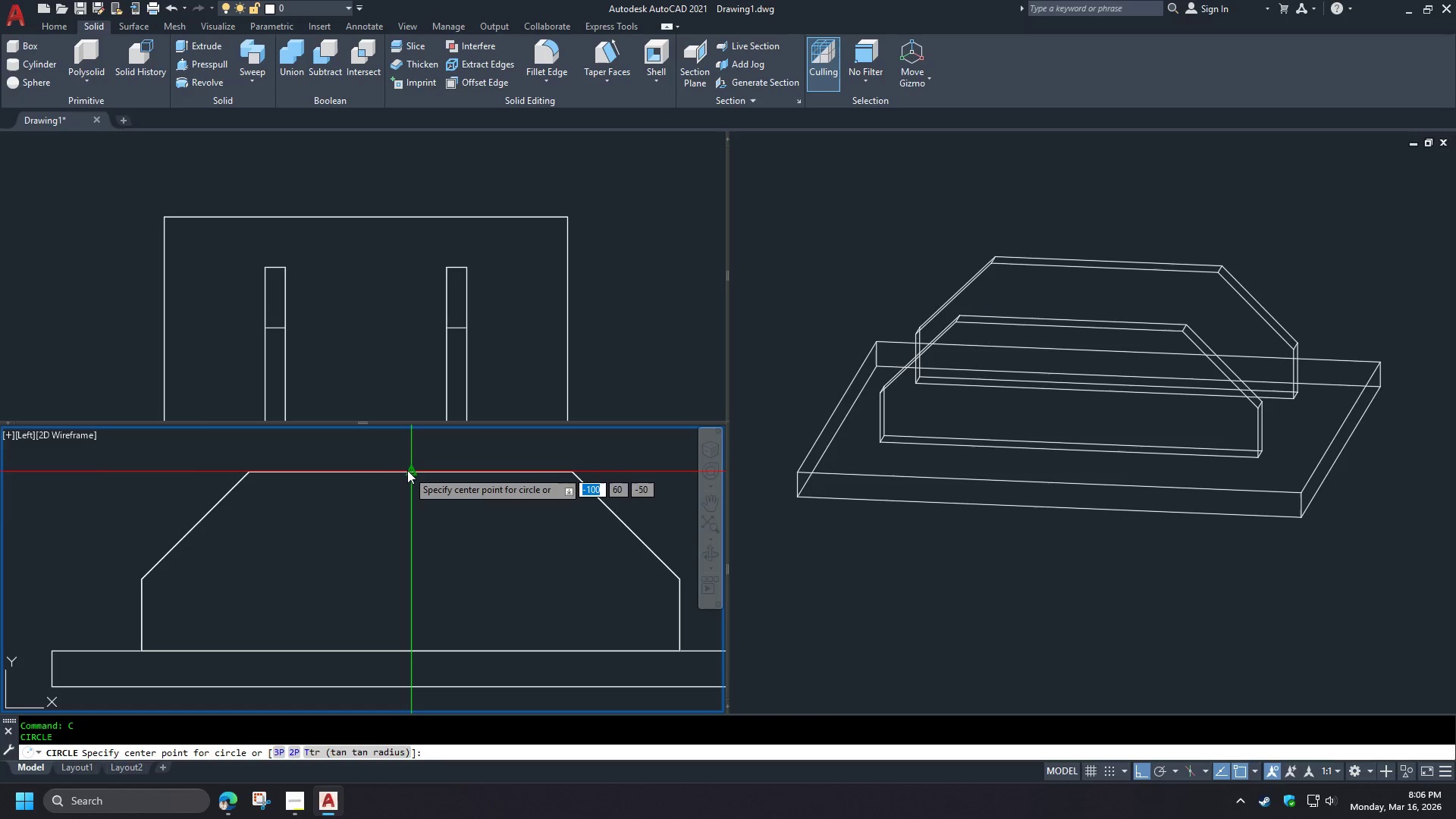 
key(D)
 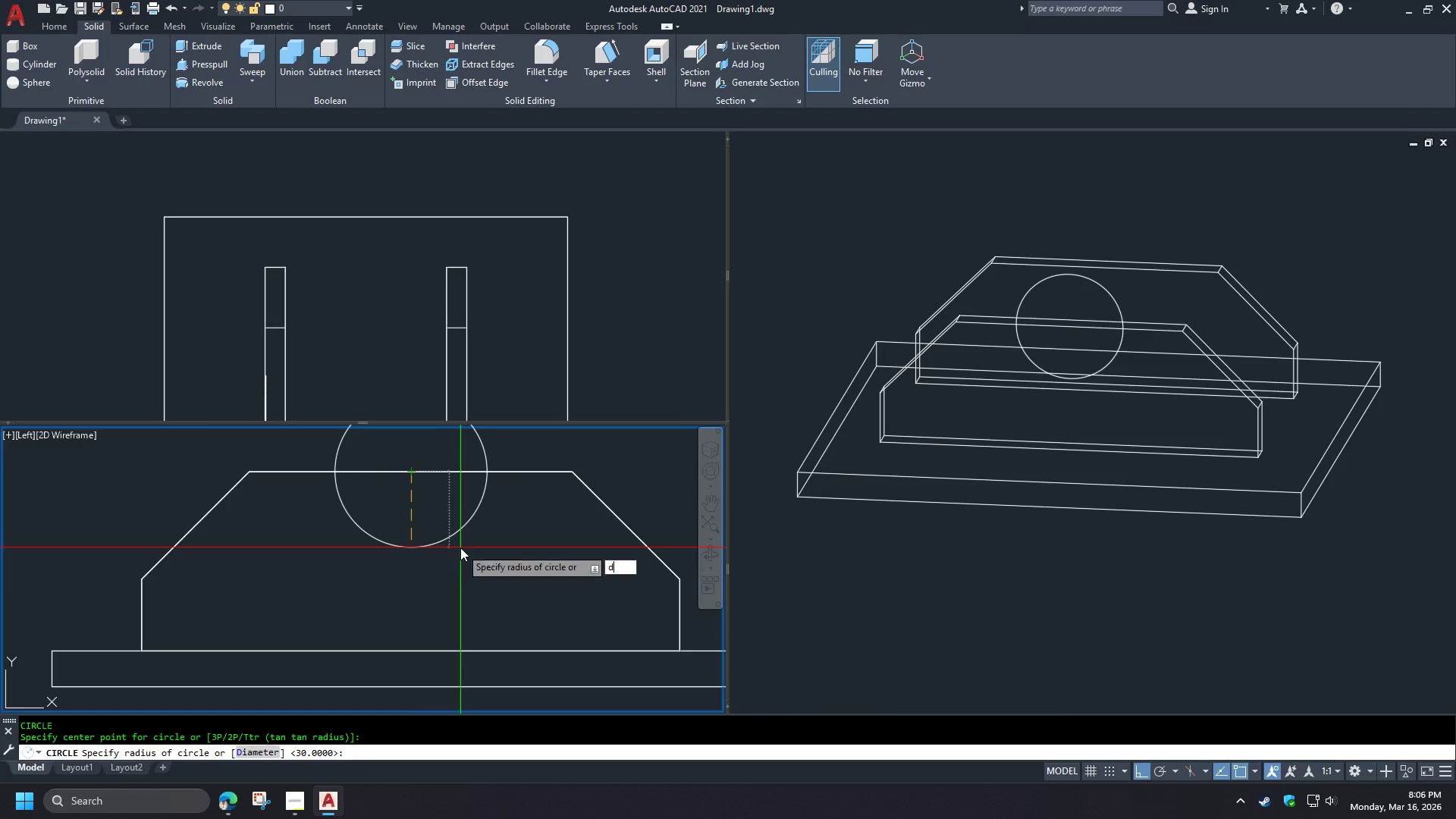 
key(Space)
 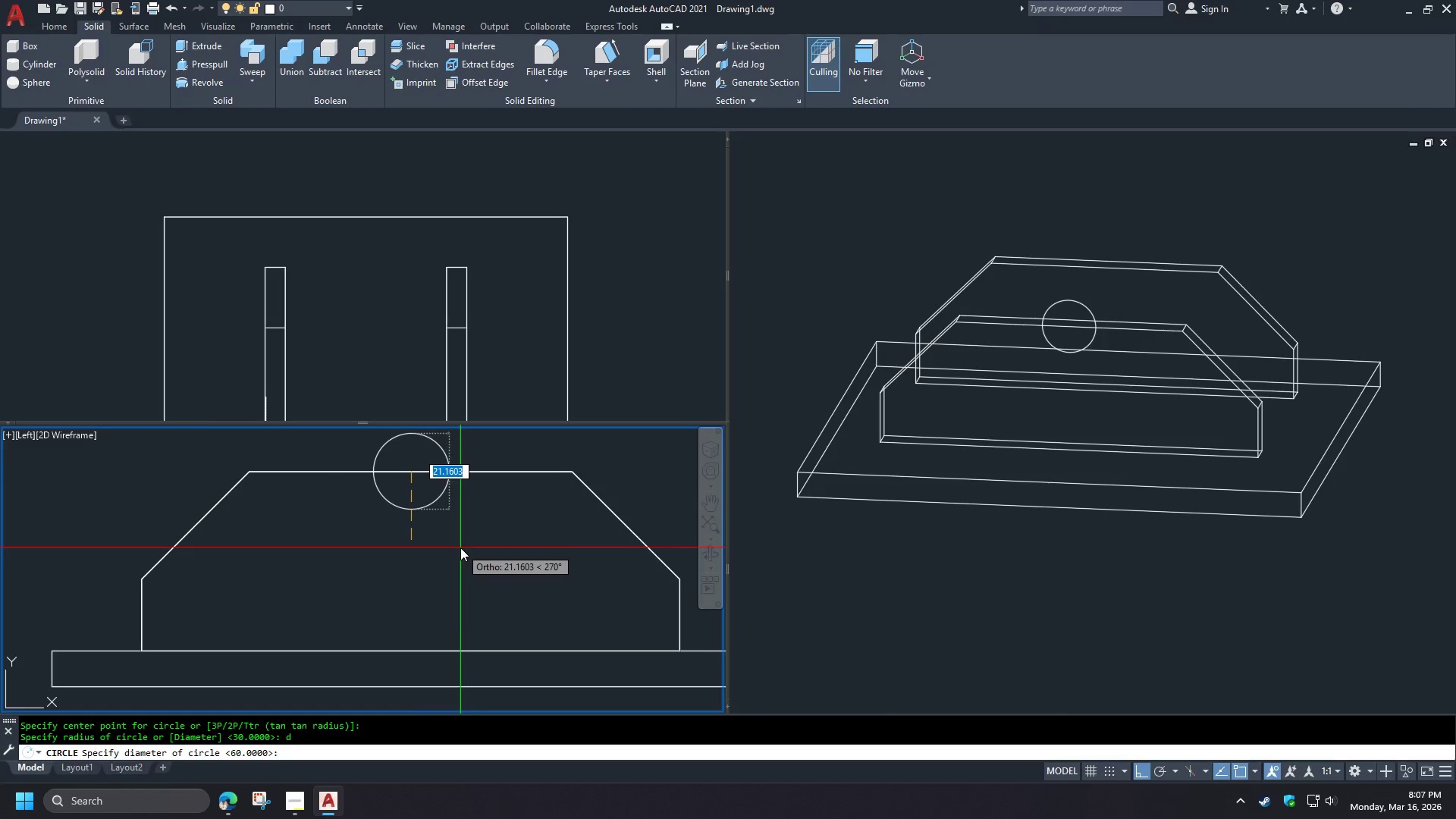 
key(Numpad1)
 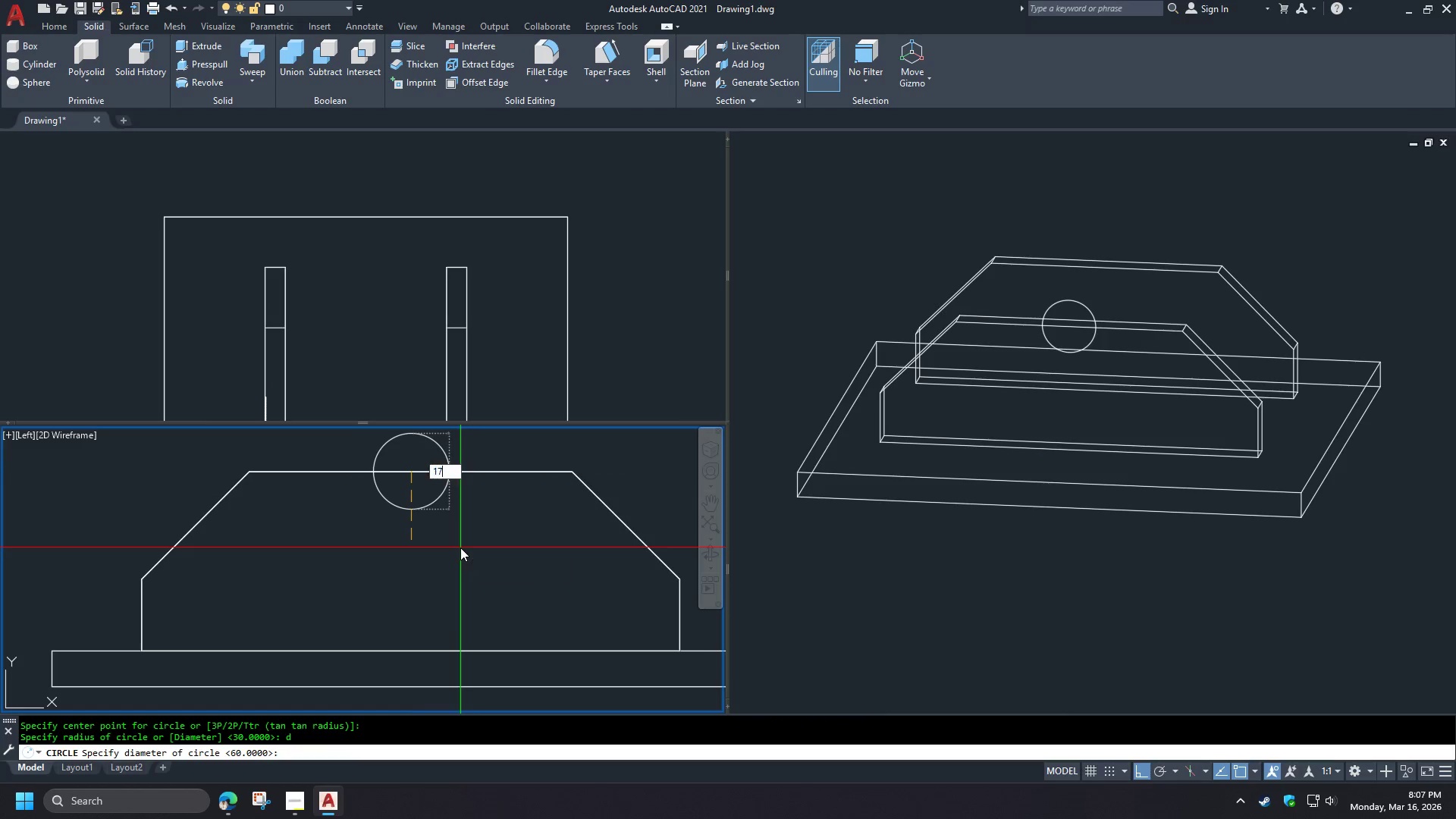 
key(Numpad7)
 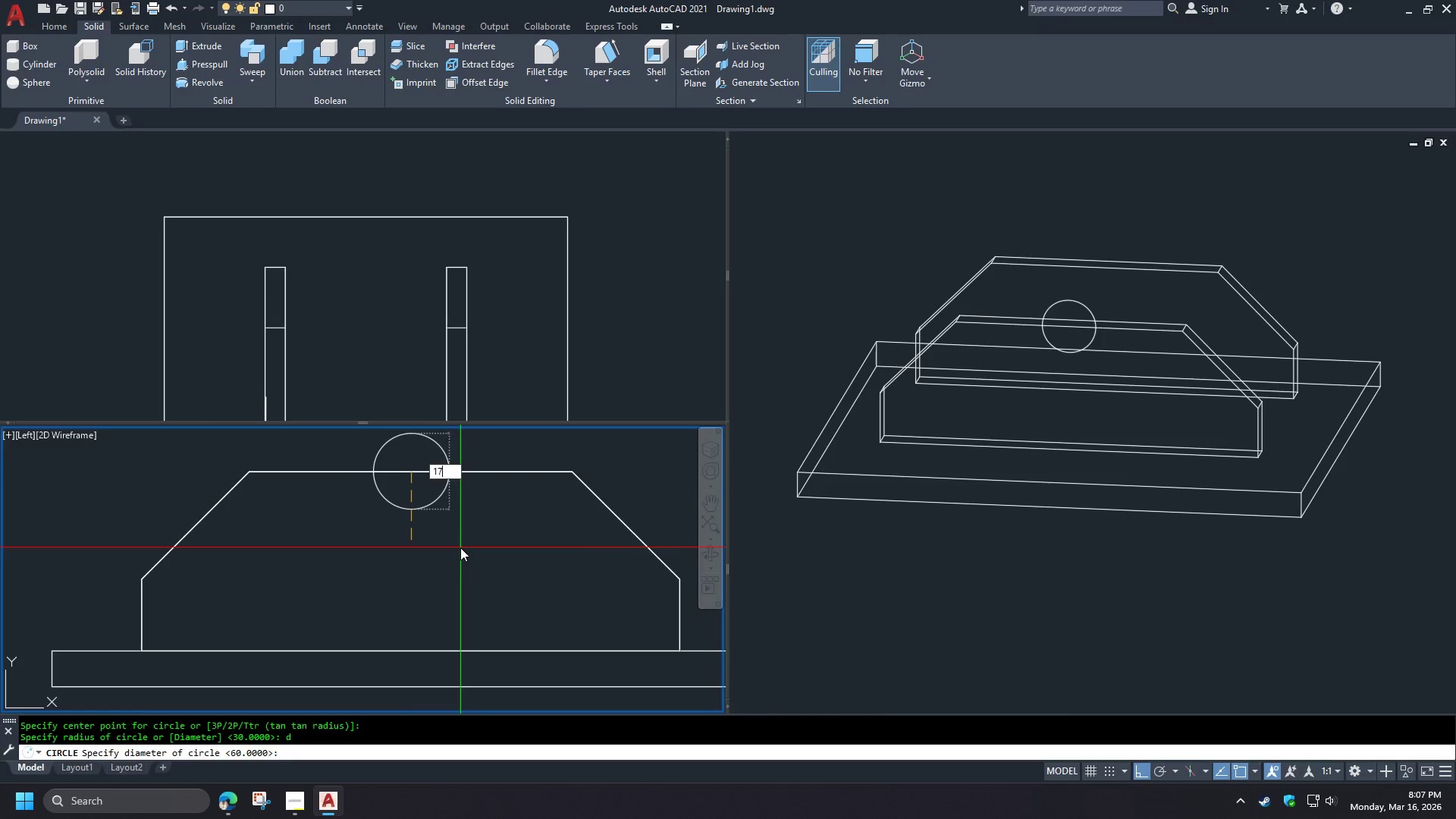 
key(Space)
 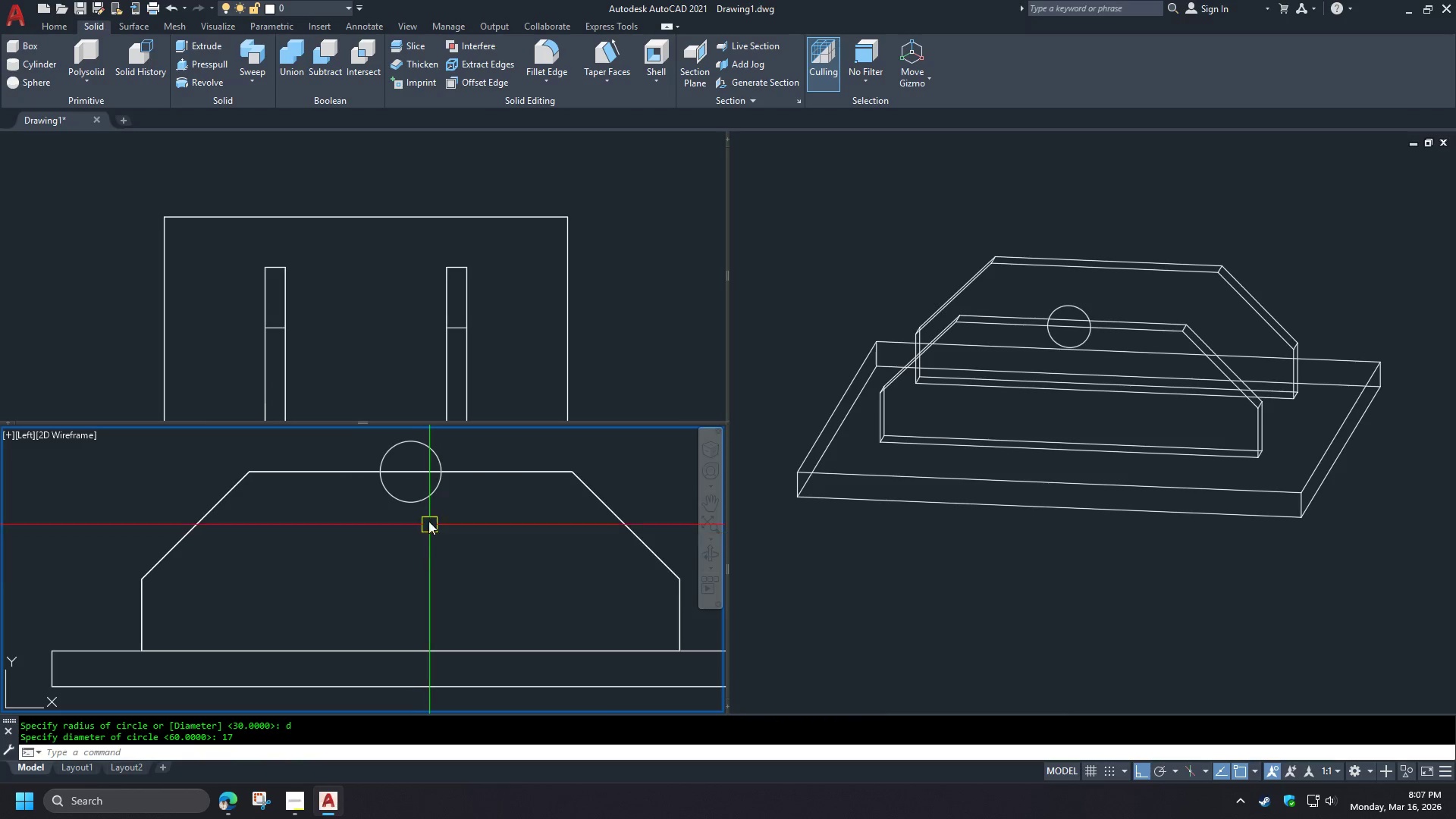 
left_click([422, 504])
 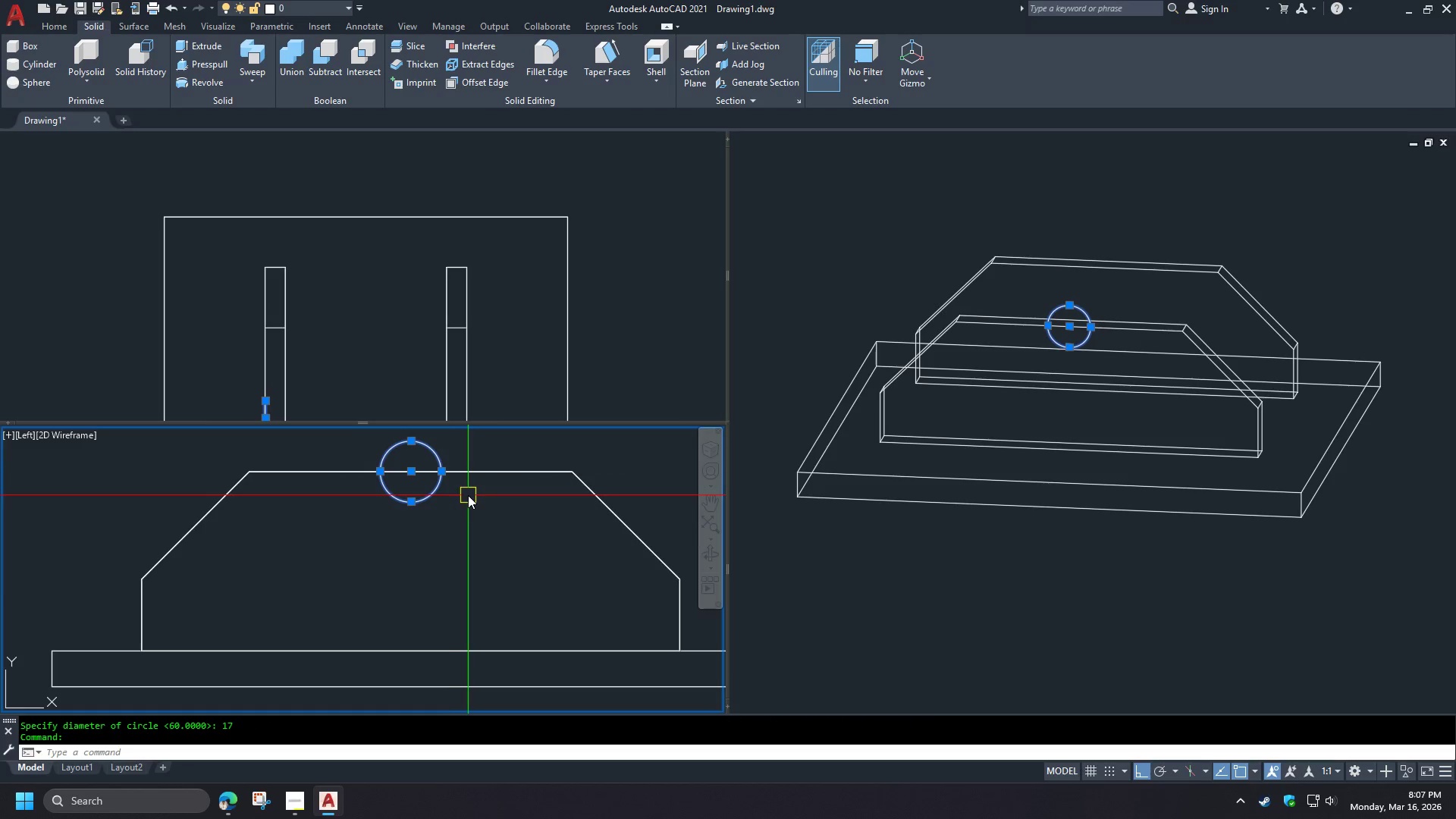 
key(M)
 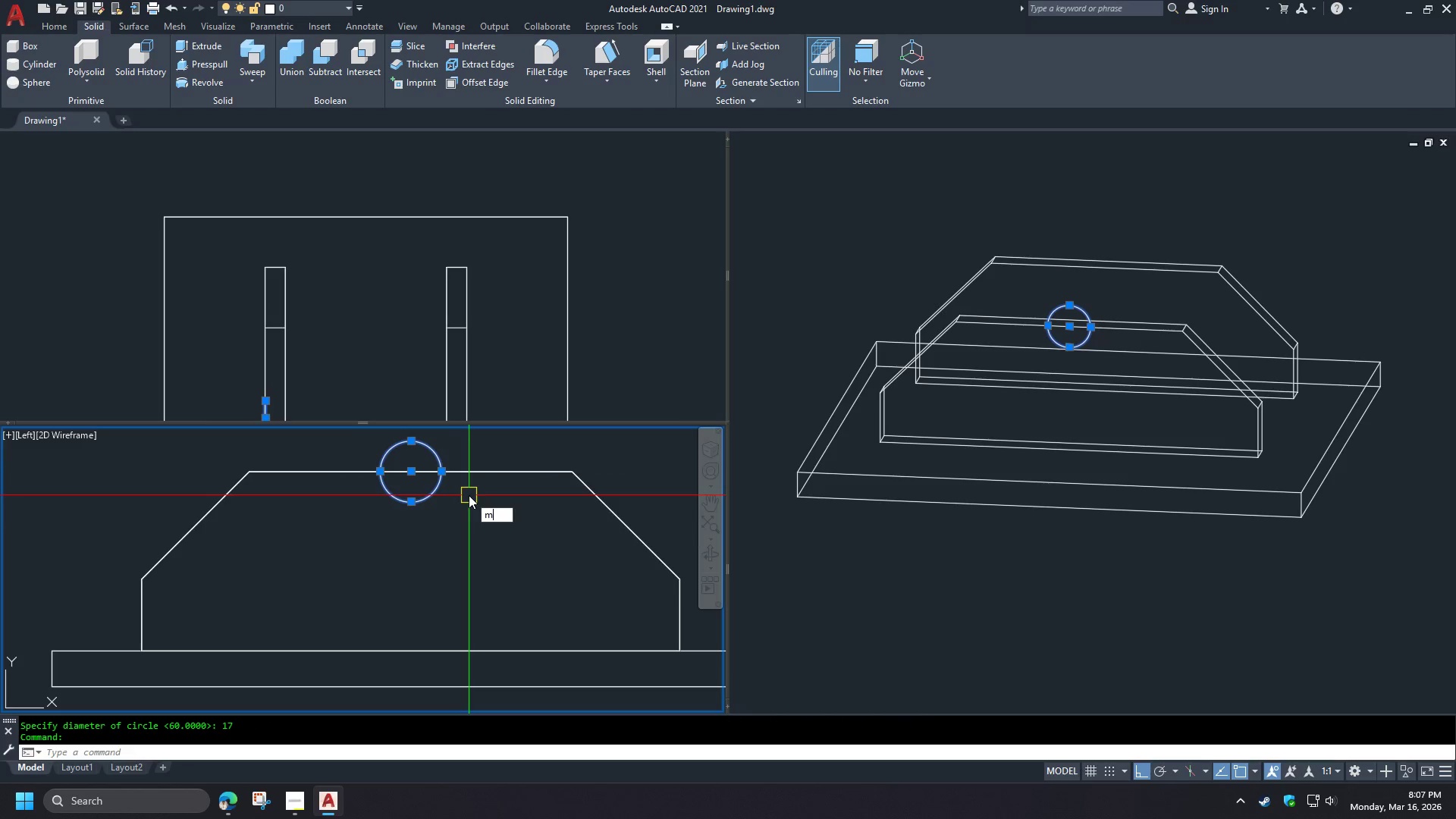 
key(Space)
 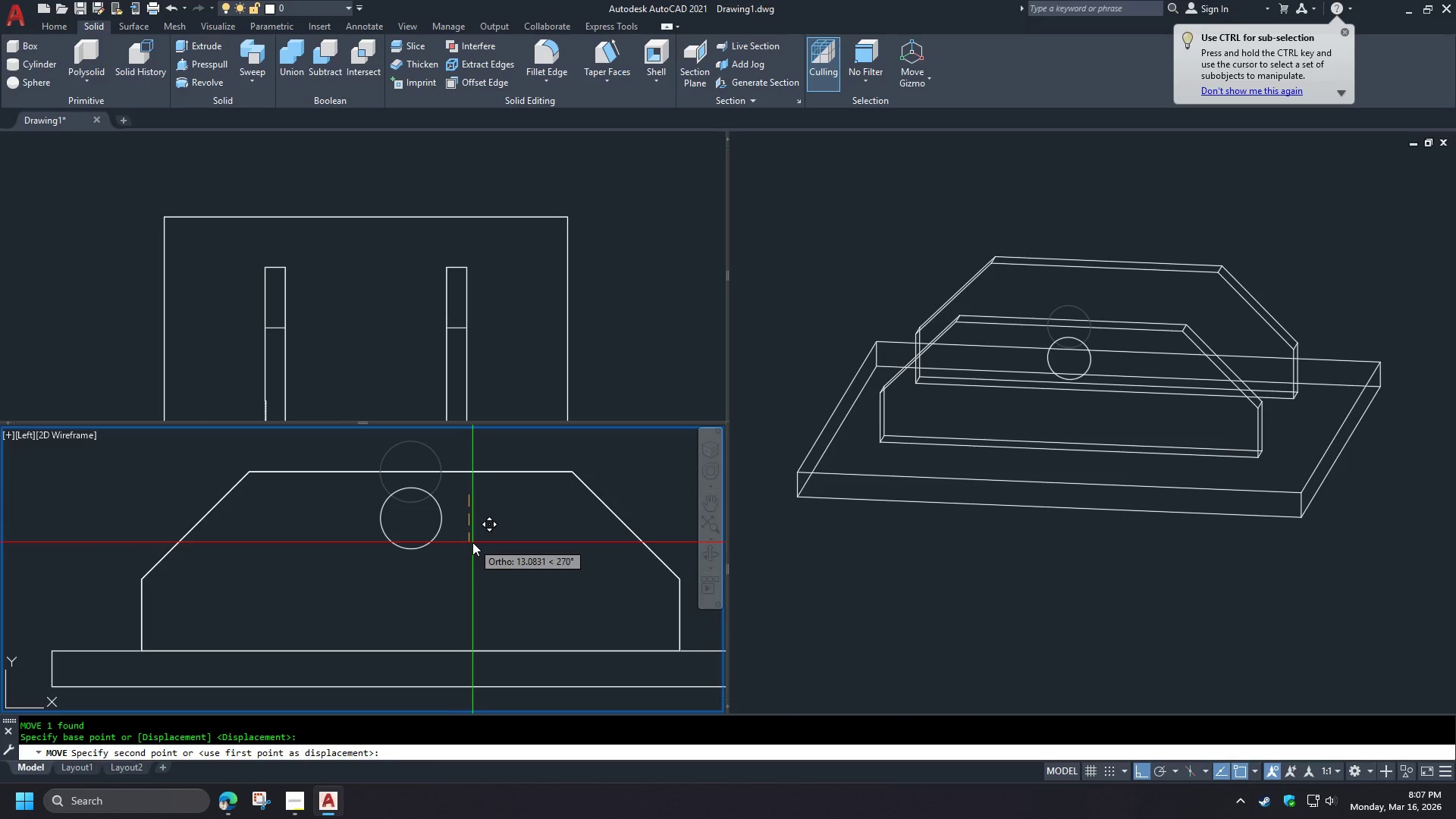 
wait(6.31)
 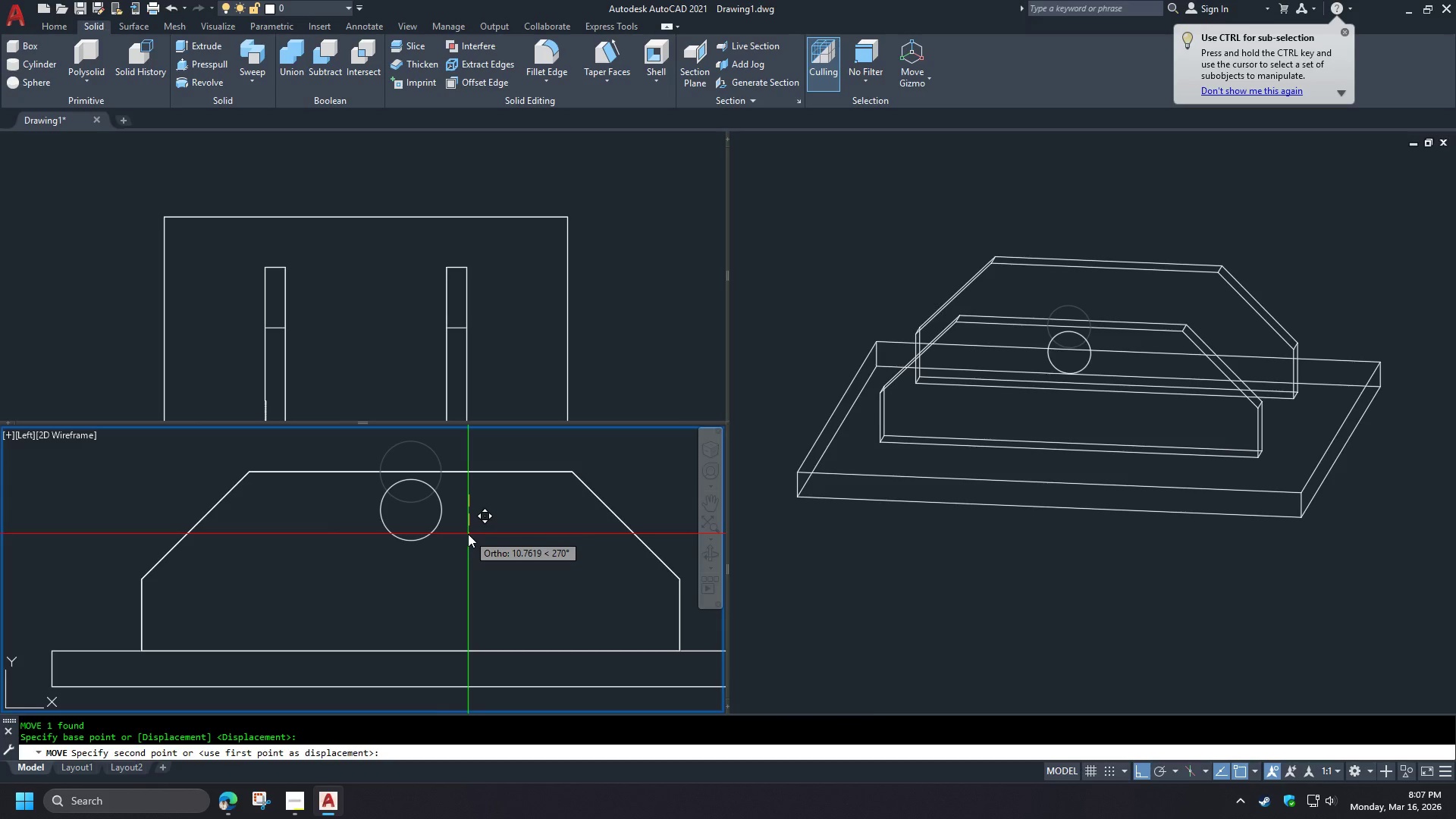 
key(Escape)
 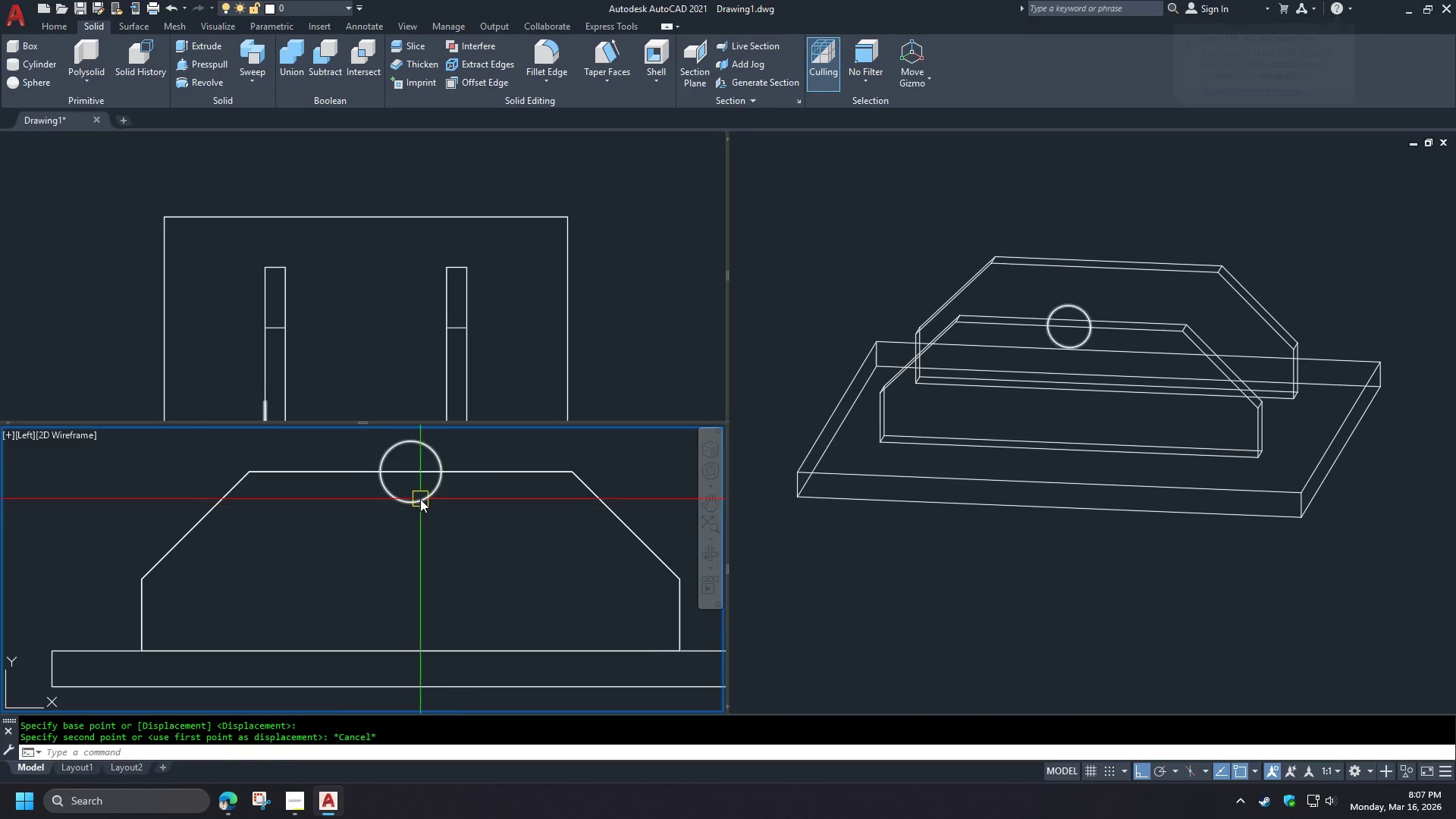 
left_click([419, 499])
 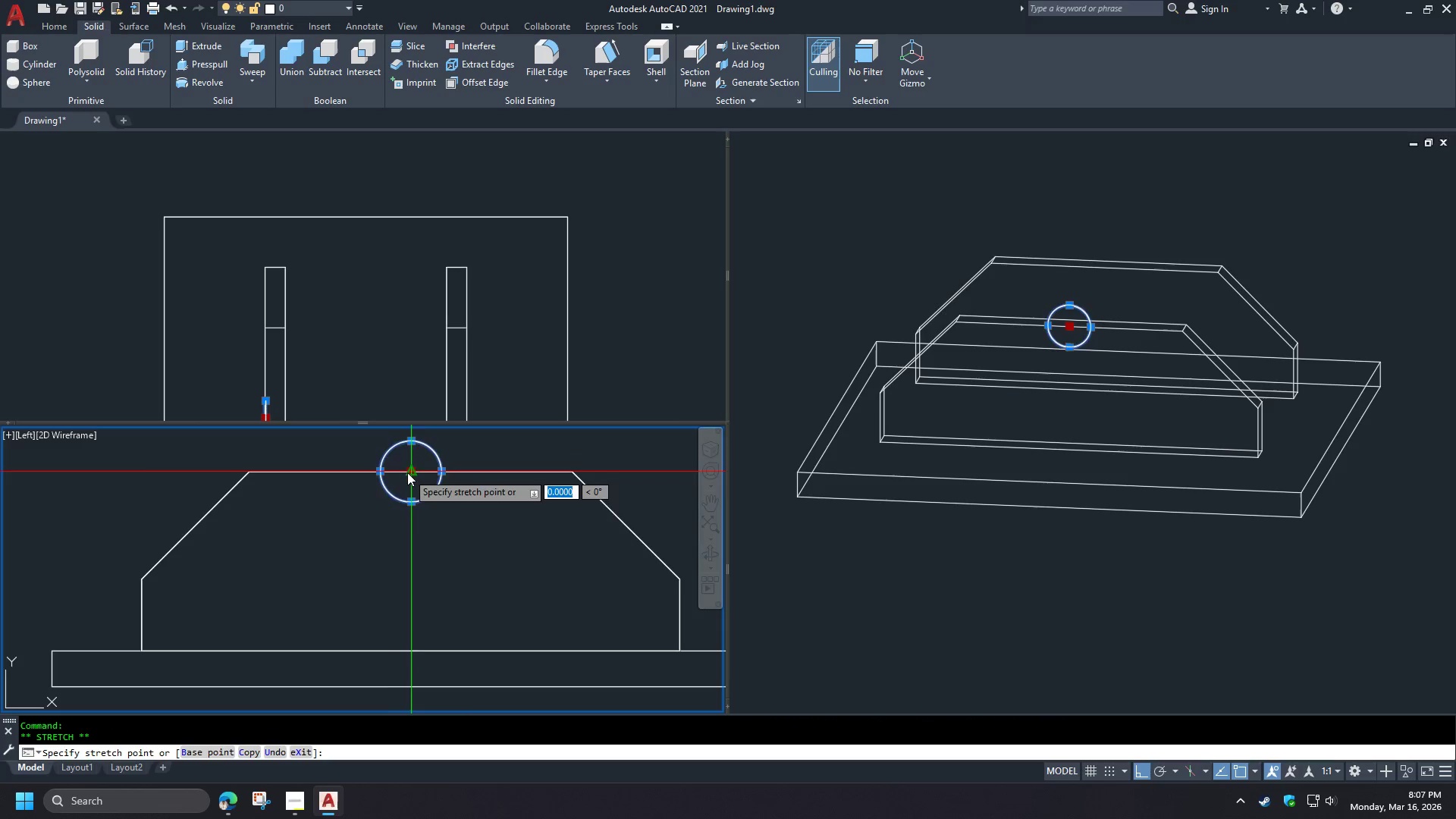 
left_click([406, 504])
 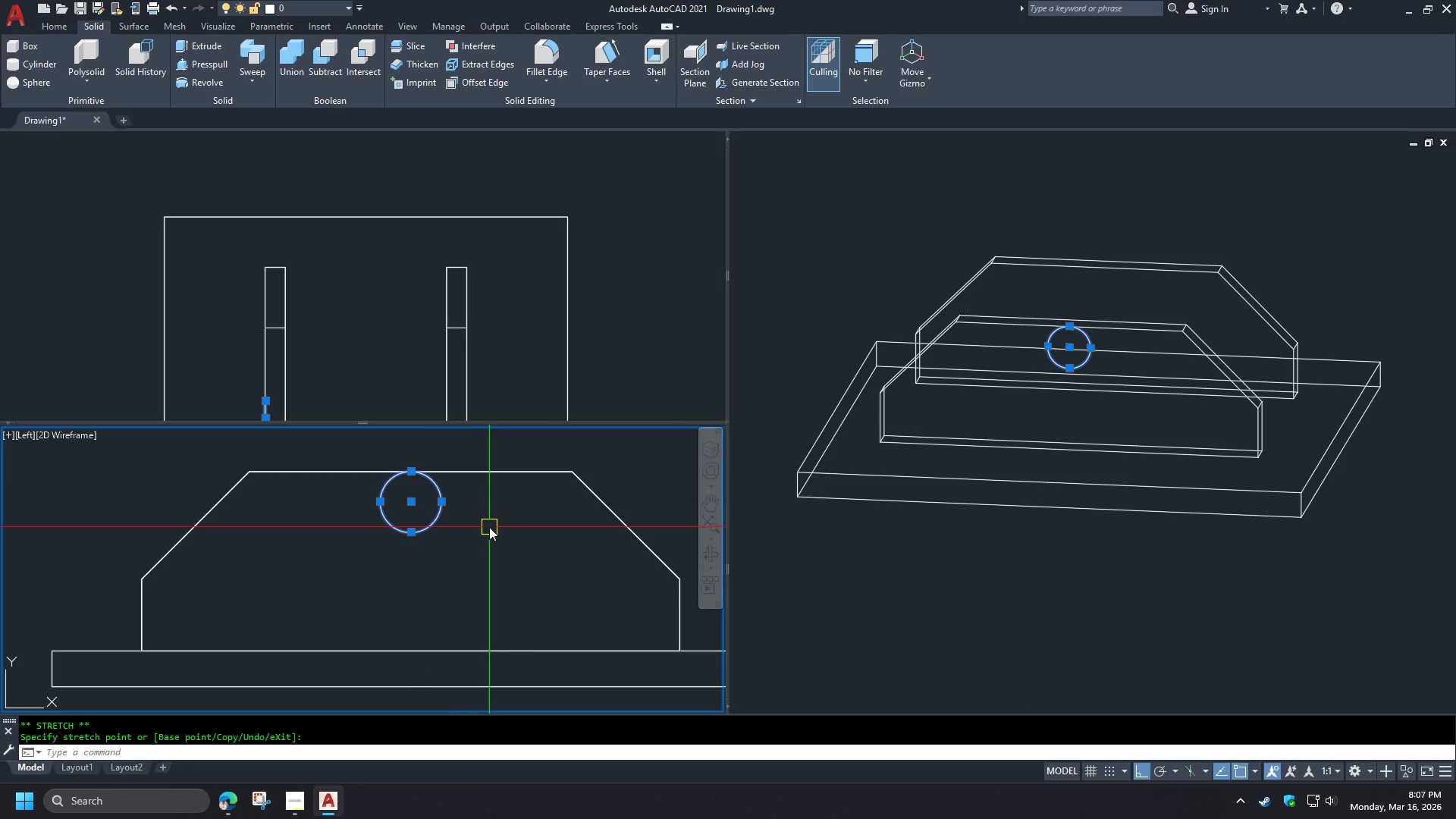 
key(M)
 